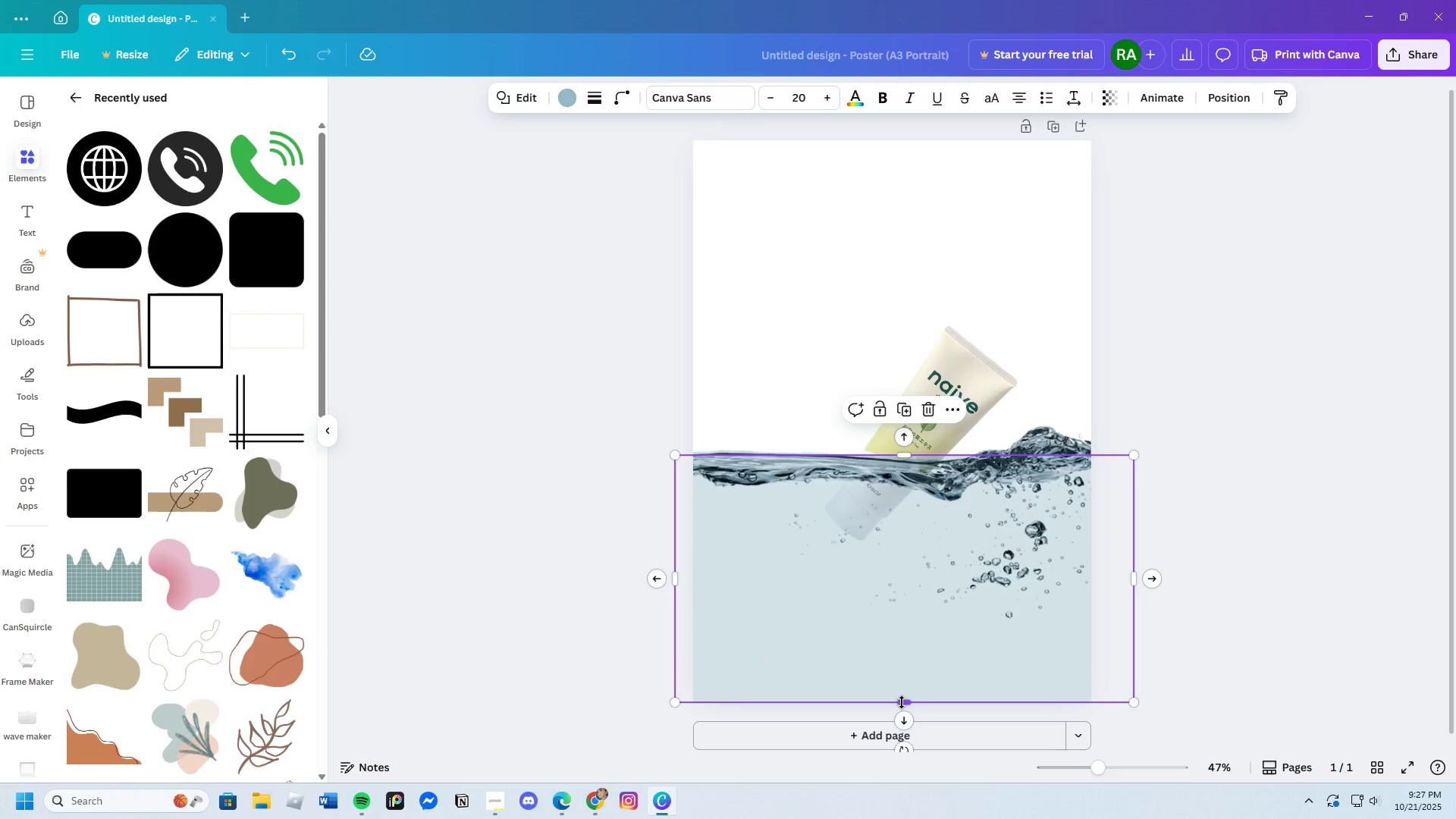 
left_click_drag(start_coordinate=[902, 702], to_coordinate=[905, 708])
 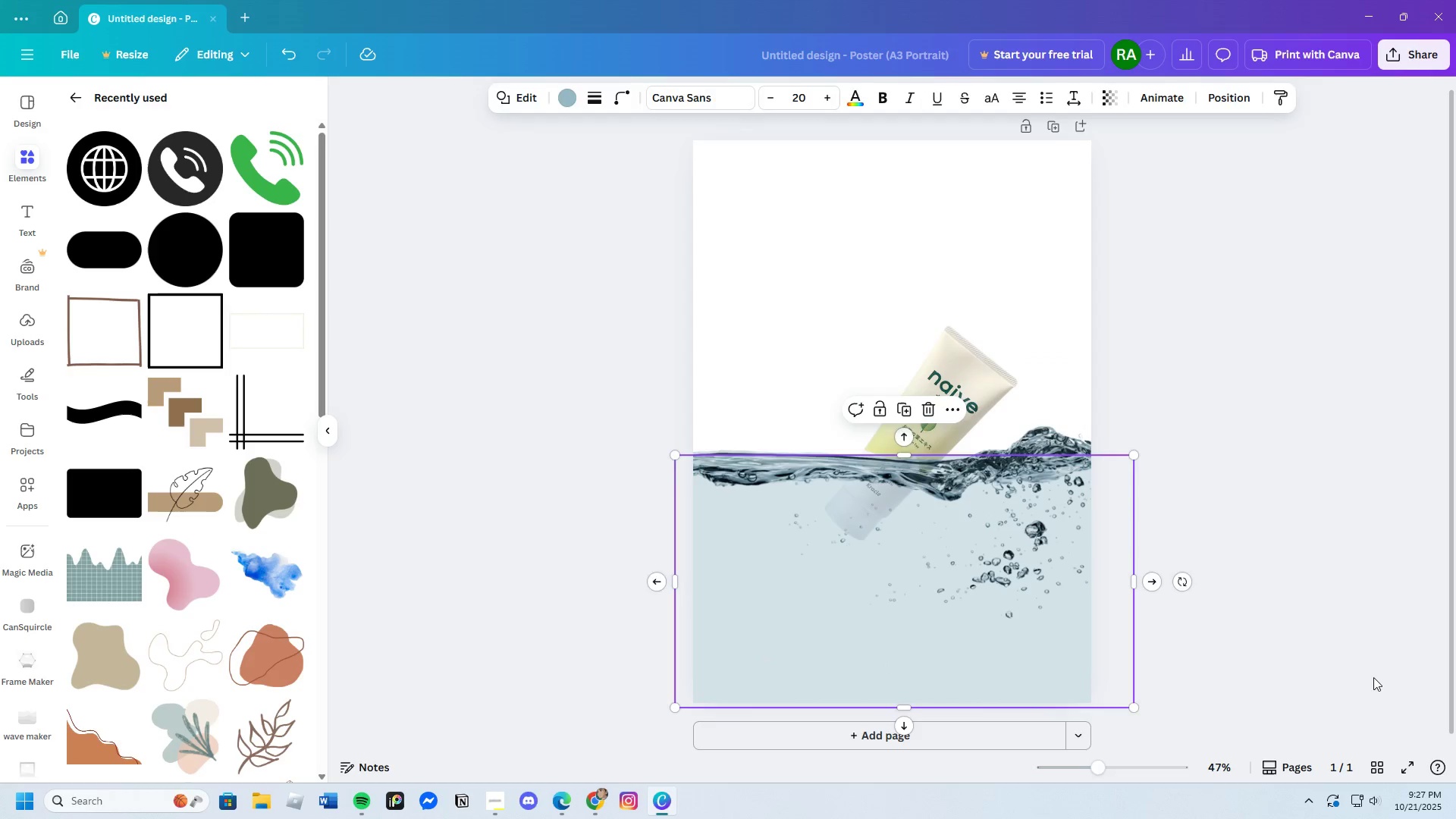 
left_click([1373, 677])
 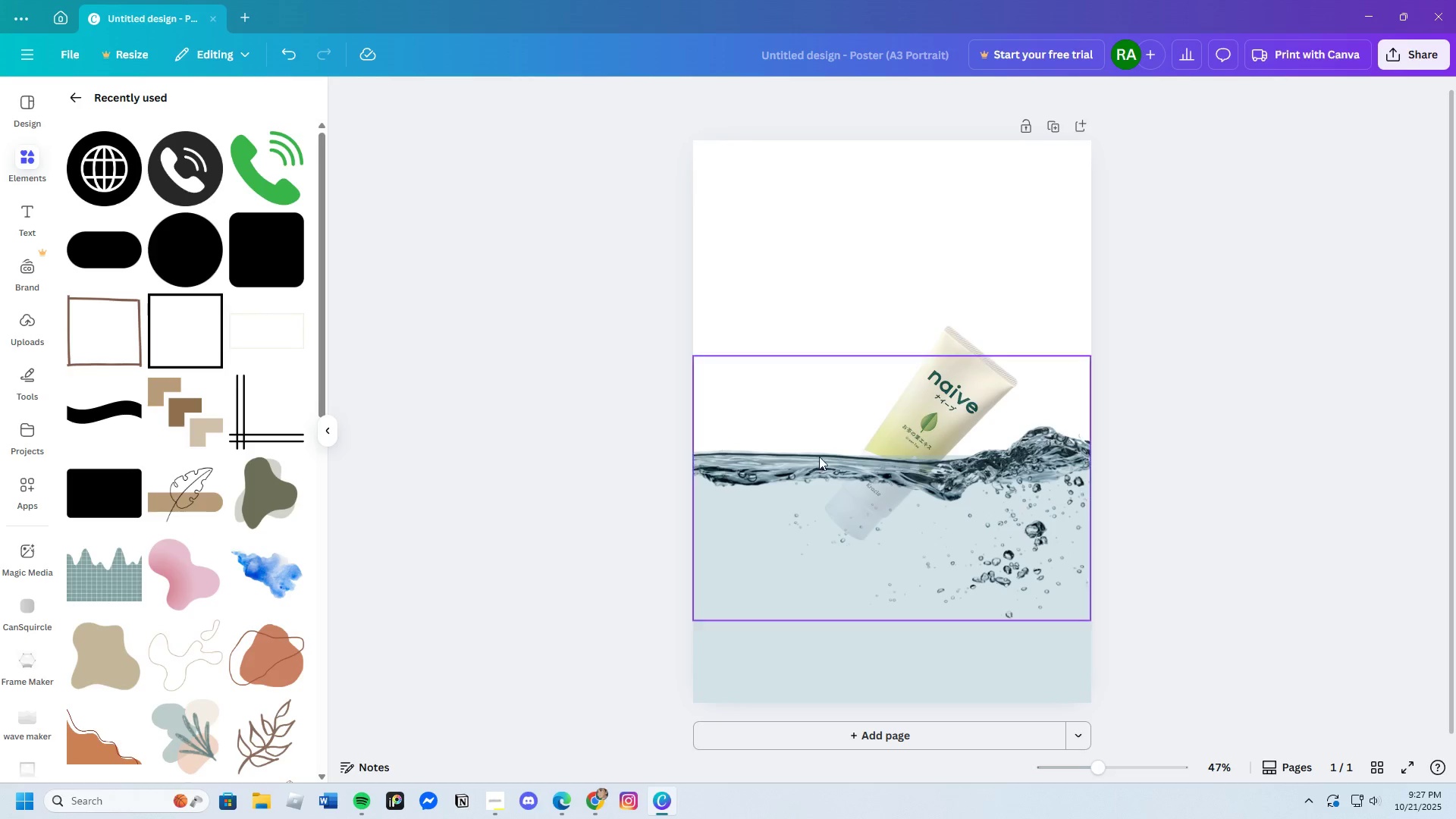 
left_click([70, 103])
 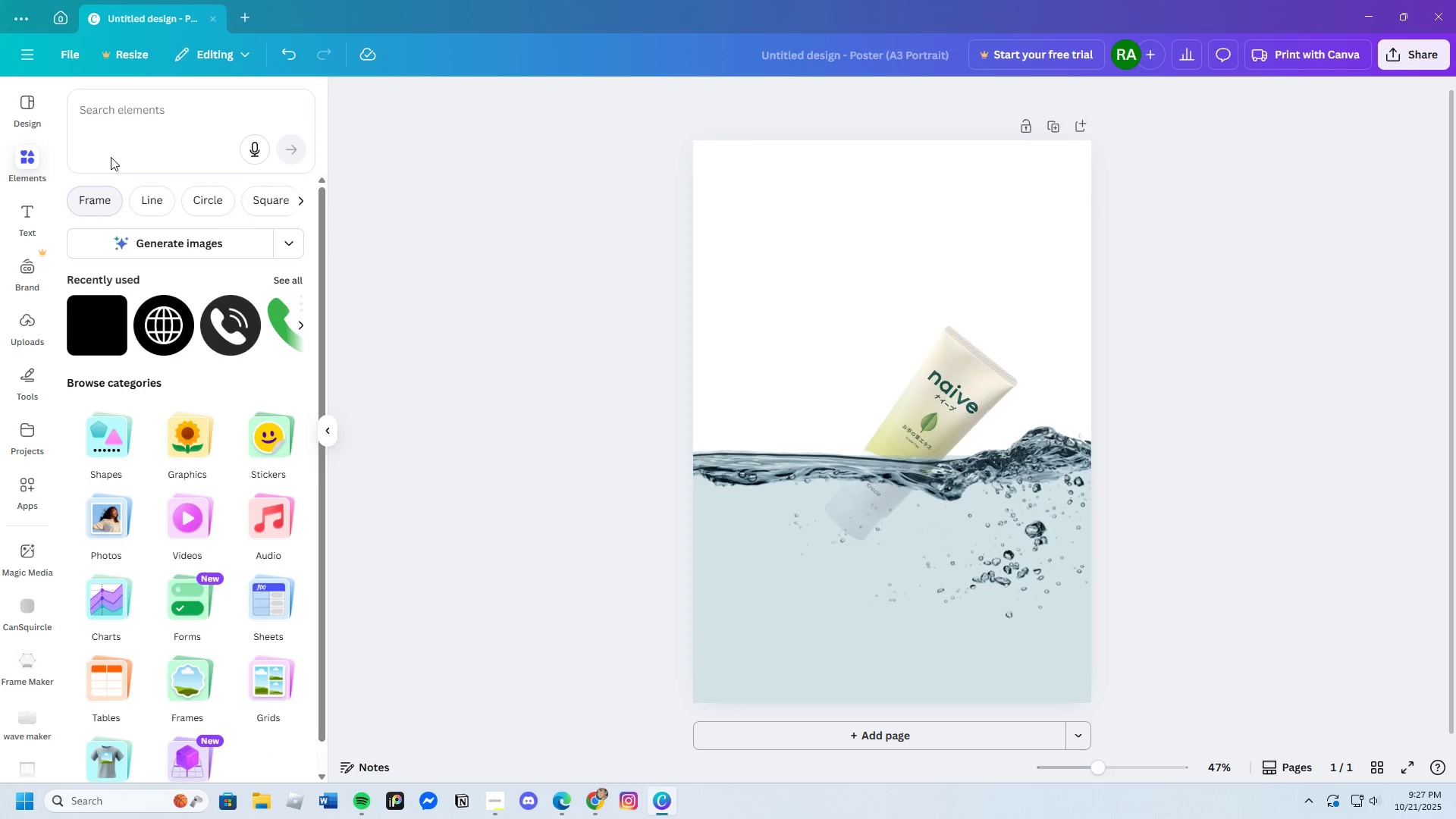 
left_click([114, 139])
 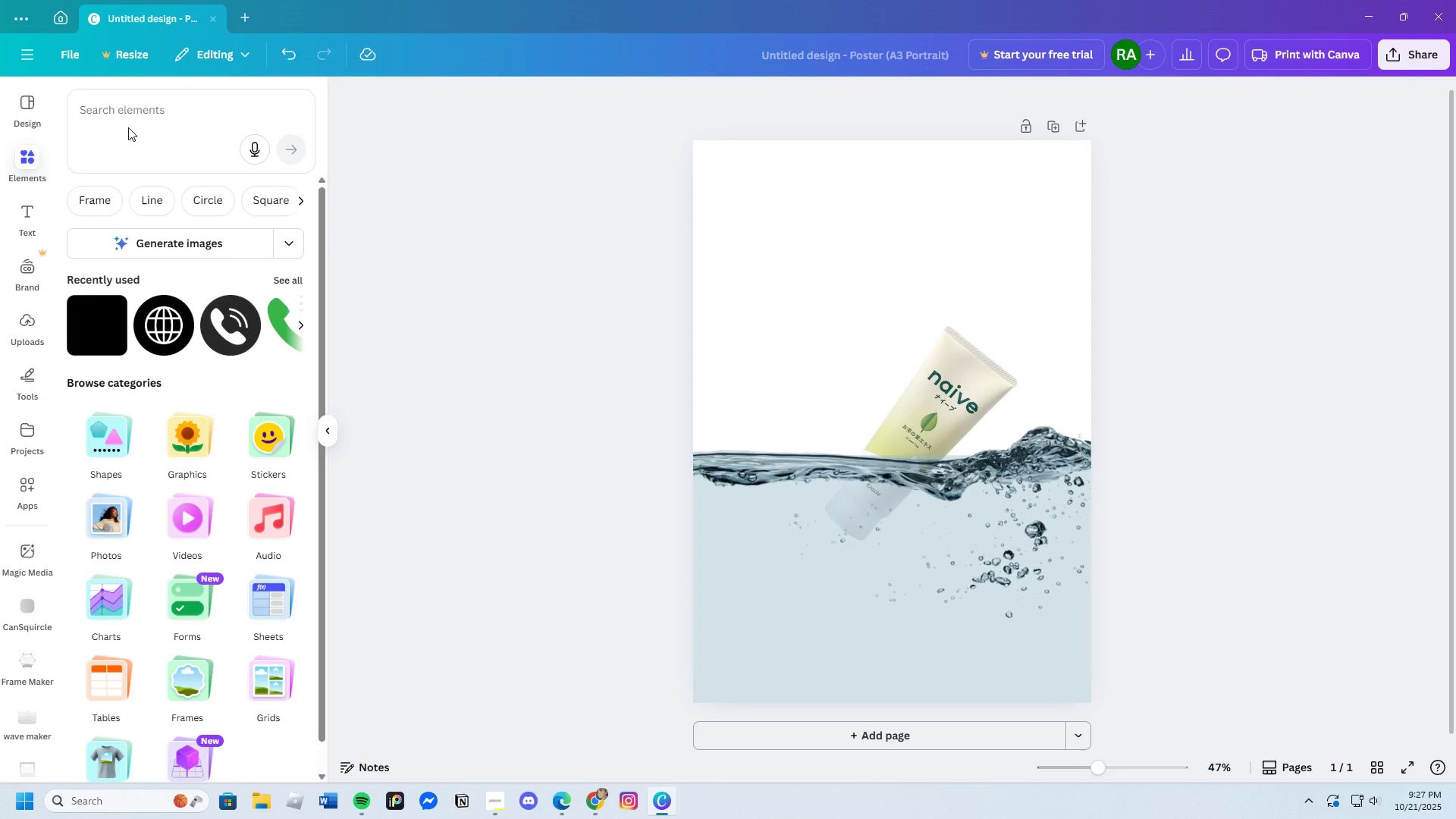 
left_click([128, 127])
 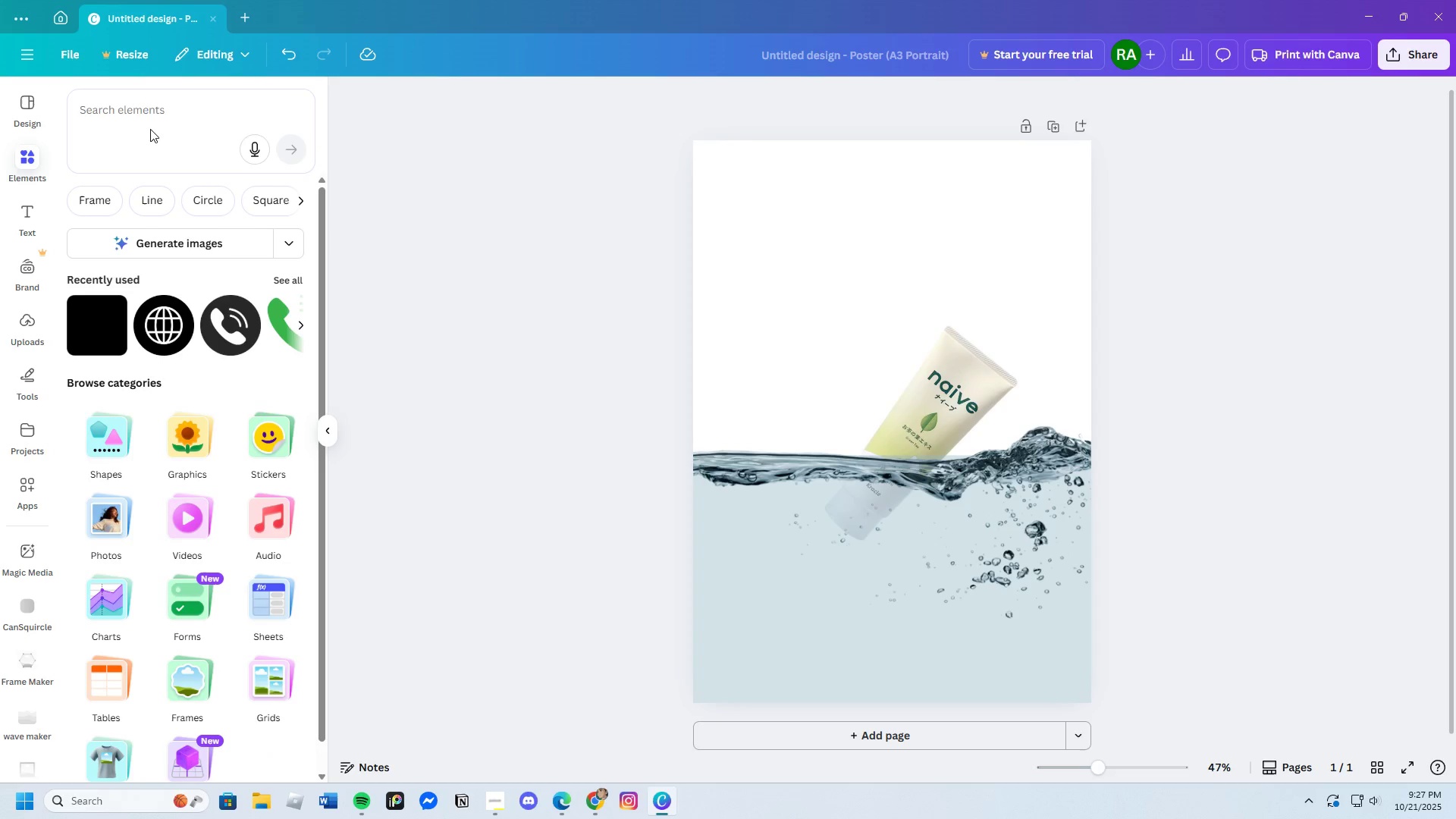 
left_click([161, 105])
 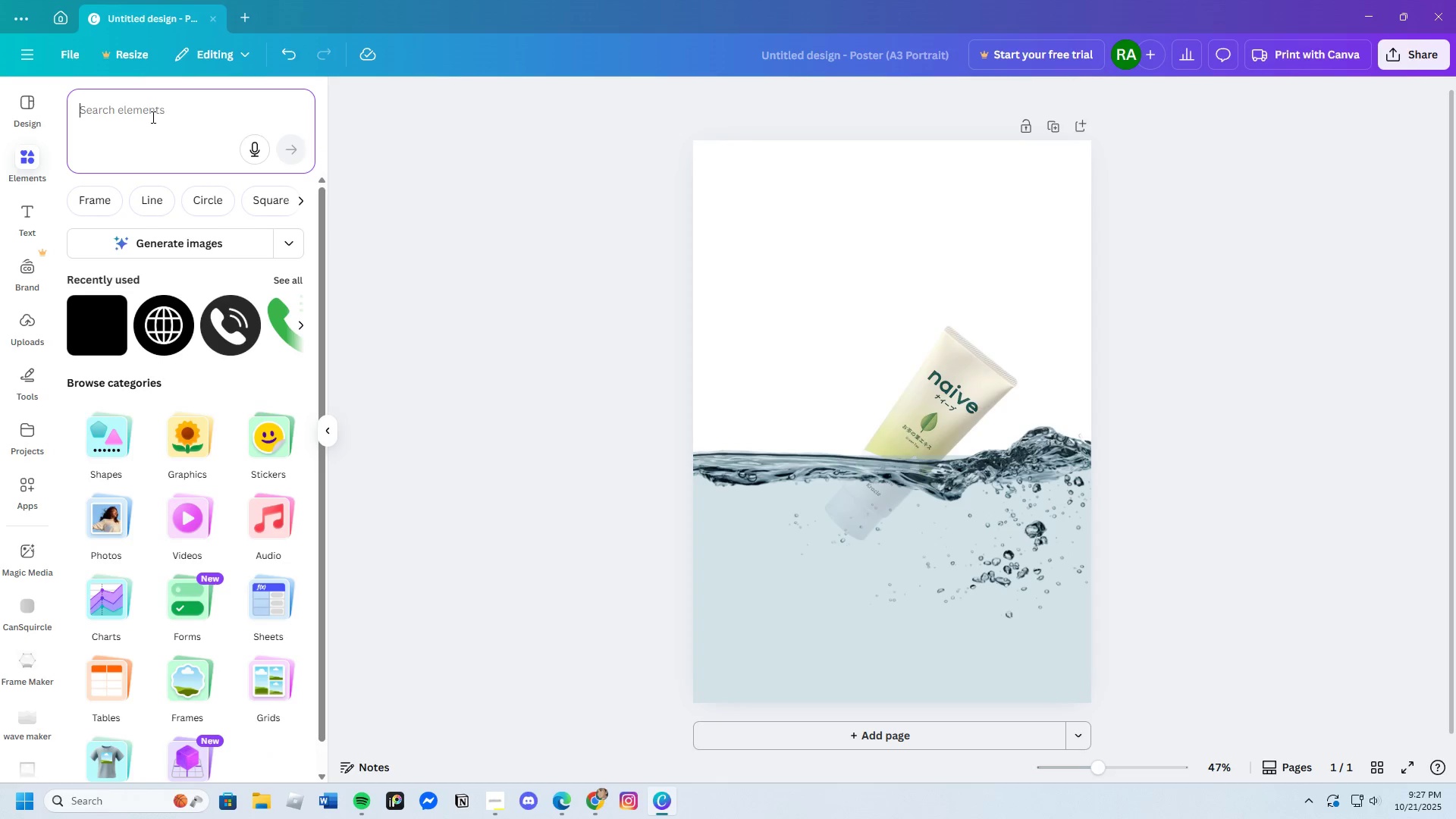 
type(gradient blue)
 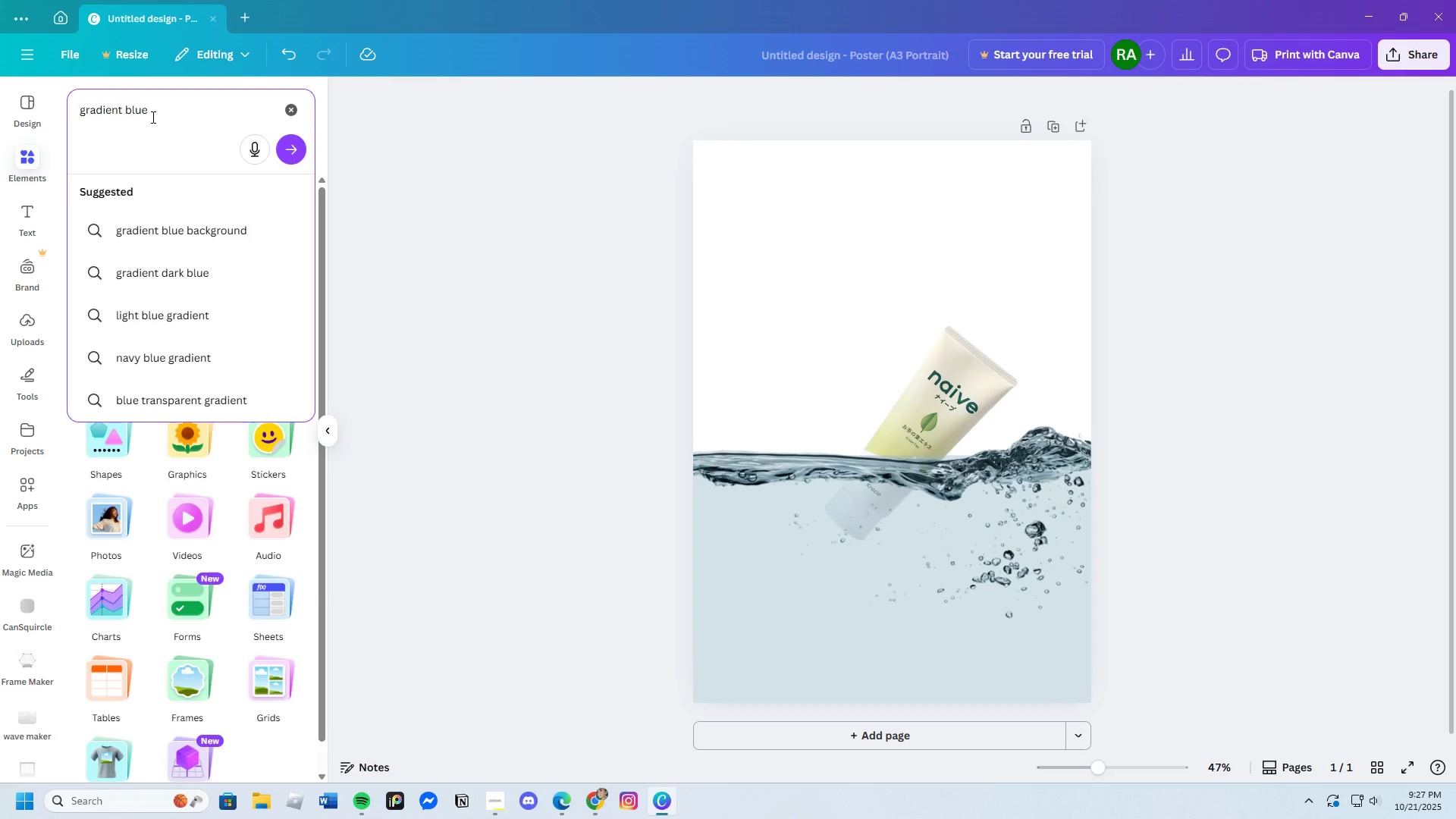 
key(Enter)
 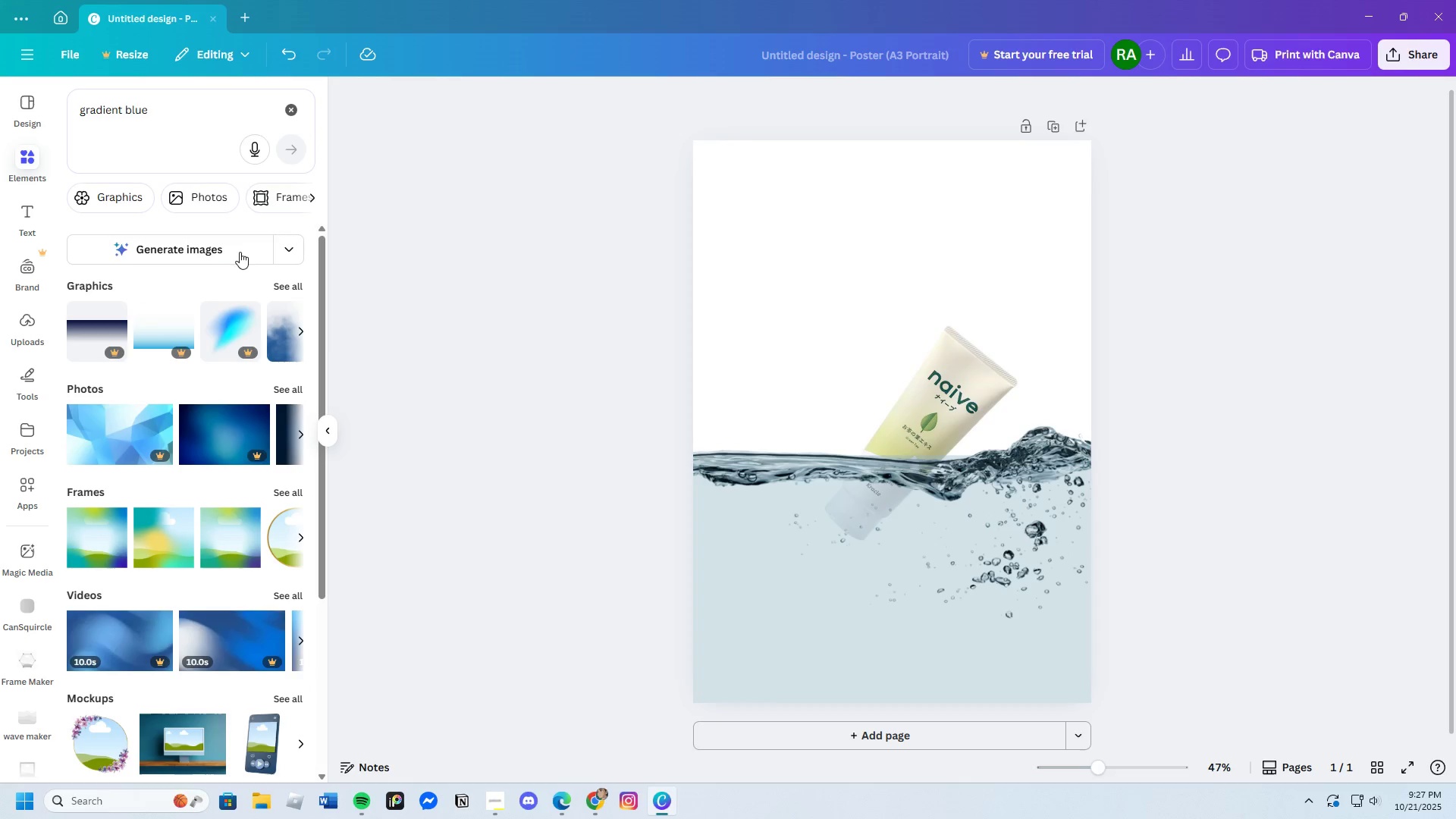 
left_click([858, 538])
 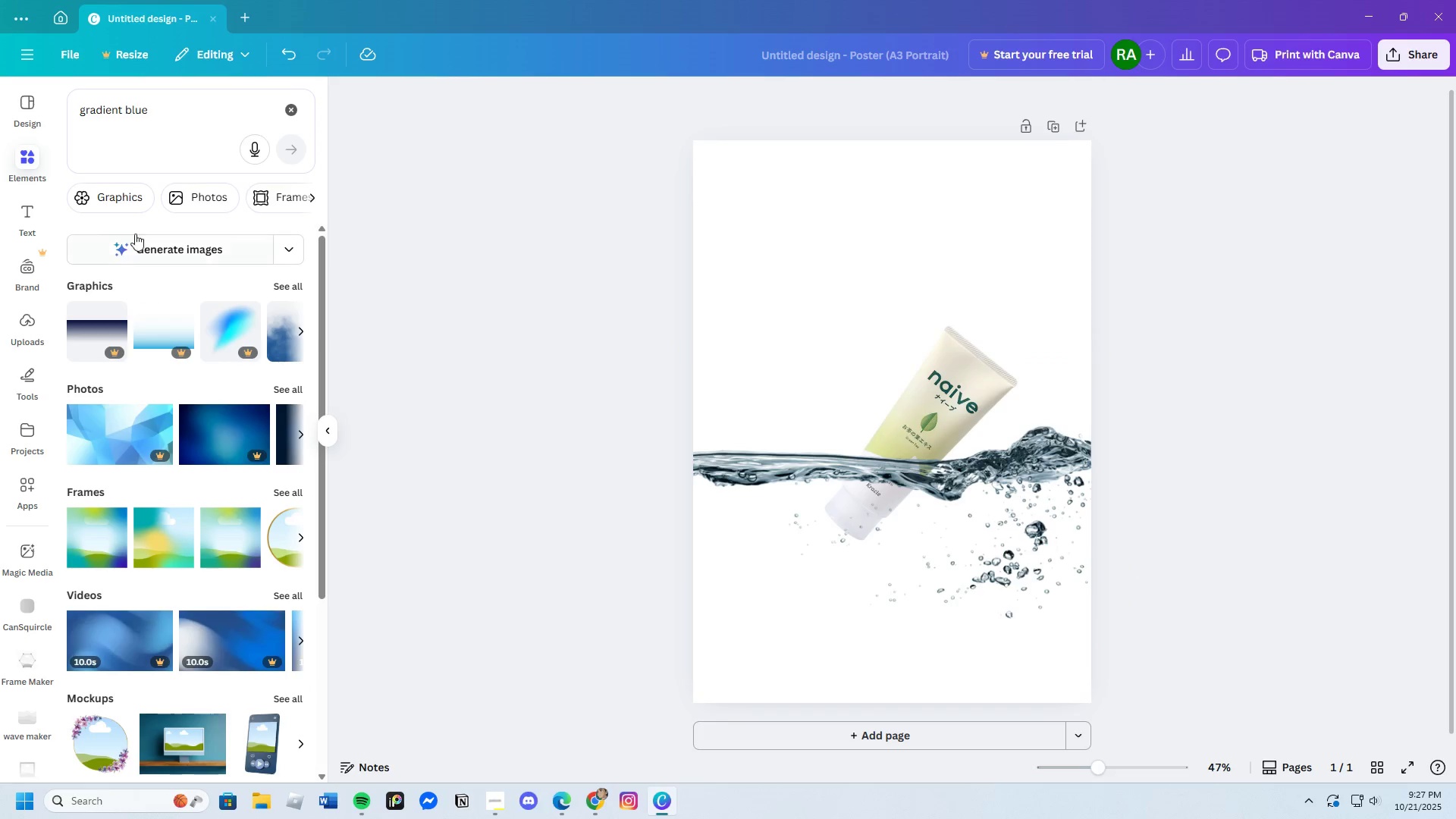 
left_click([127, 199])
 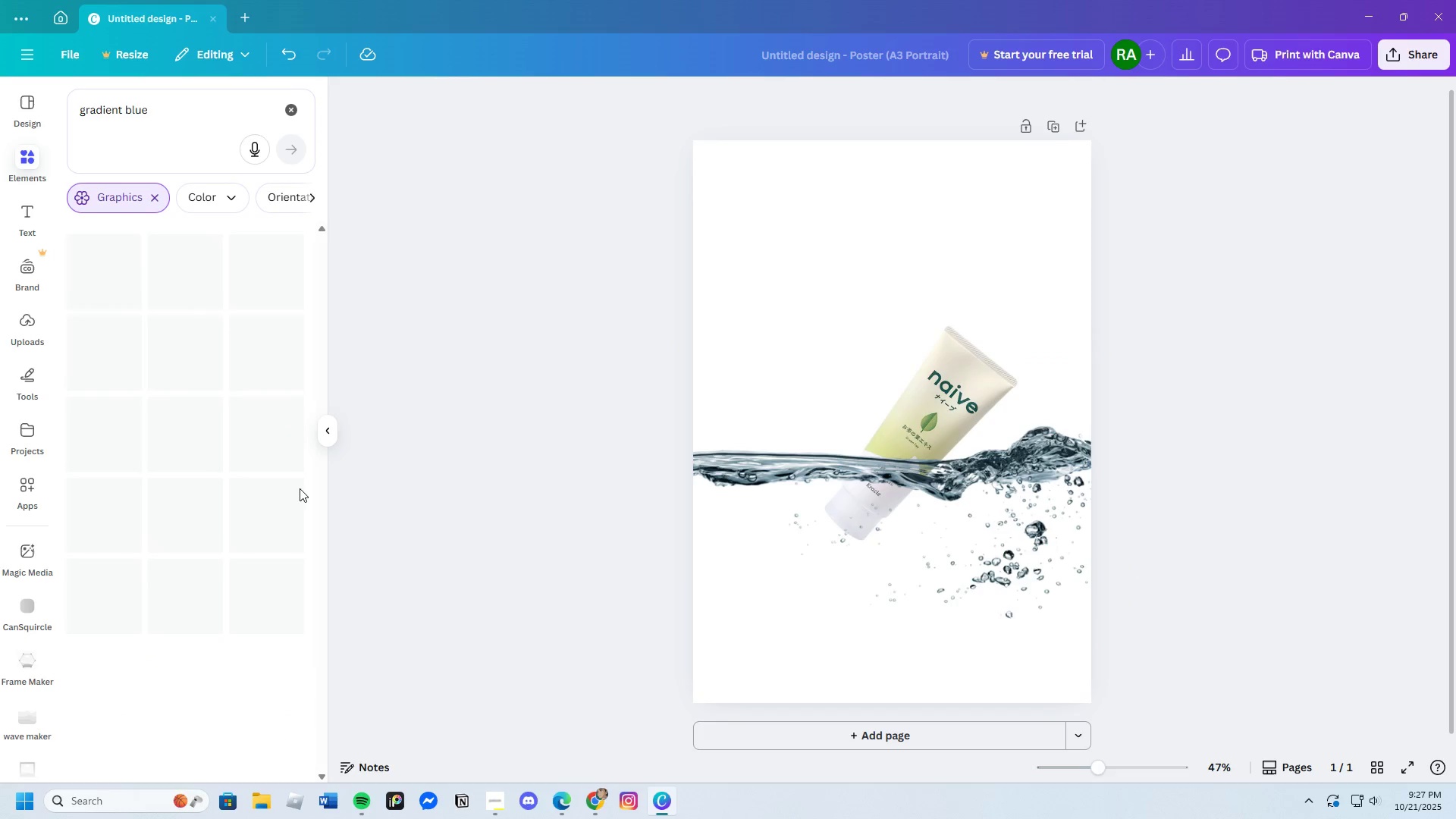 
mouse_move([320, 504])
 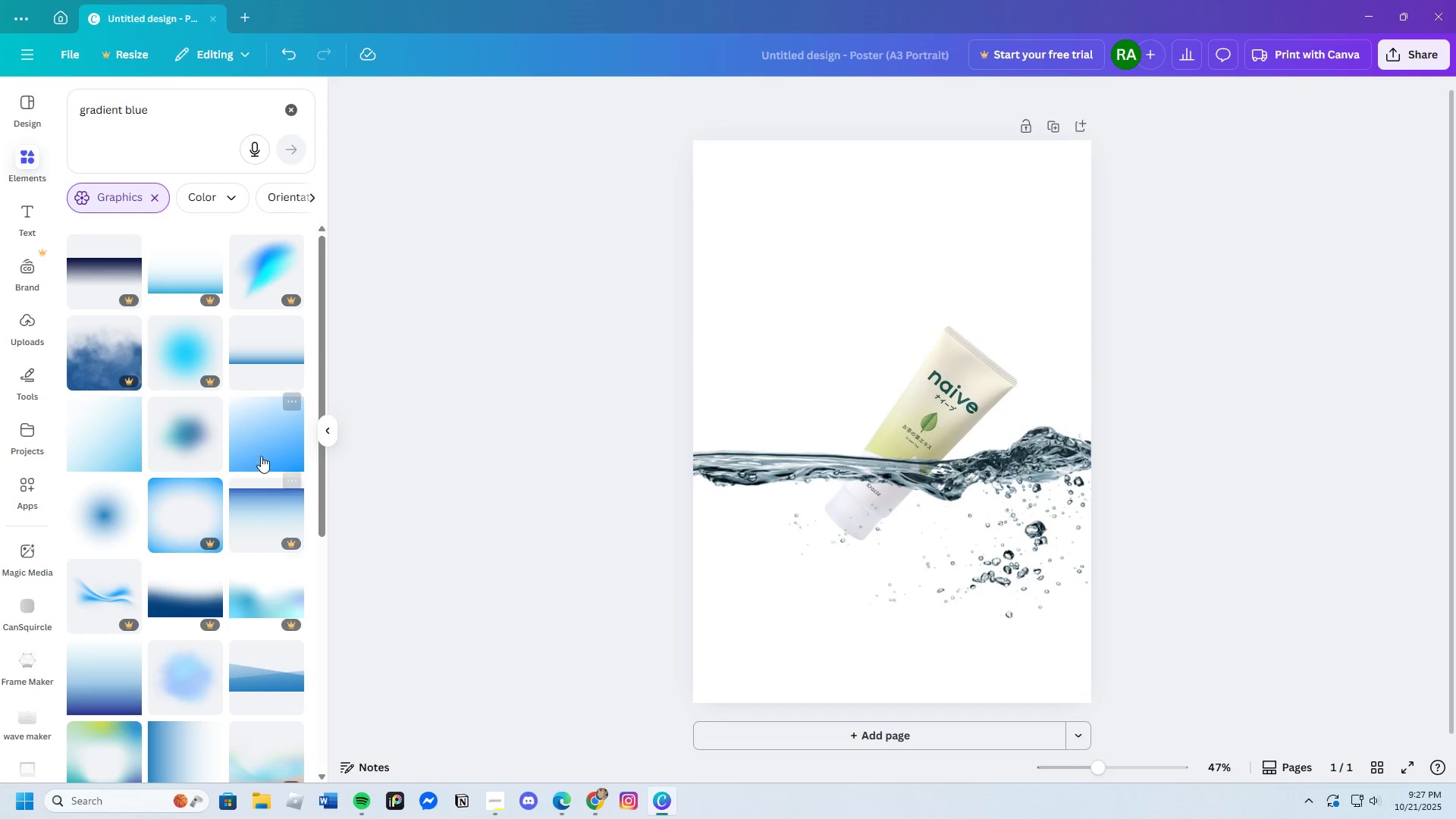 
left_click([261, 444])
 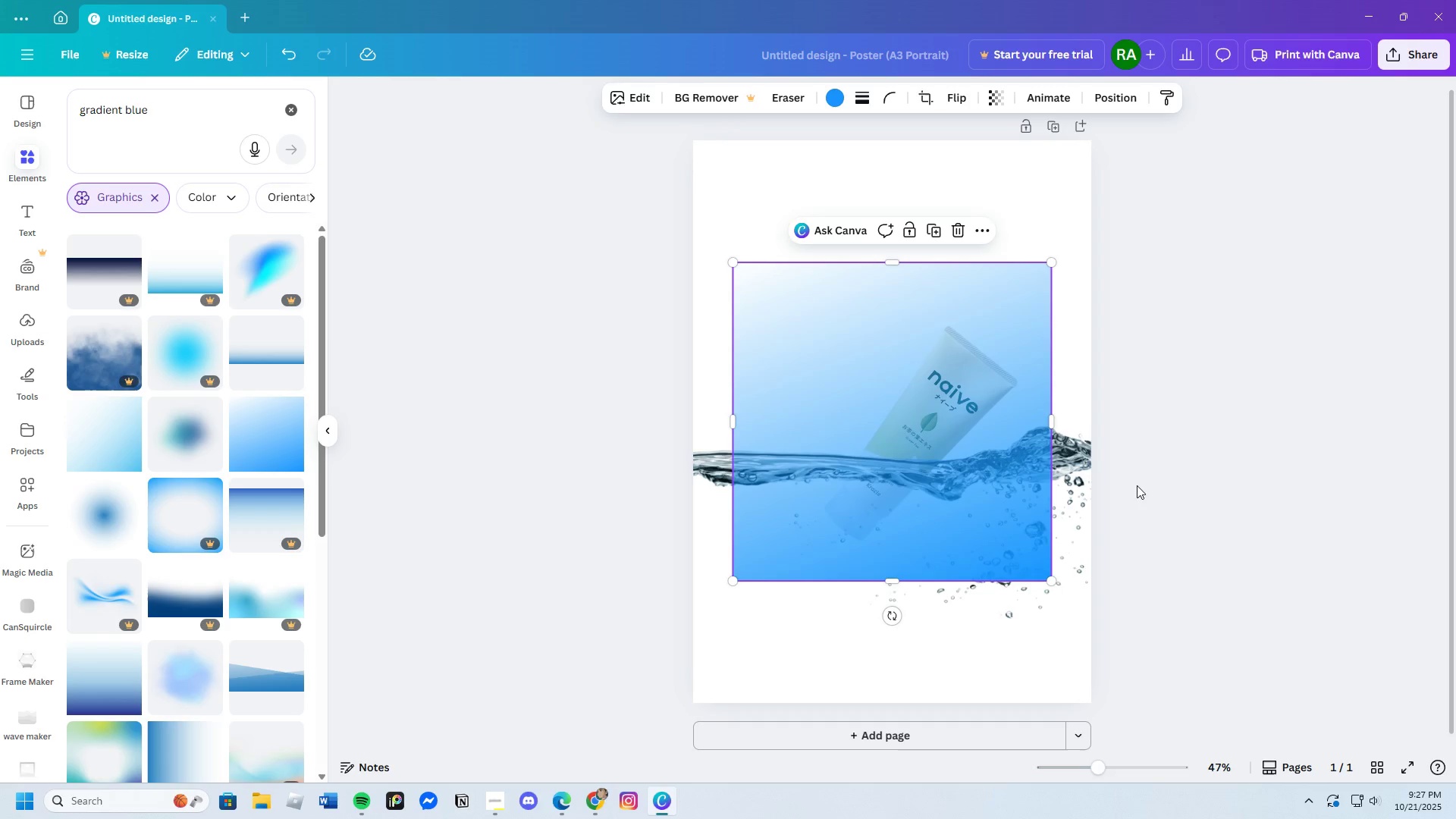 
left_click([1257, 469])
 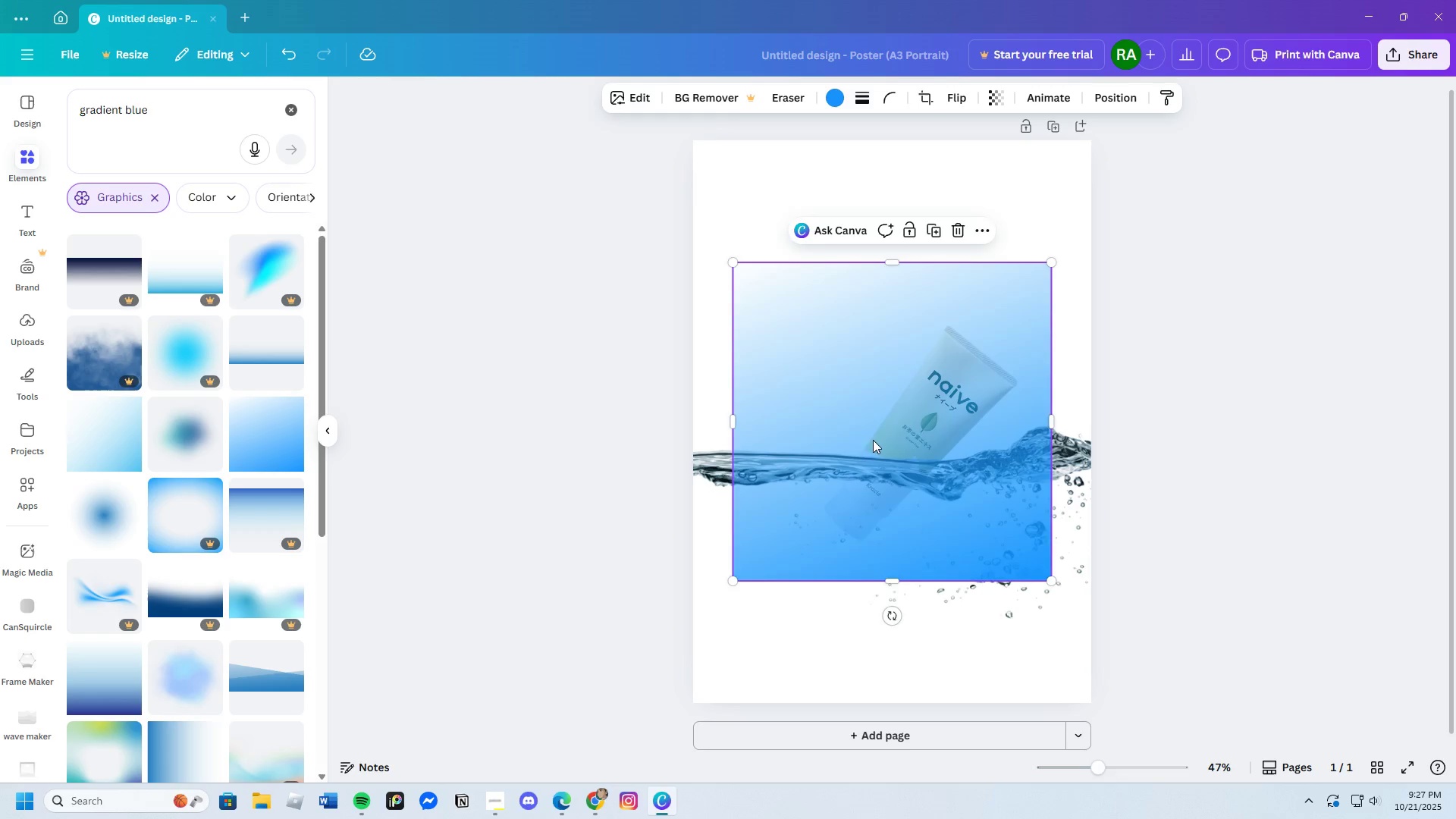 
left_click_drag(start_coordinate=[873, 440], to_coordinate=[856, 467])
 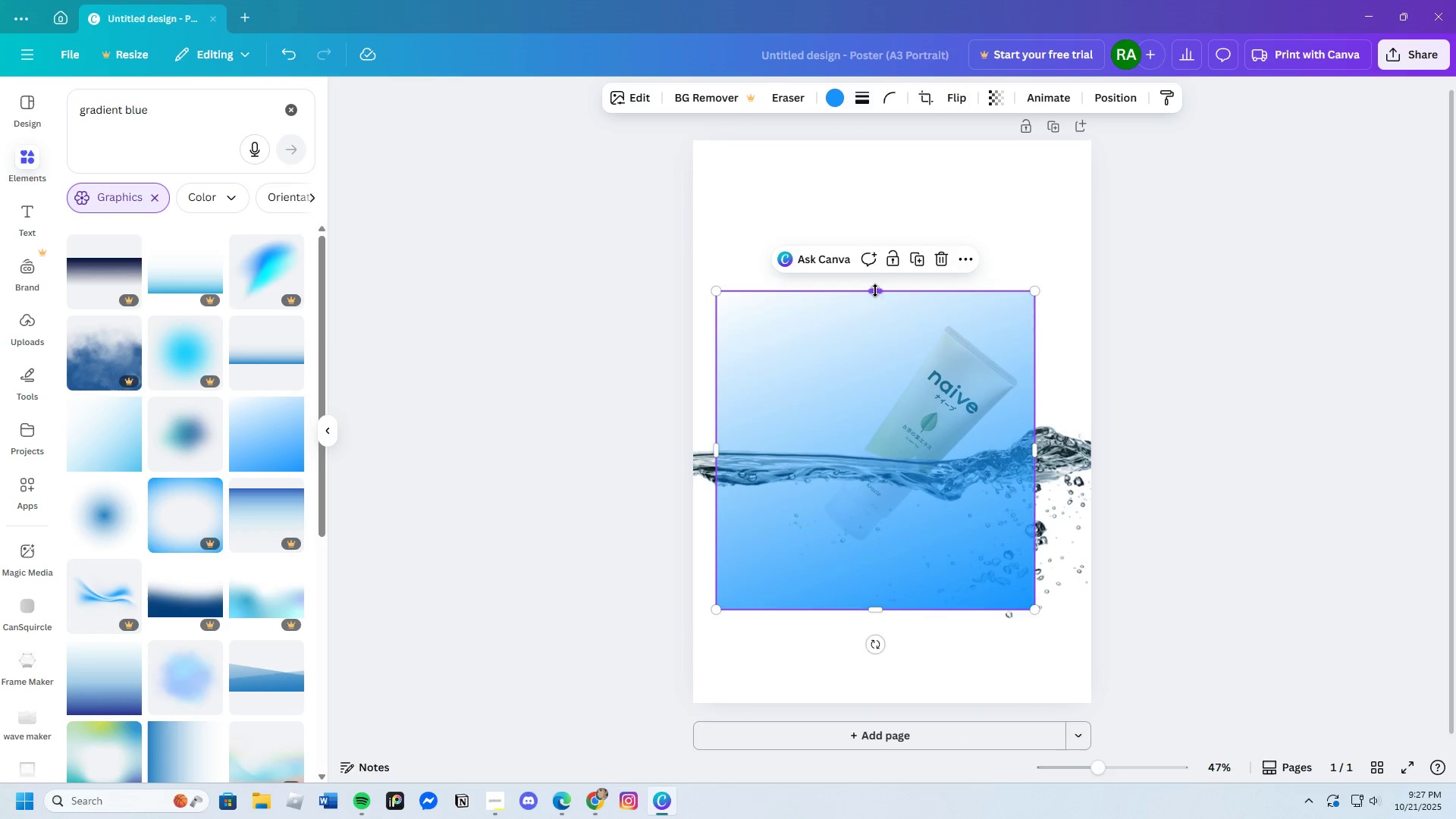 
left_click_drag(start_coordinate=[875, 290], to_coordinate=[918, 400])
 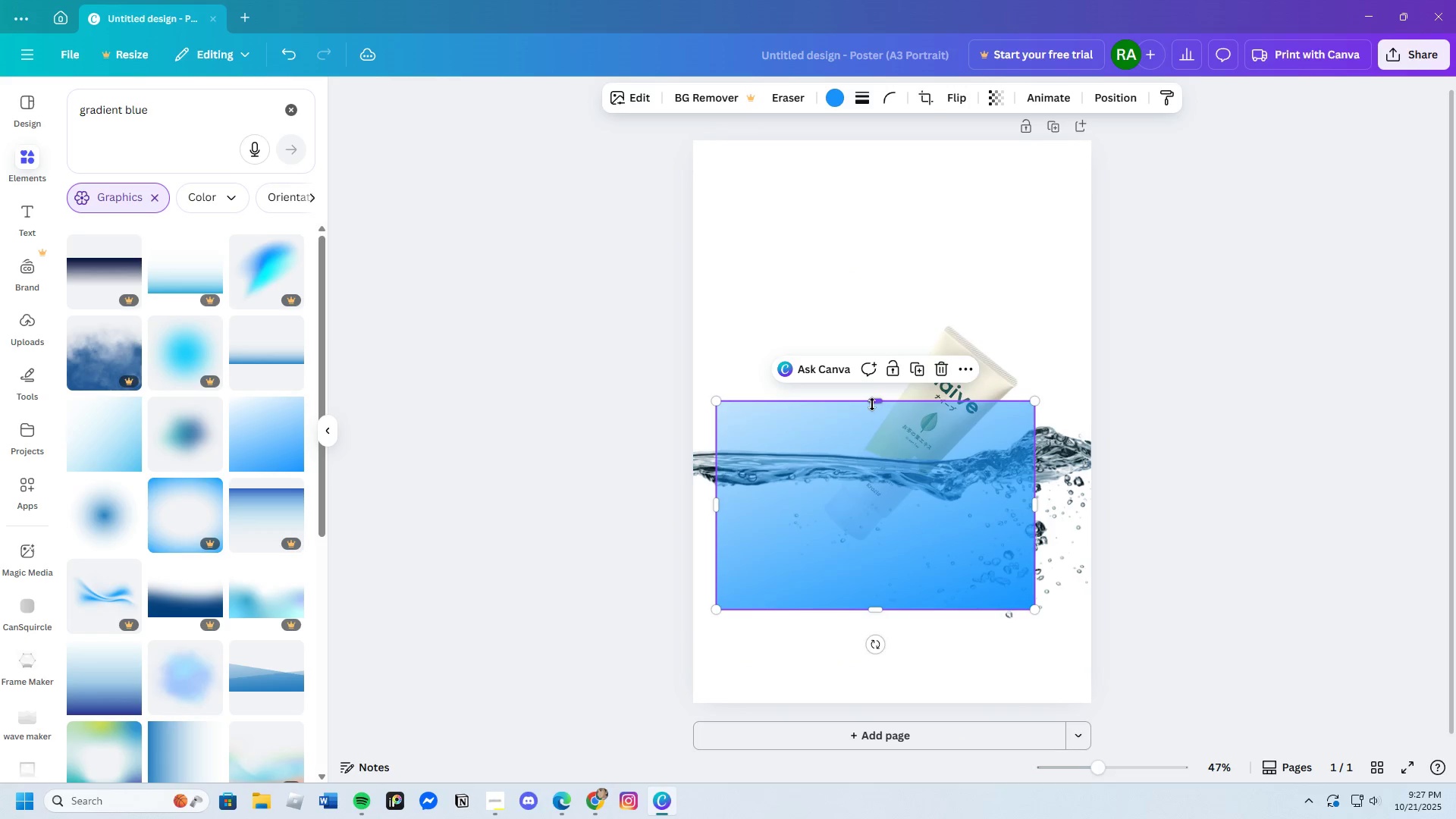 
left_click_drag(start_coordinate=[872, 404], to_coordinate=[889, 306])
 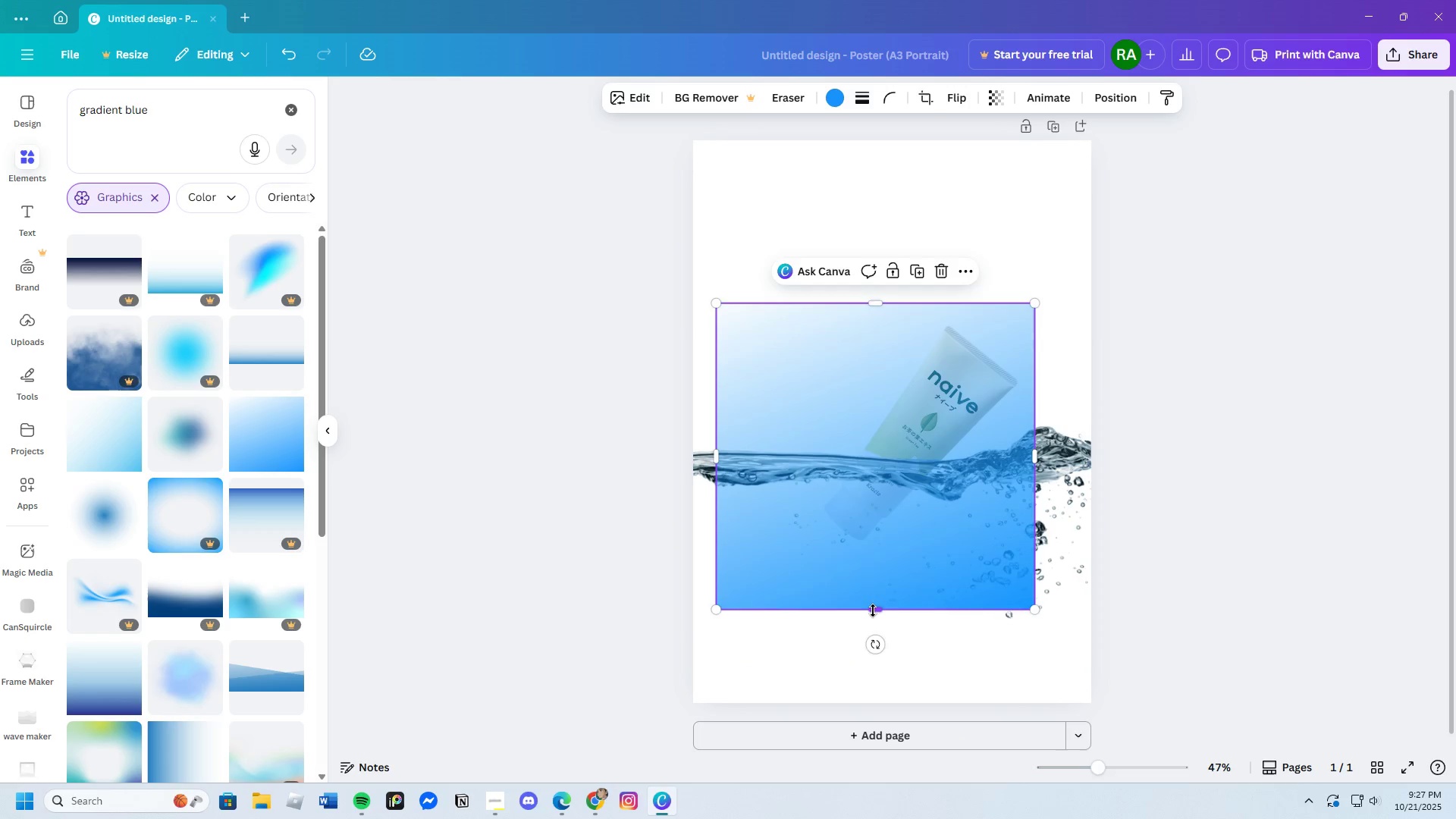 
left_click_drag(start_coordinate=[873, 610], to_coordinate=[886, 519])
 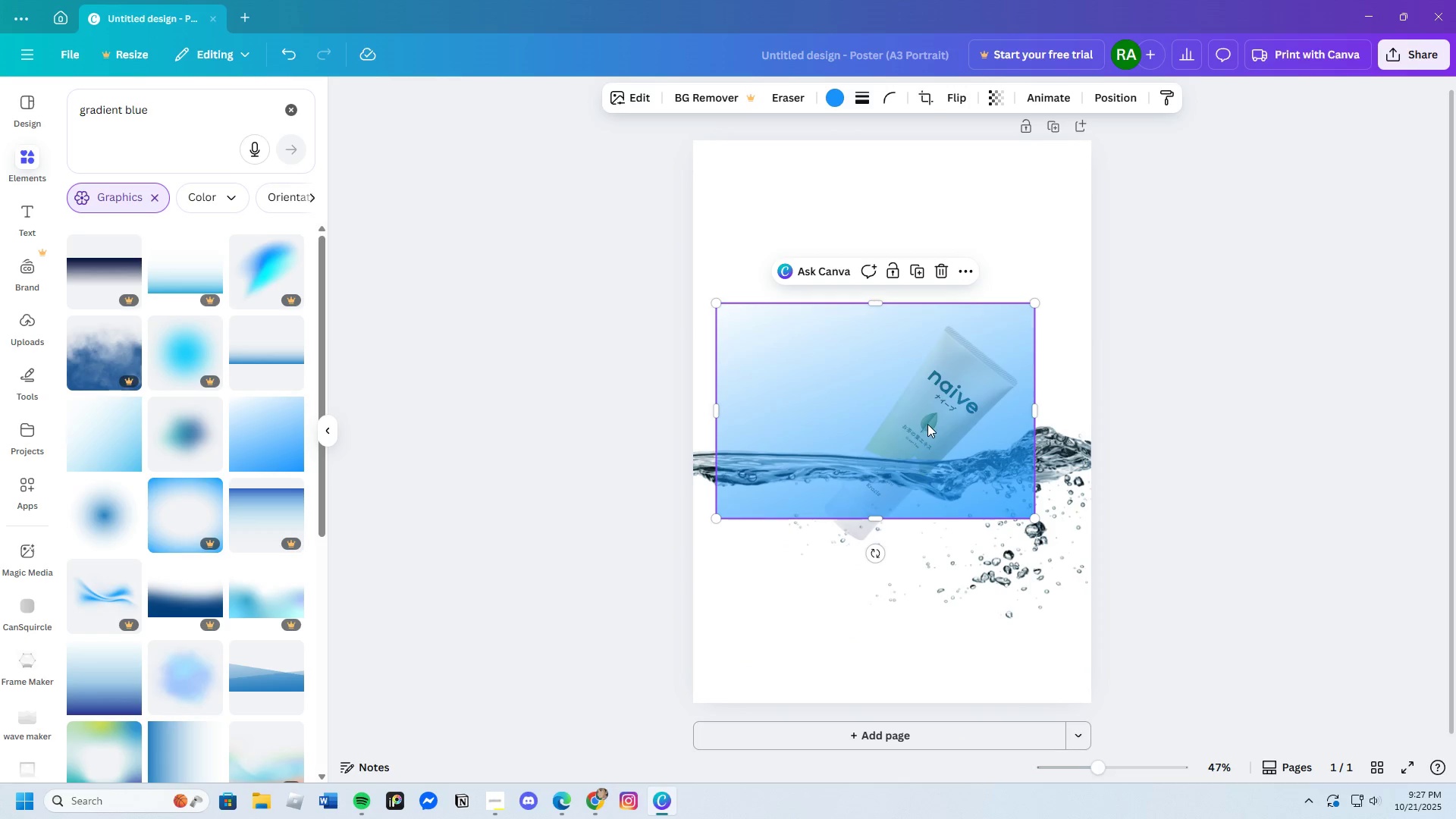 
left_click_drag(start_coordinate=[927, 425], to_coordinate=[893, 582])
 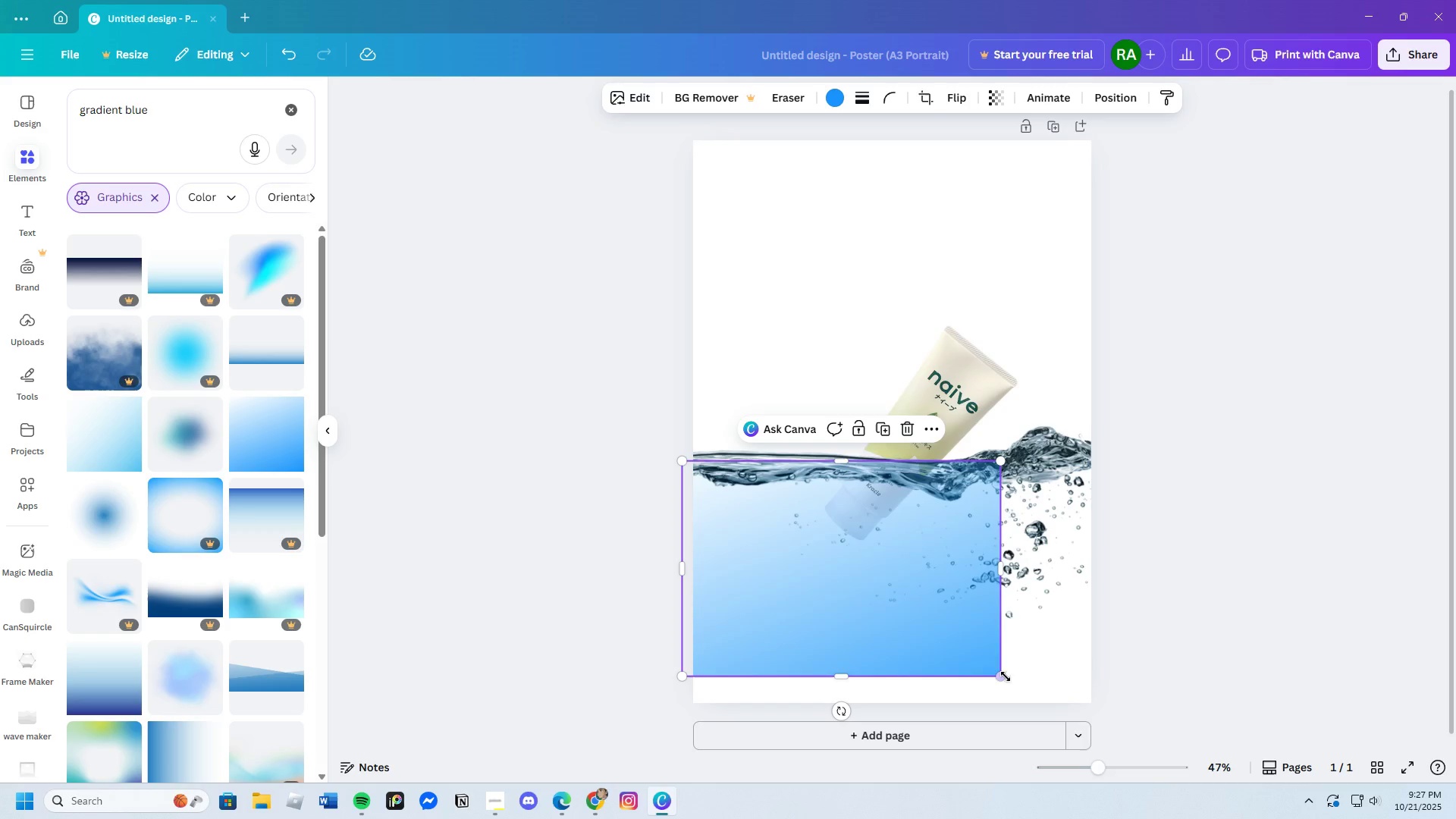 
left_click_drag(start_coordinate=[1004, 675], to_coordinate=[1034, 711])
 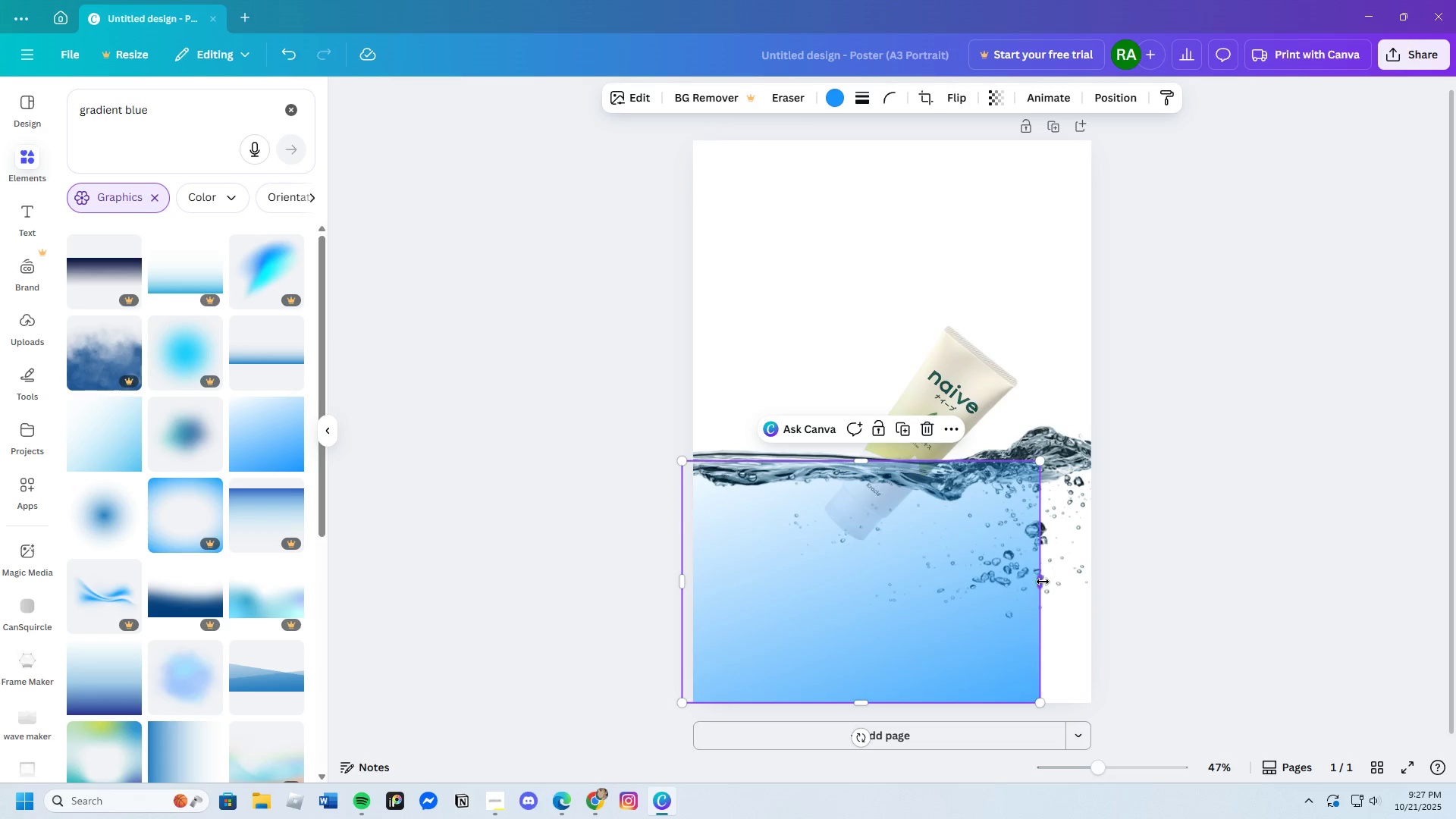 
left_click_drag(start_coordinate=[1043, 582], to_coordinate=[1108, 582])
 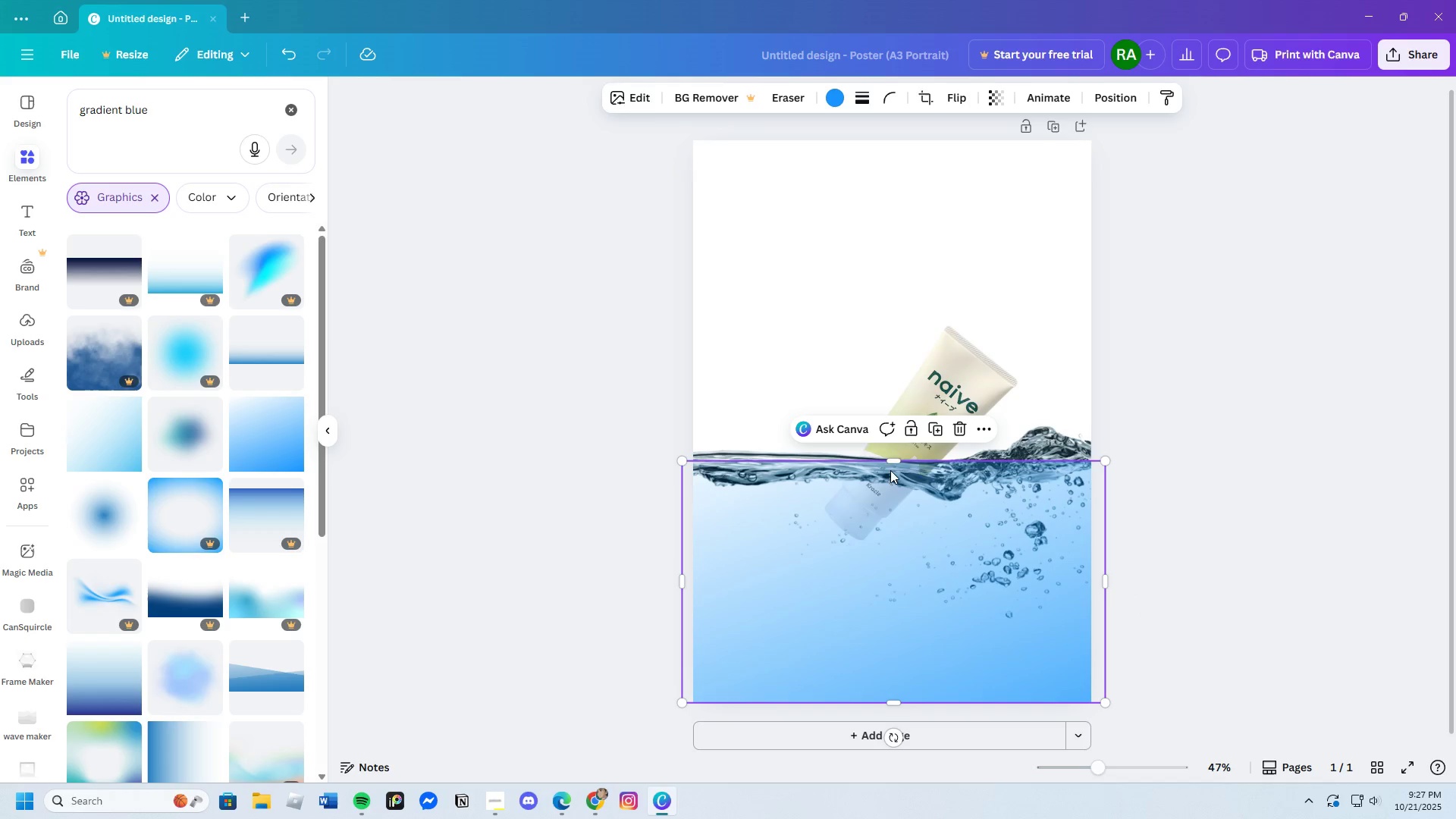 
left_click_drag(start_coordinate=[890, 463], to_coordinate=[893, 458])
 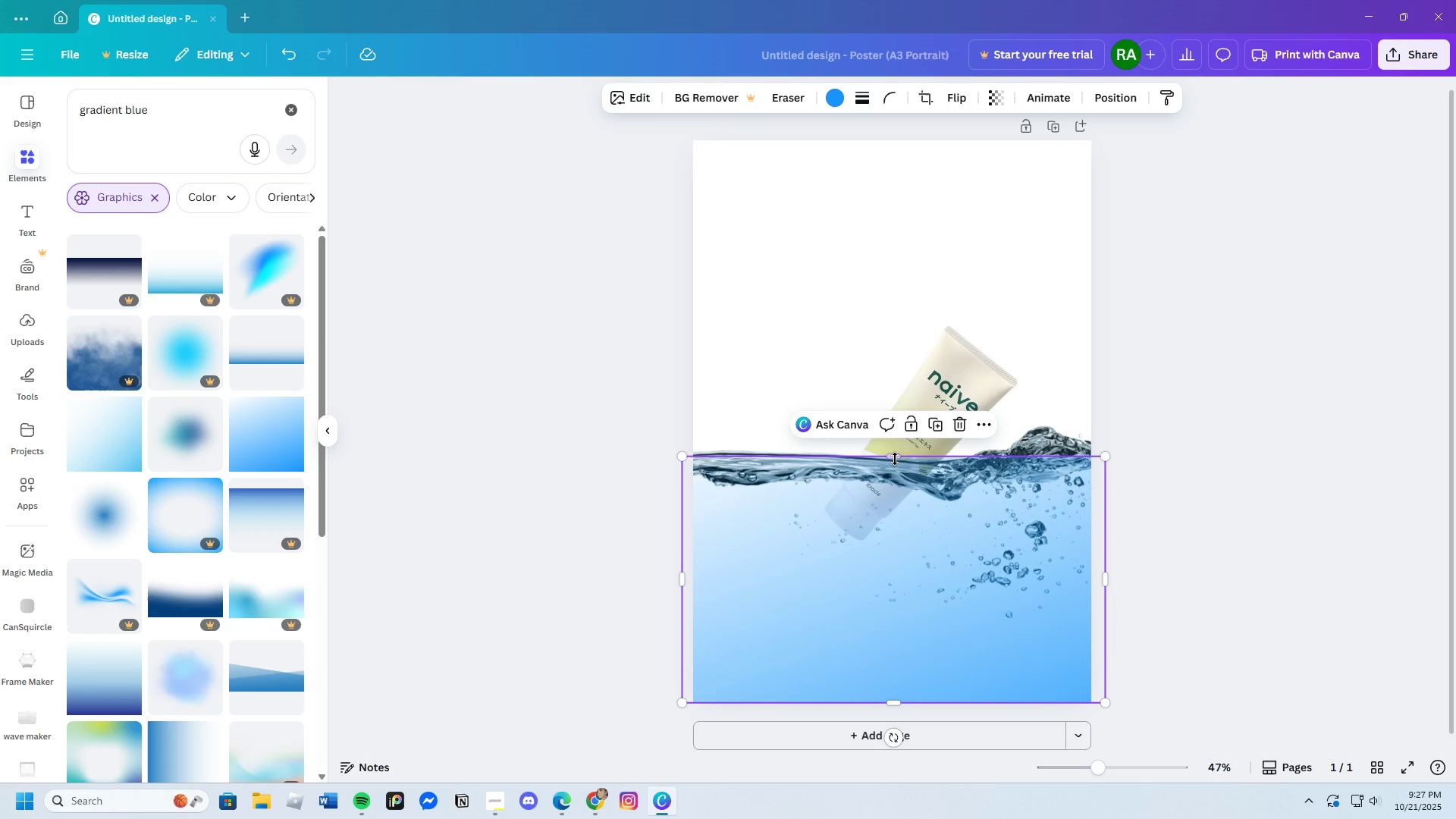 
left_click_drag(start_coordinate=[895, 458], to_coordinate=[899, 465])
 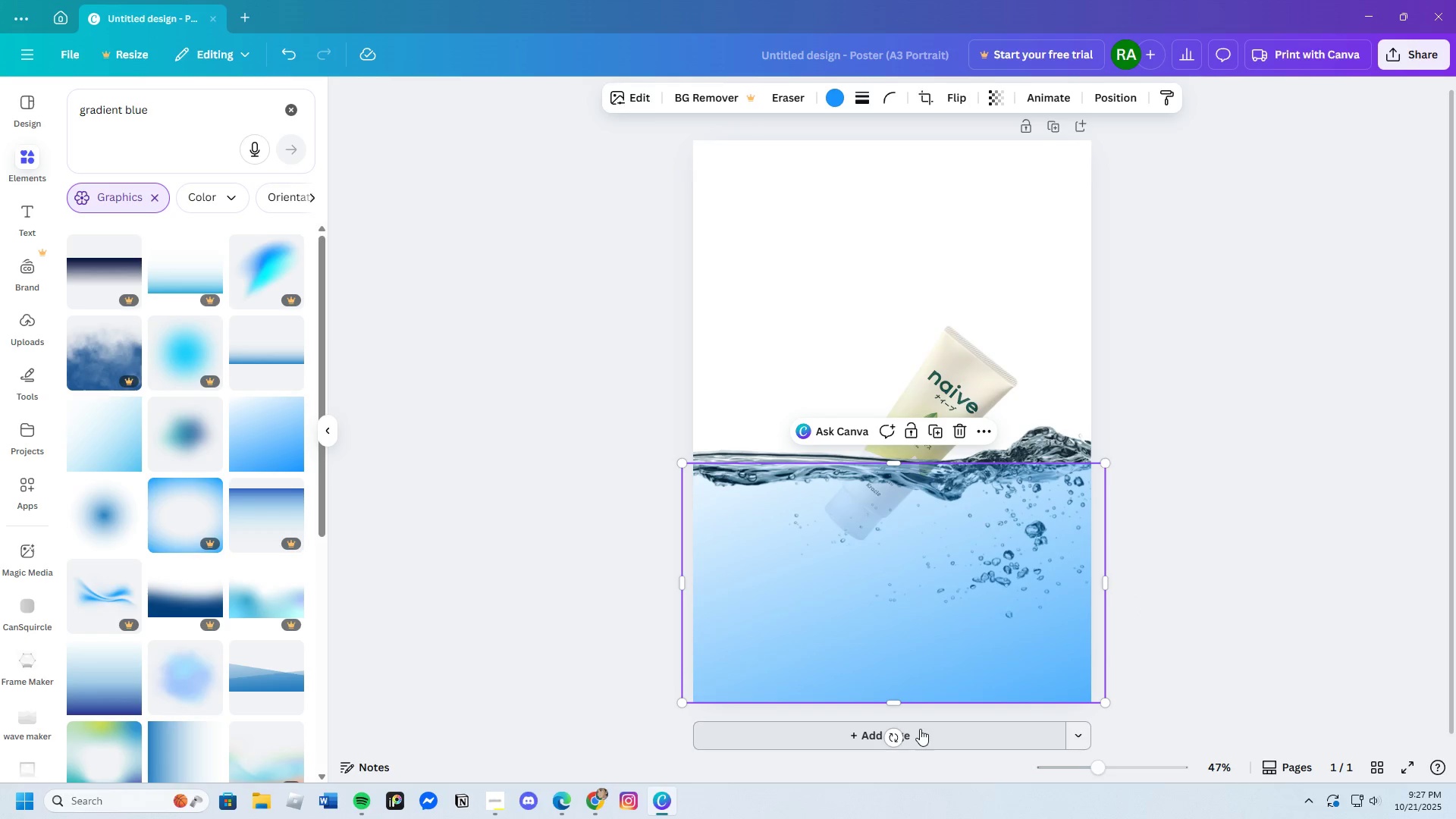 
left_click_drag(start_coordinate=[893, 733], to_coordinate=[887, 736])
 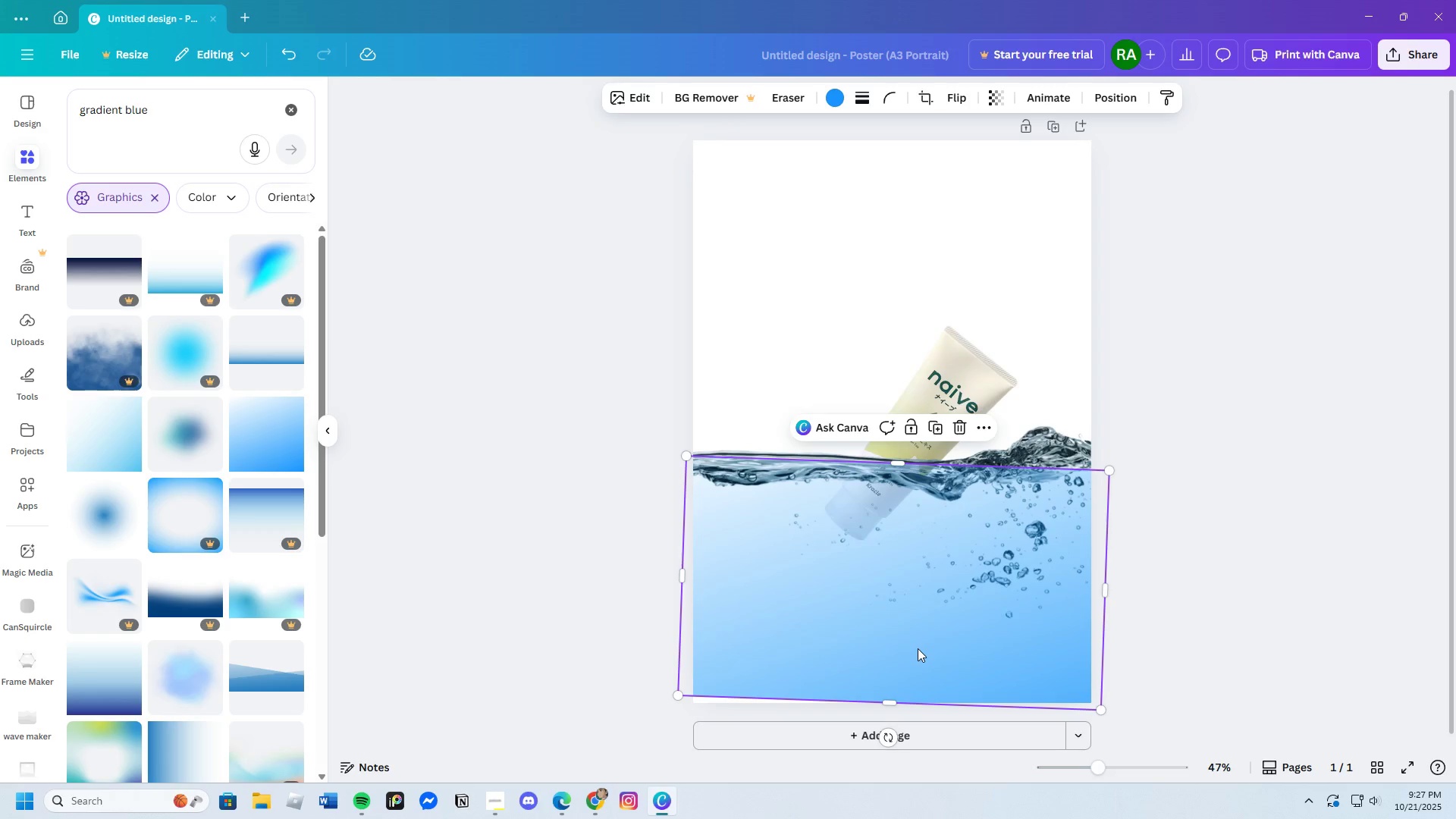 
left_click_drag(start_coordinate=[918, 648], to_coordinate=[917, 642])
 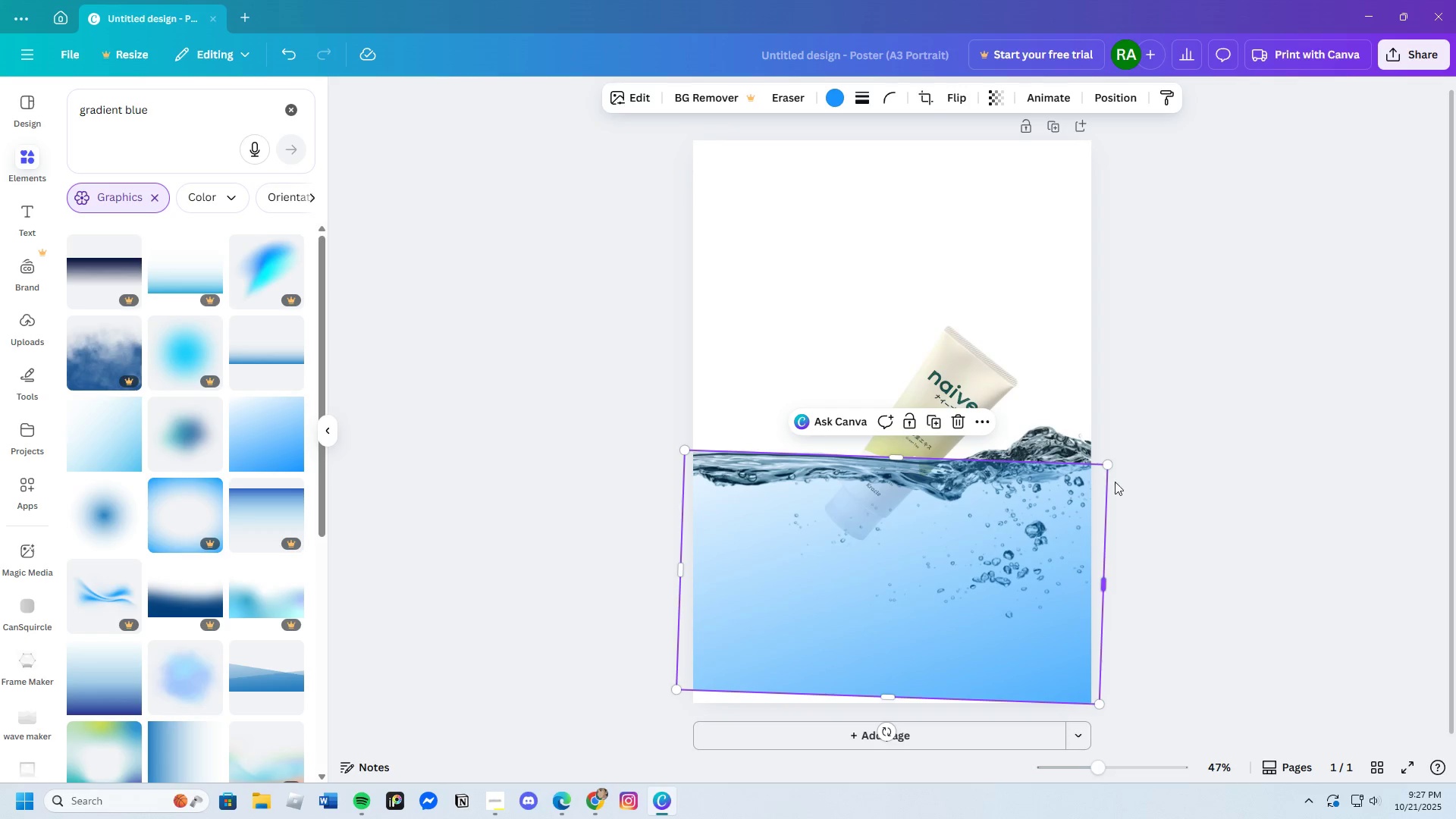 
left_click([1135, 483])
 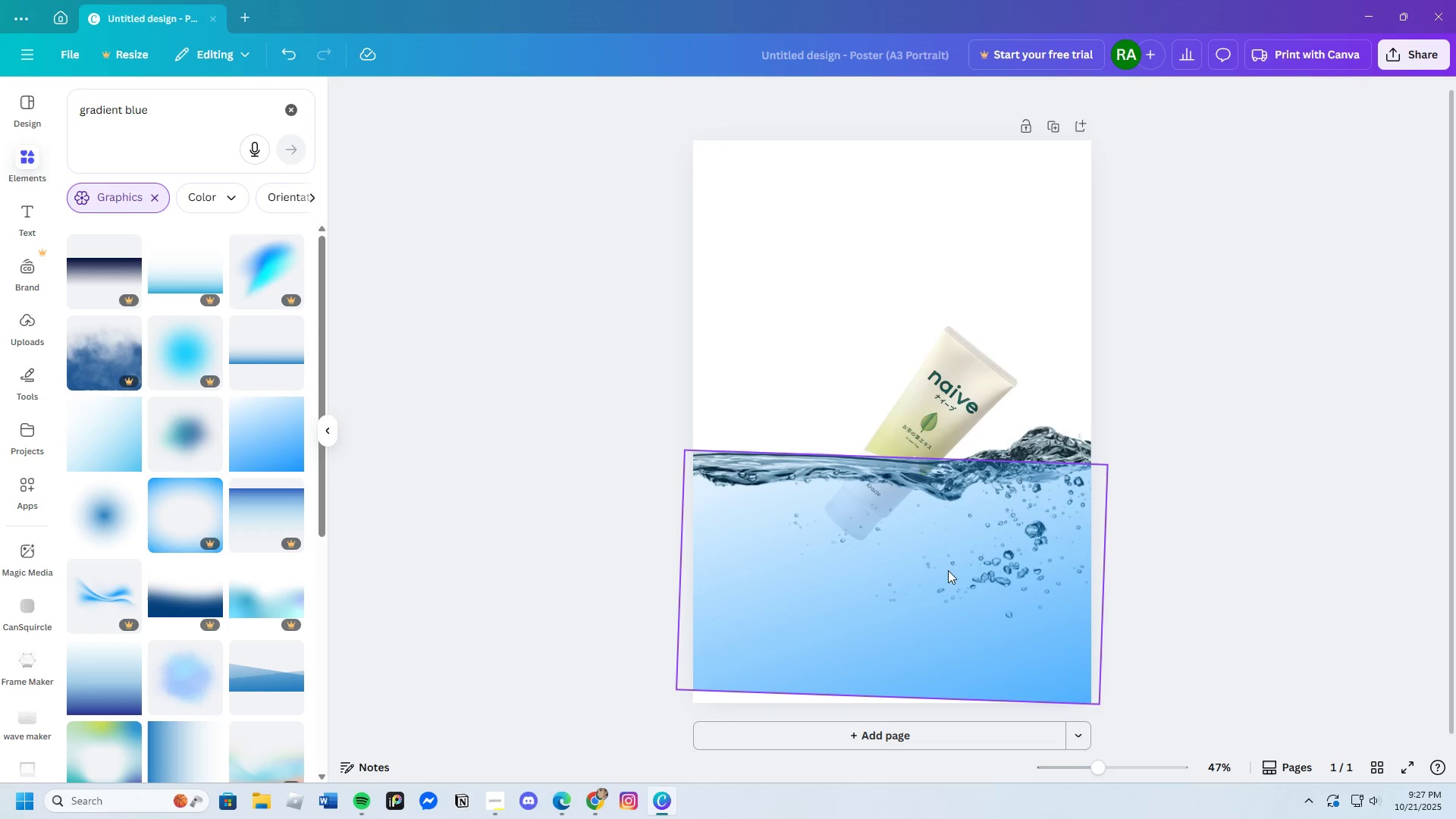 
left_click([943, 564])
 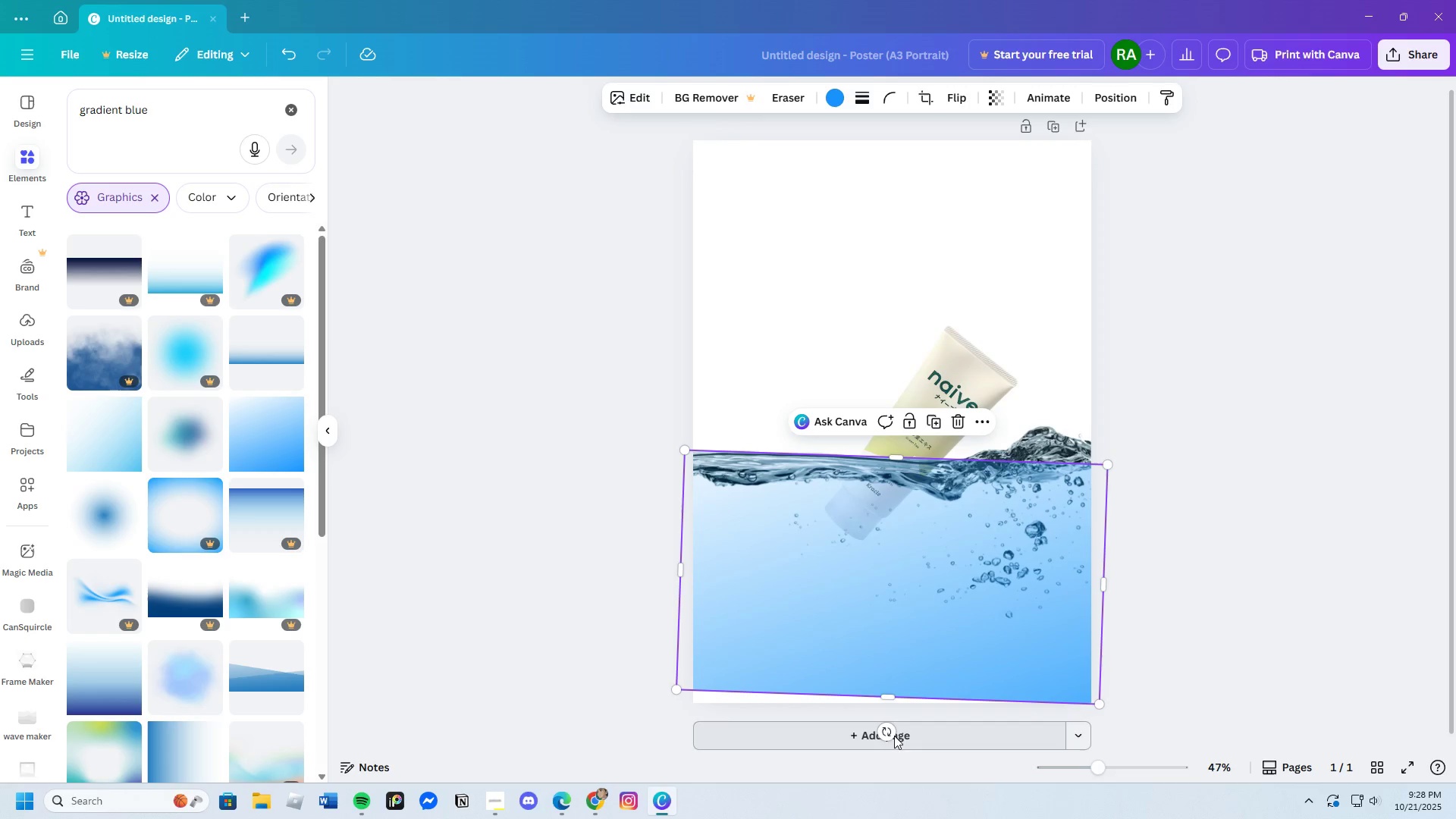 
left_click_drag(start_coordinate=[887, 730], to_coordinate=[892, 743])
 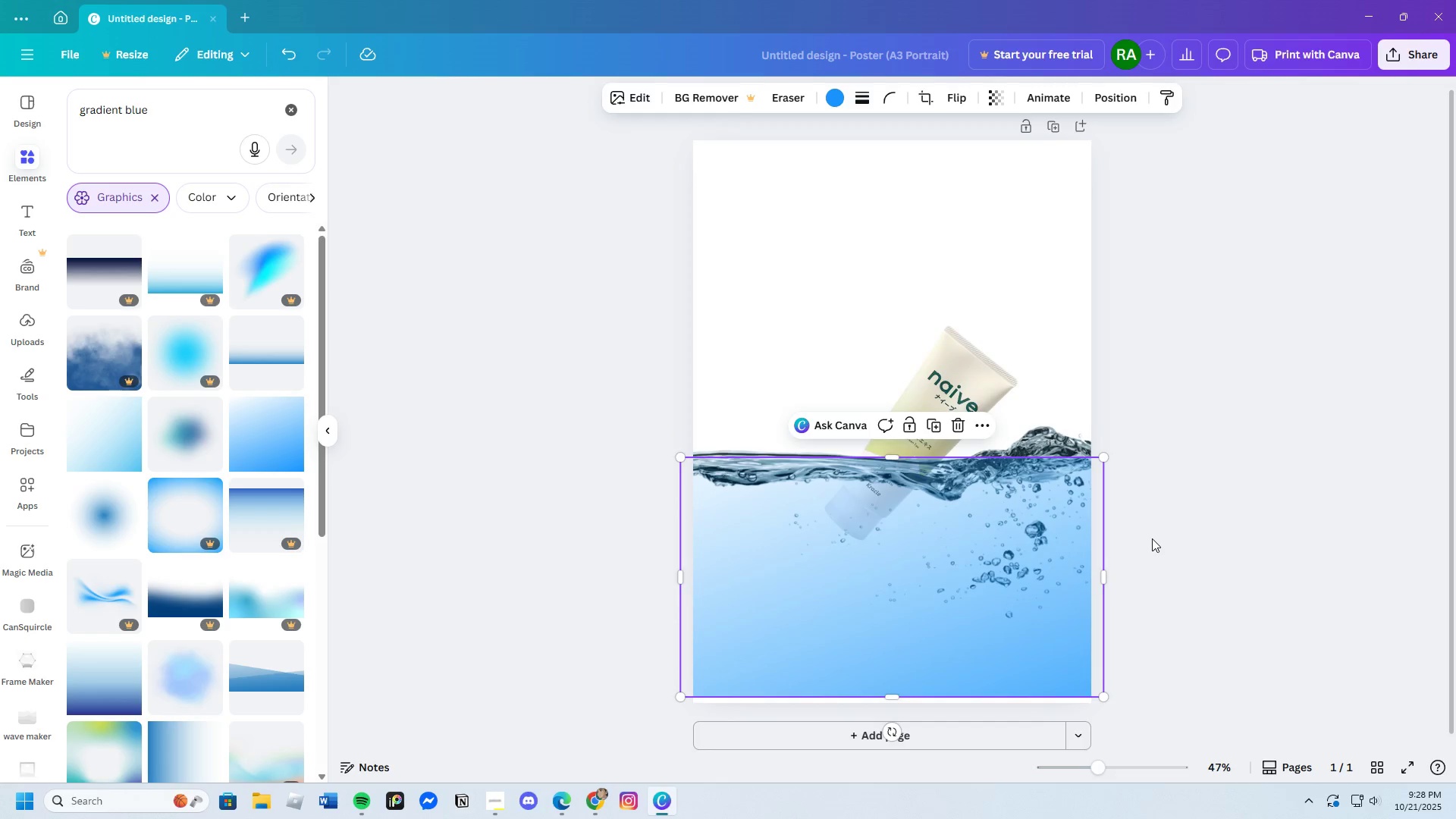 
left_click([1152, 538])
 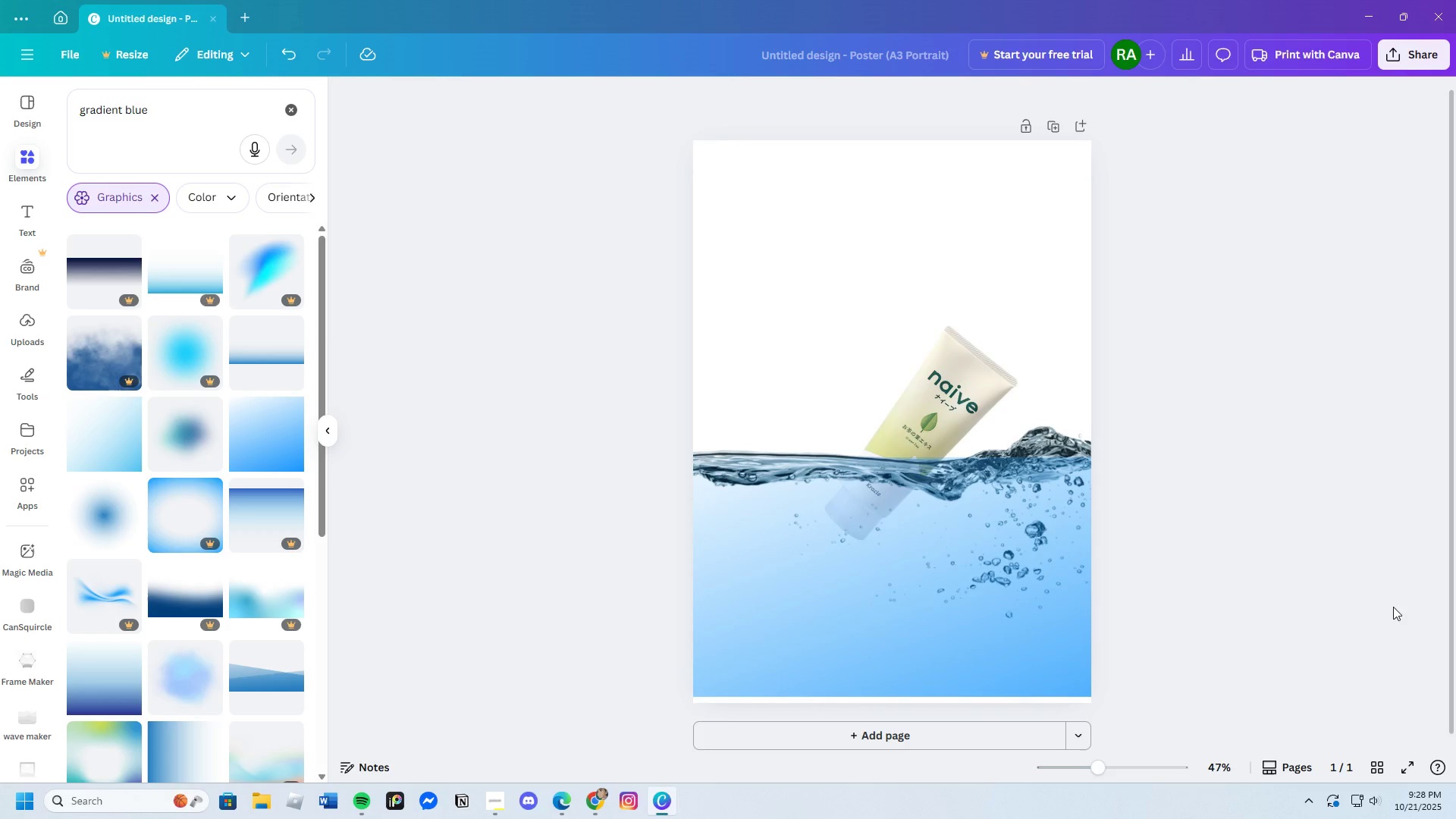 
left_click([861, 595])
 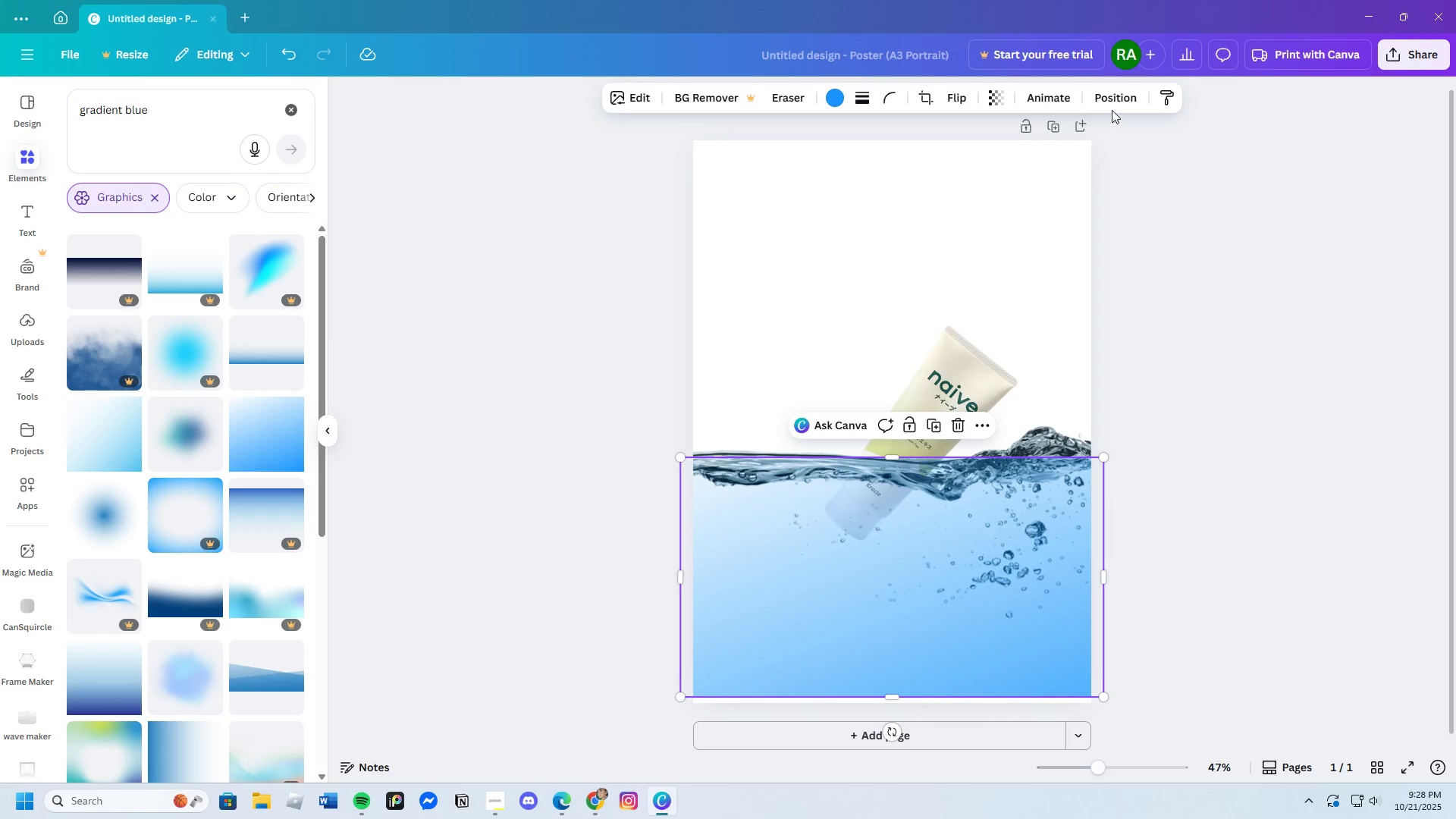 
left_click([1112, 99])
 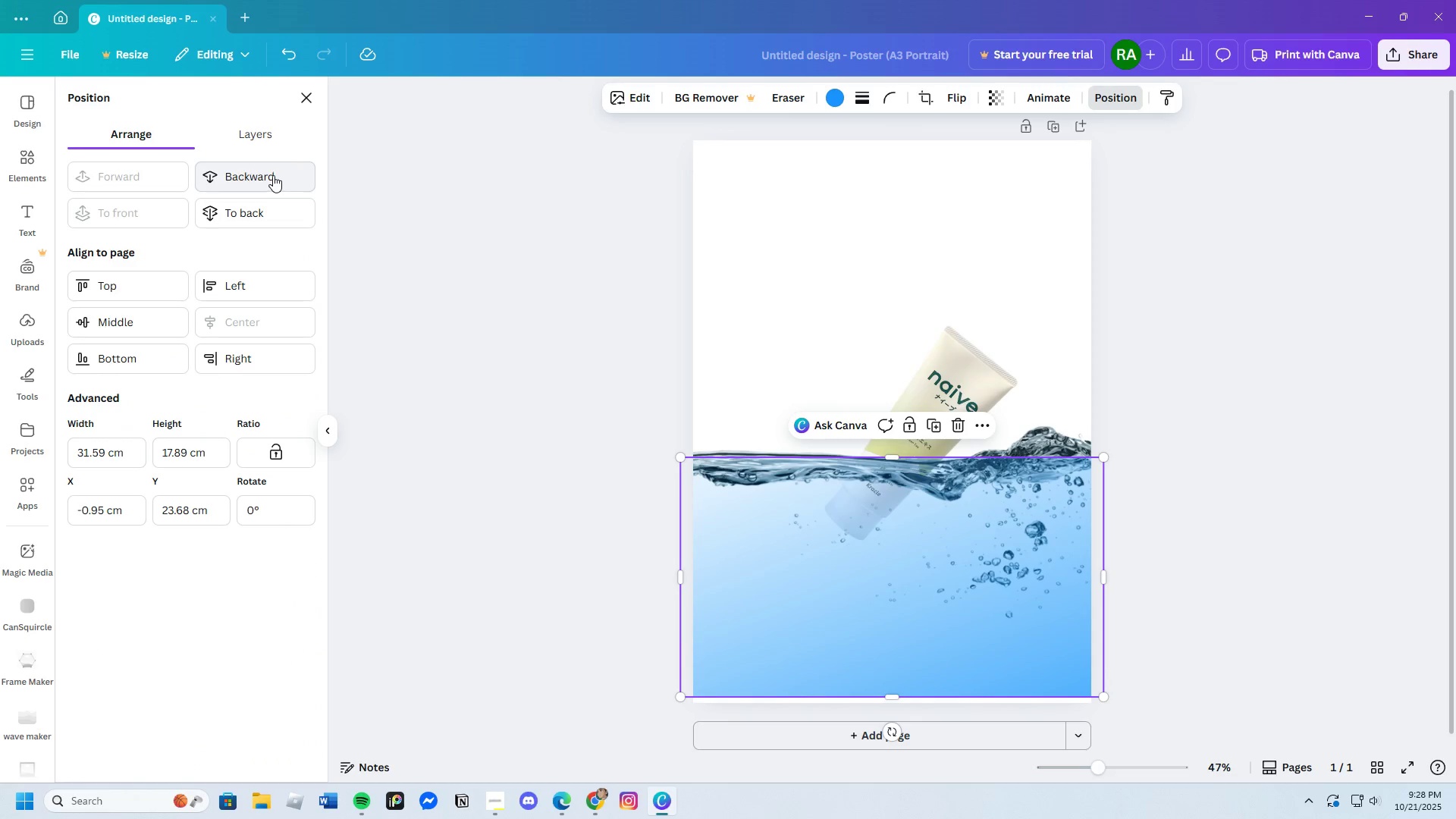 
left_click([272, 174])
 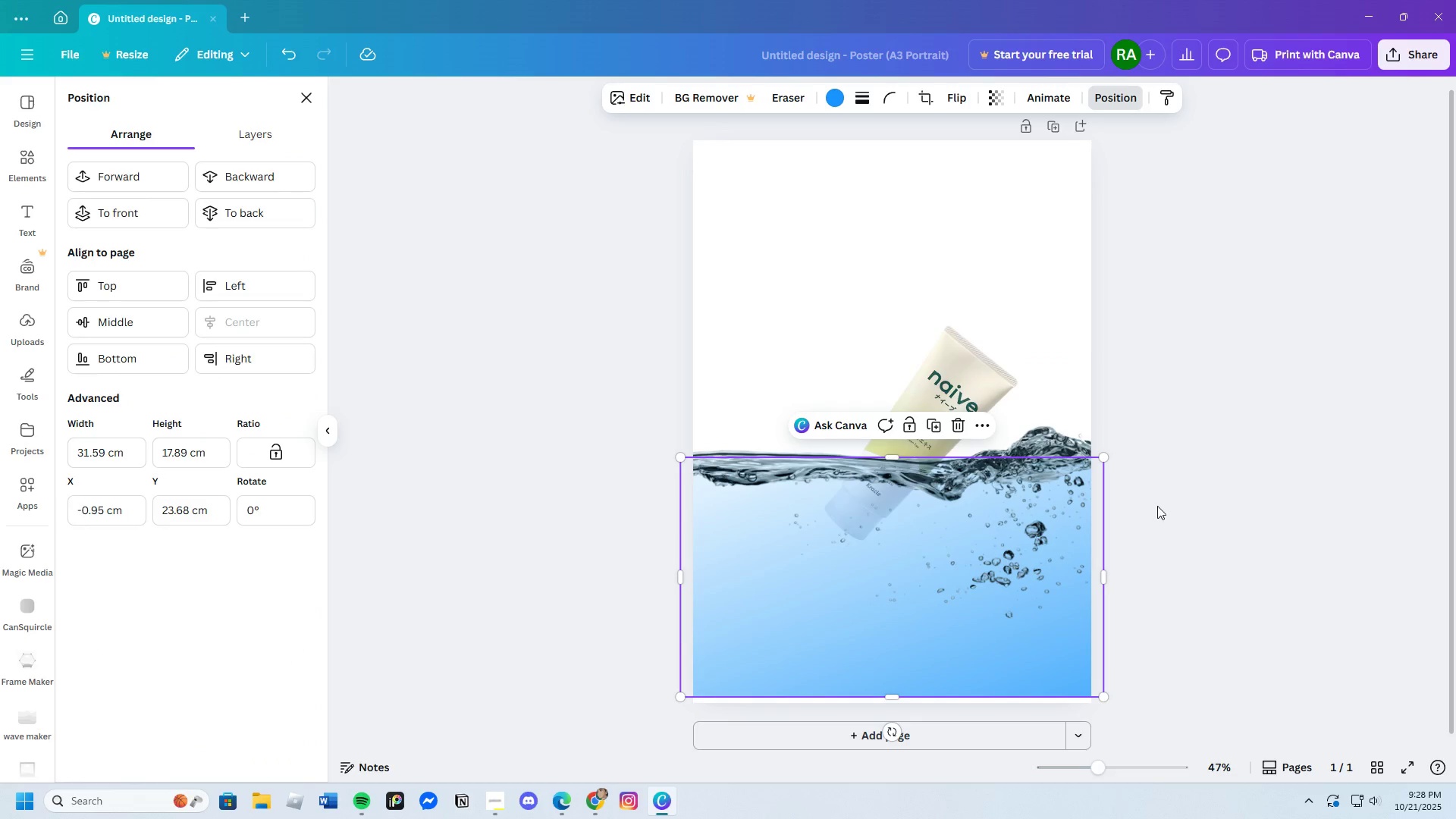 
double_click([1157, 506])
 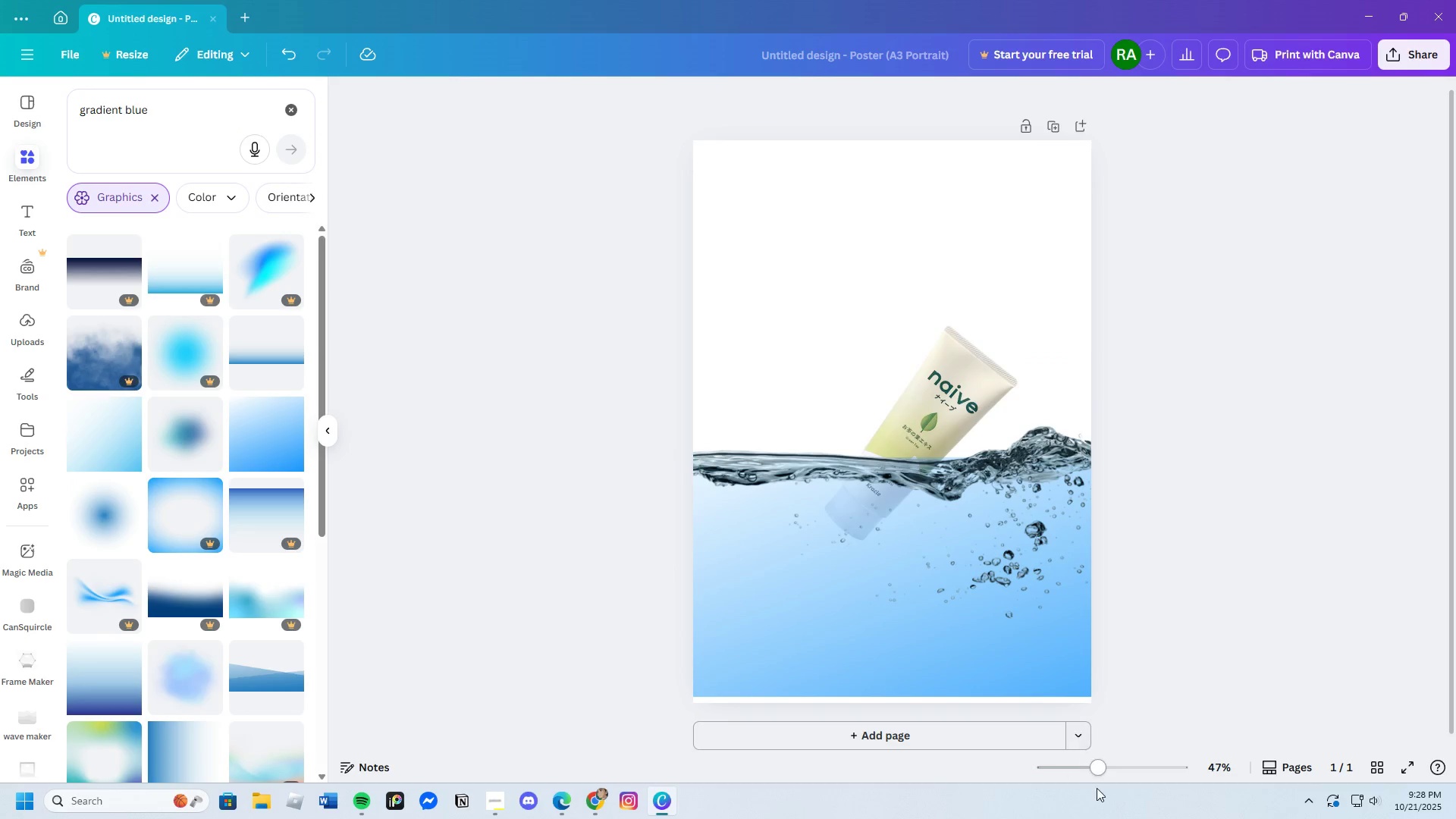 
left_click([953, 680])
 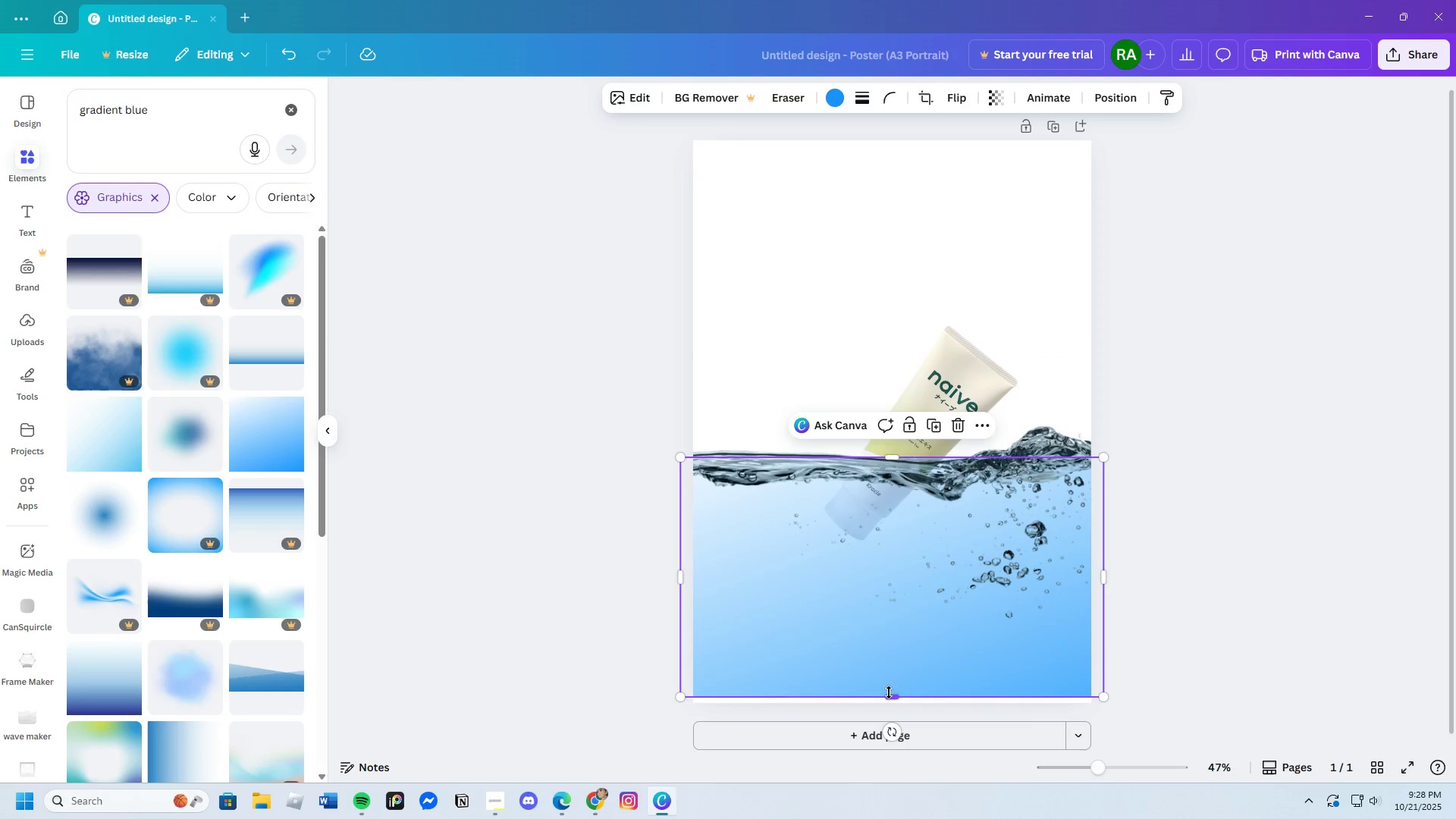 
left_click_drag(start_coordinate=[889, 693], to_coordinate=[894, 705])
 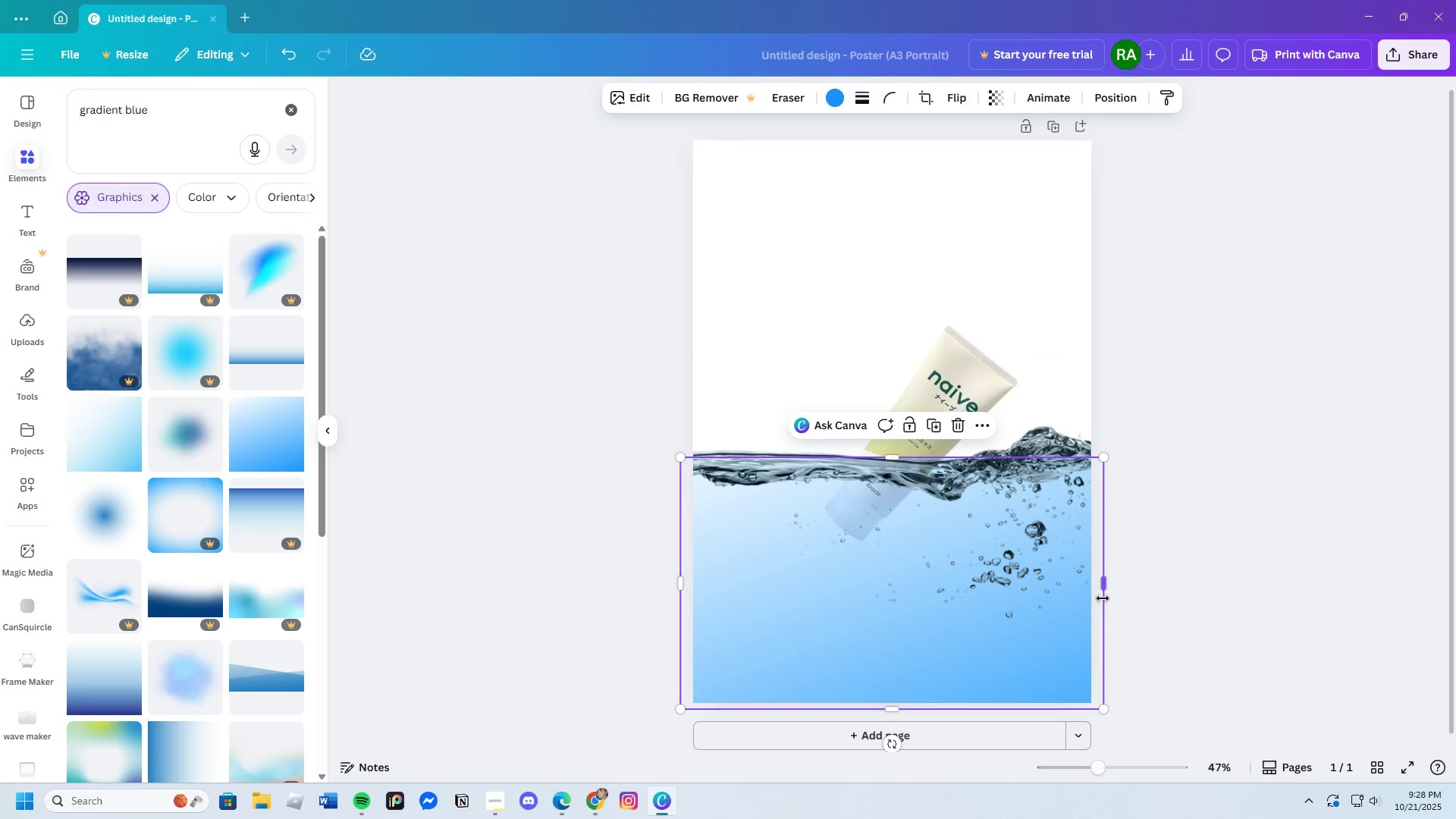 
left_click([1103, 598])
 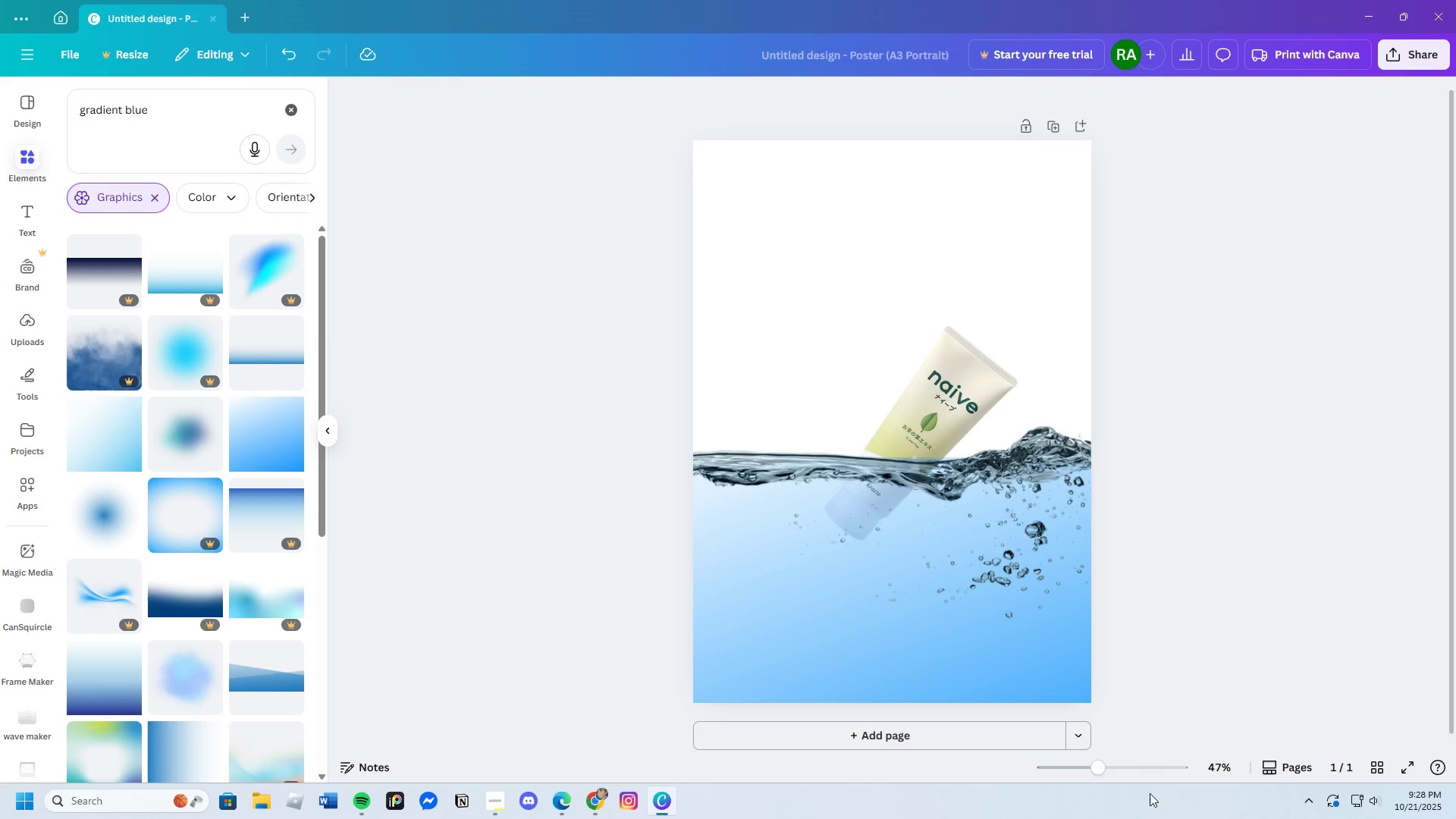 
left_click_drag(start_coordinate=[1105, 767], to_coordinate=[1098, 792])
 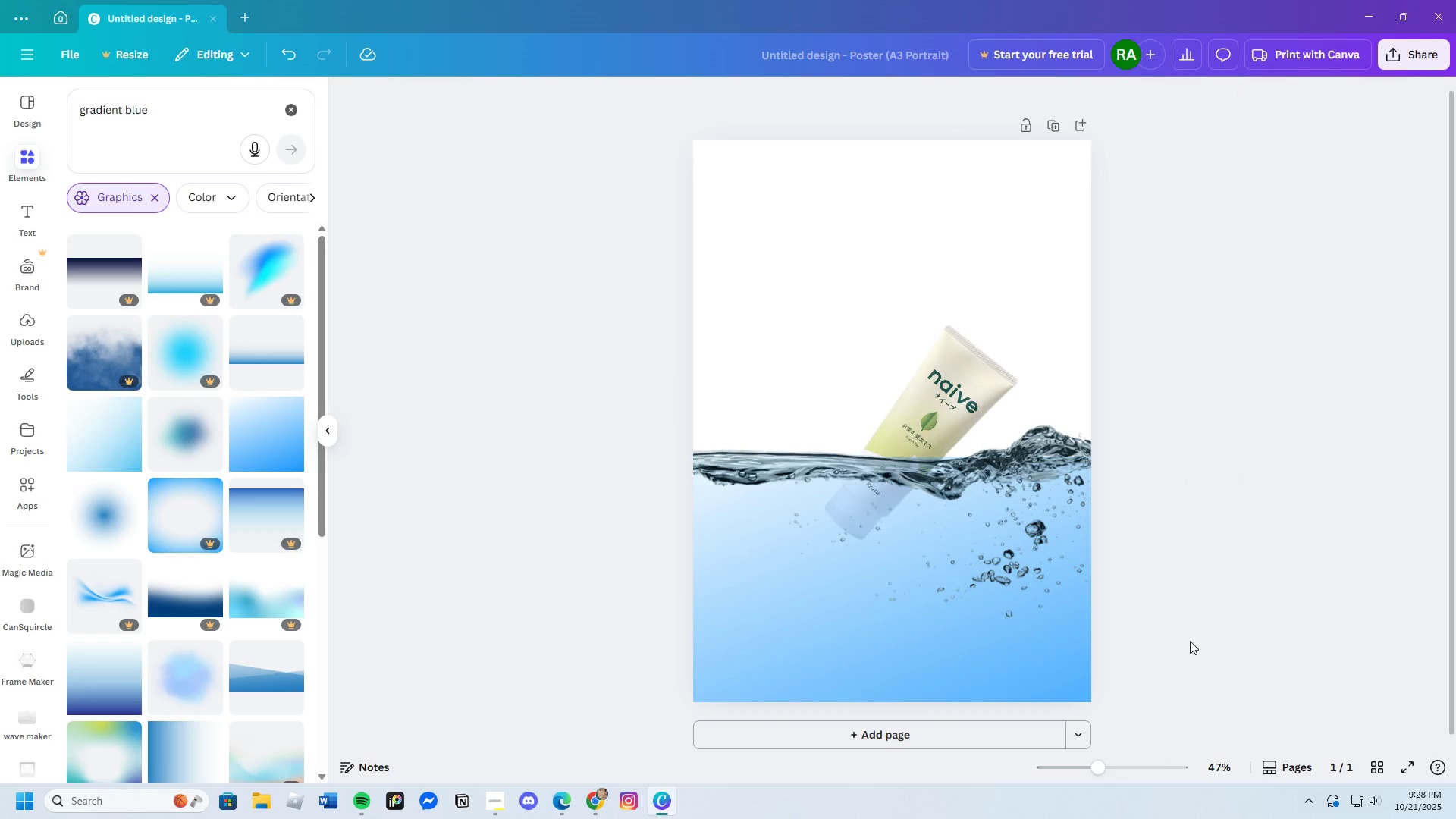 
scroll: coordinate [1179, 639], scroll_direction: down, amount: 2.0
 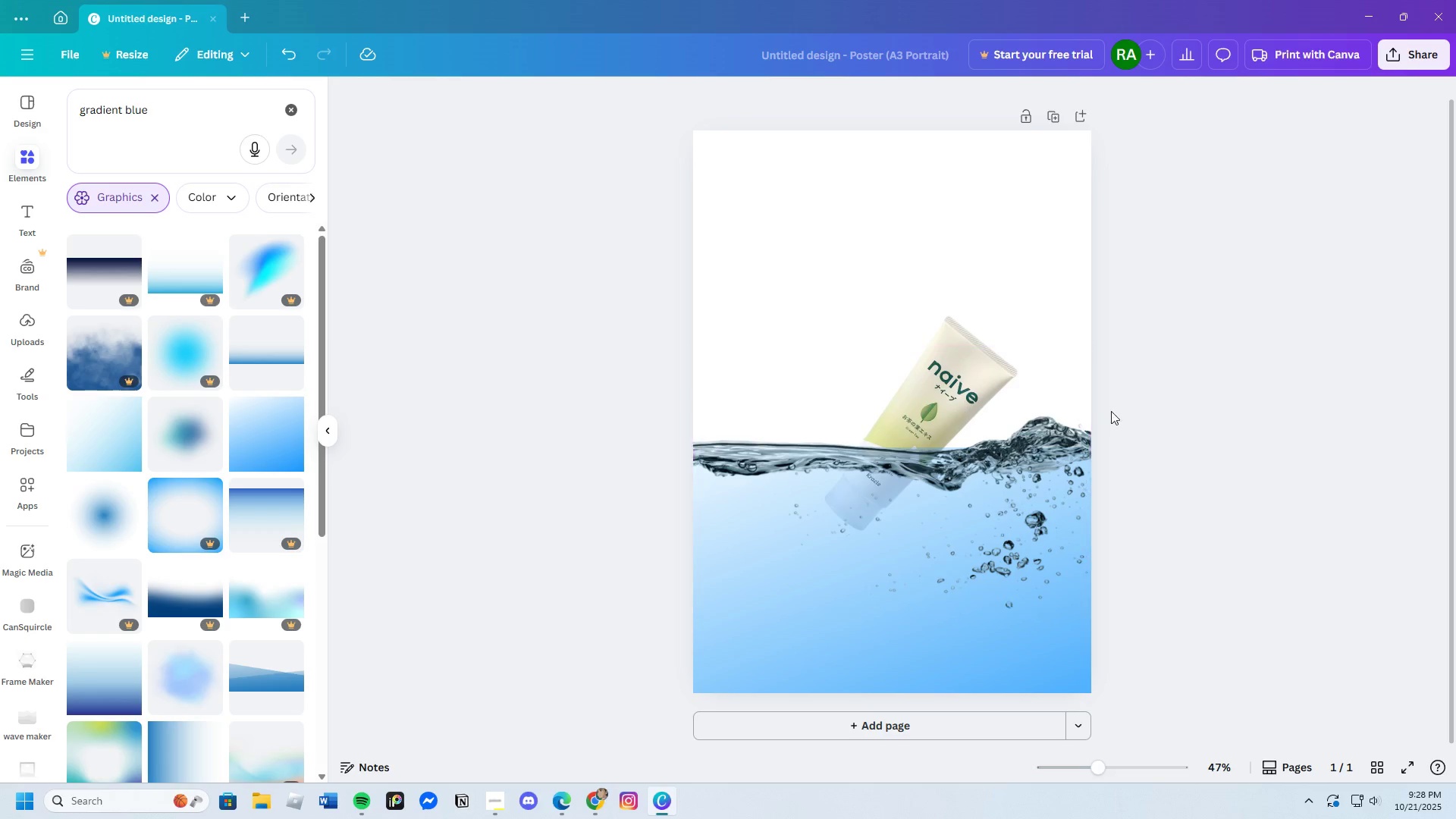 
left_click([830, 409])
 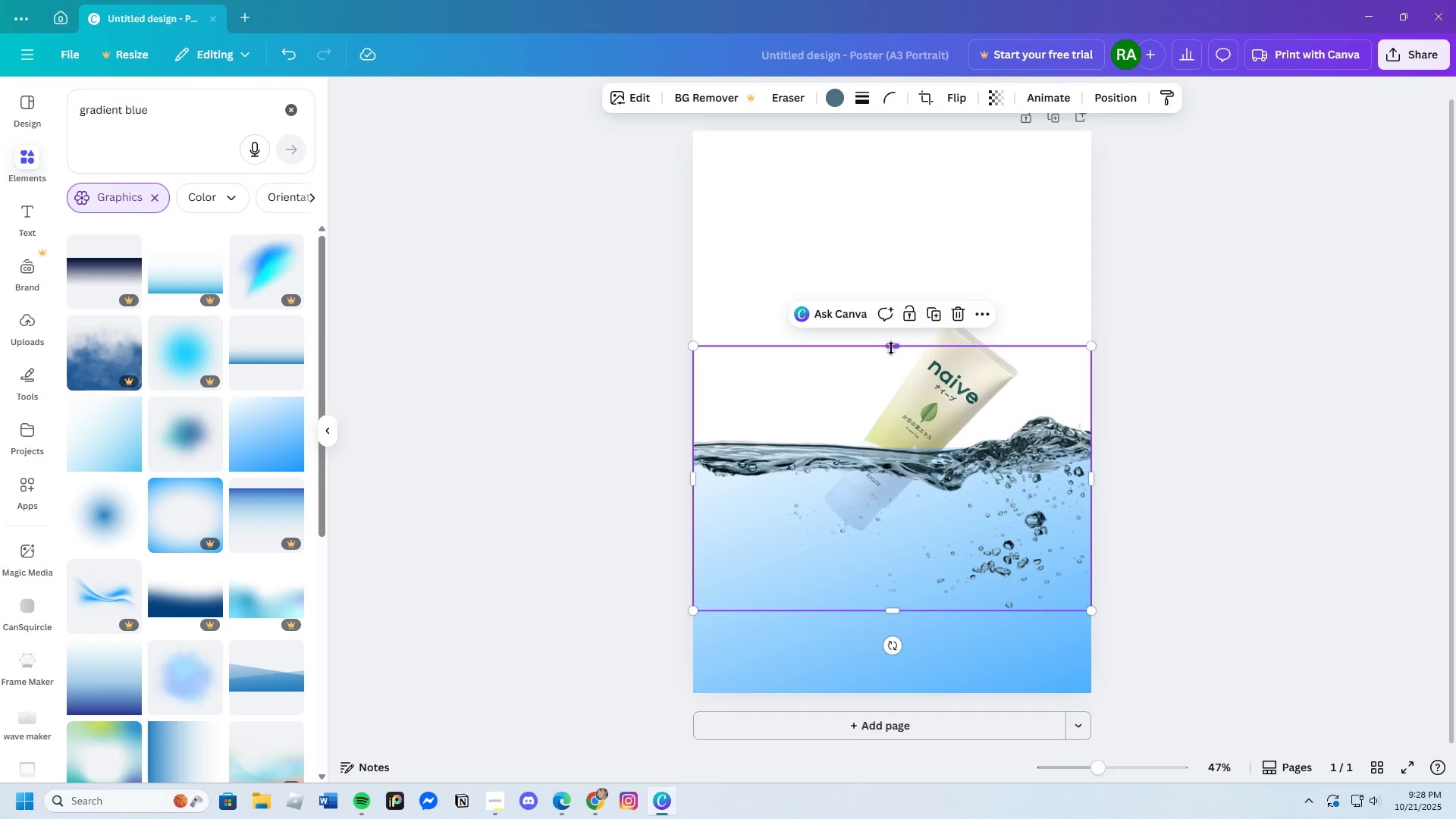 
left_click_drag(start_coordinate=[891, 348], to_coordinate=[933, 414])
 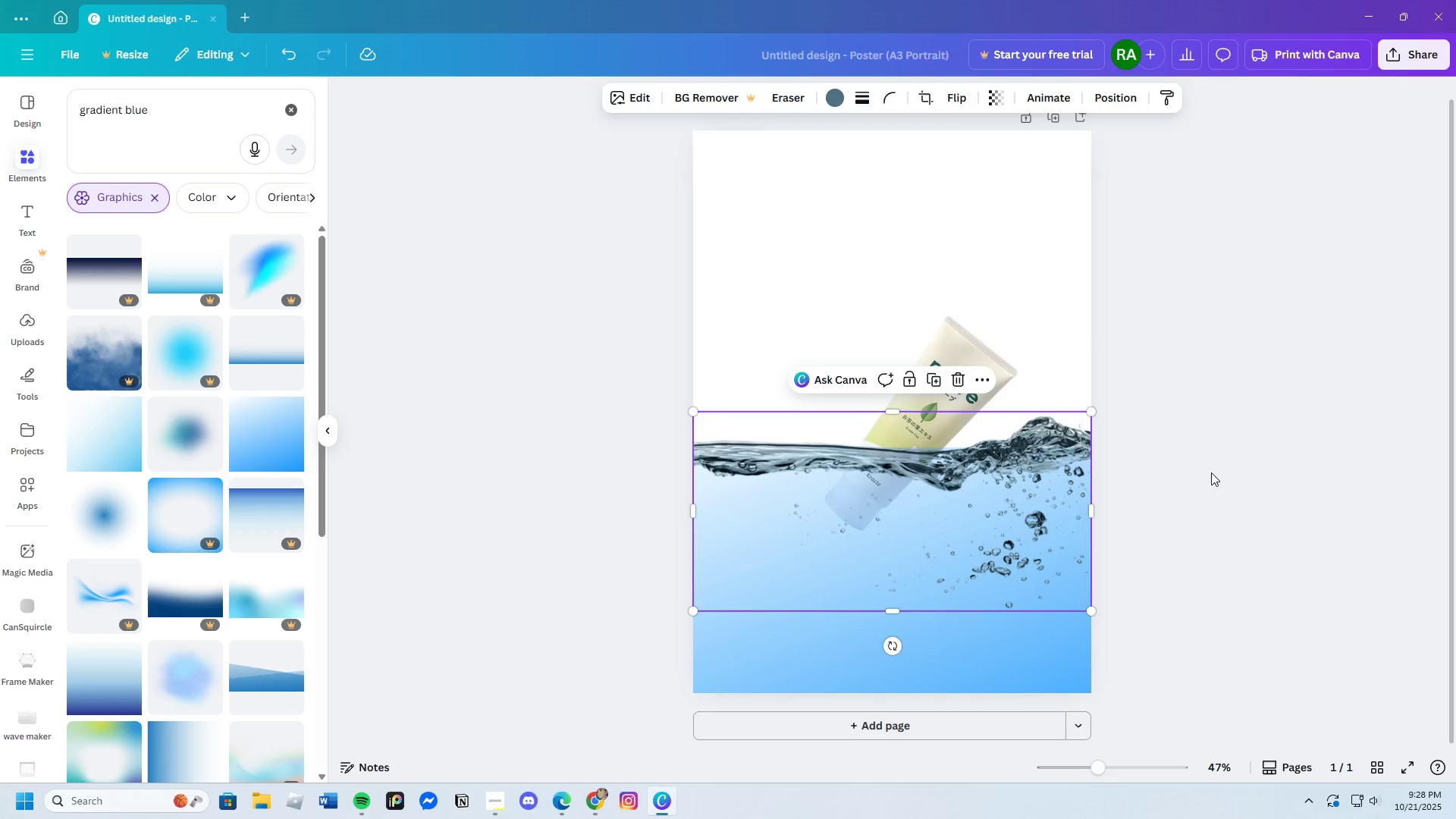 
left_click([1211, 472])
 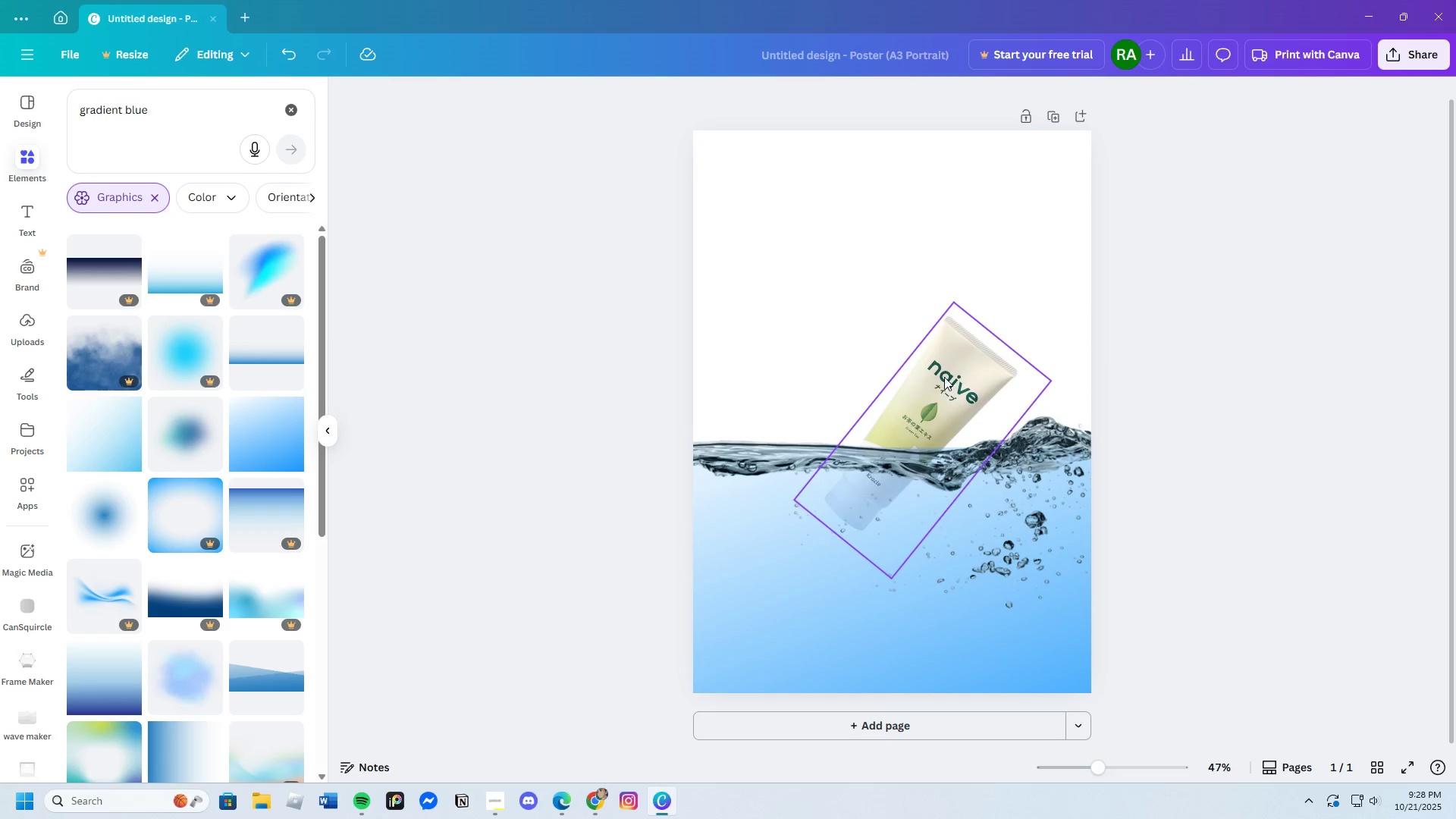 
left_click([945, 373])
 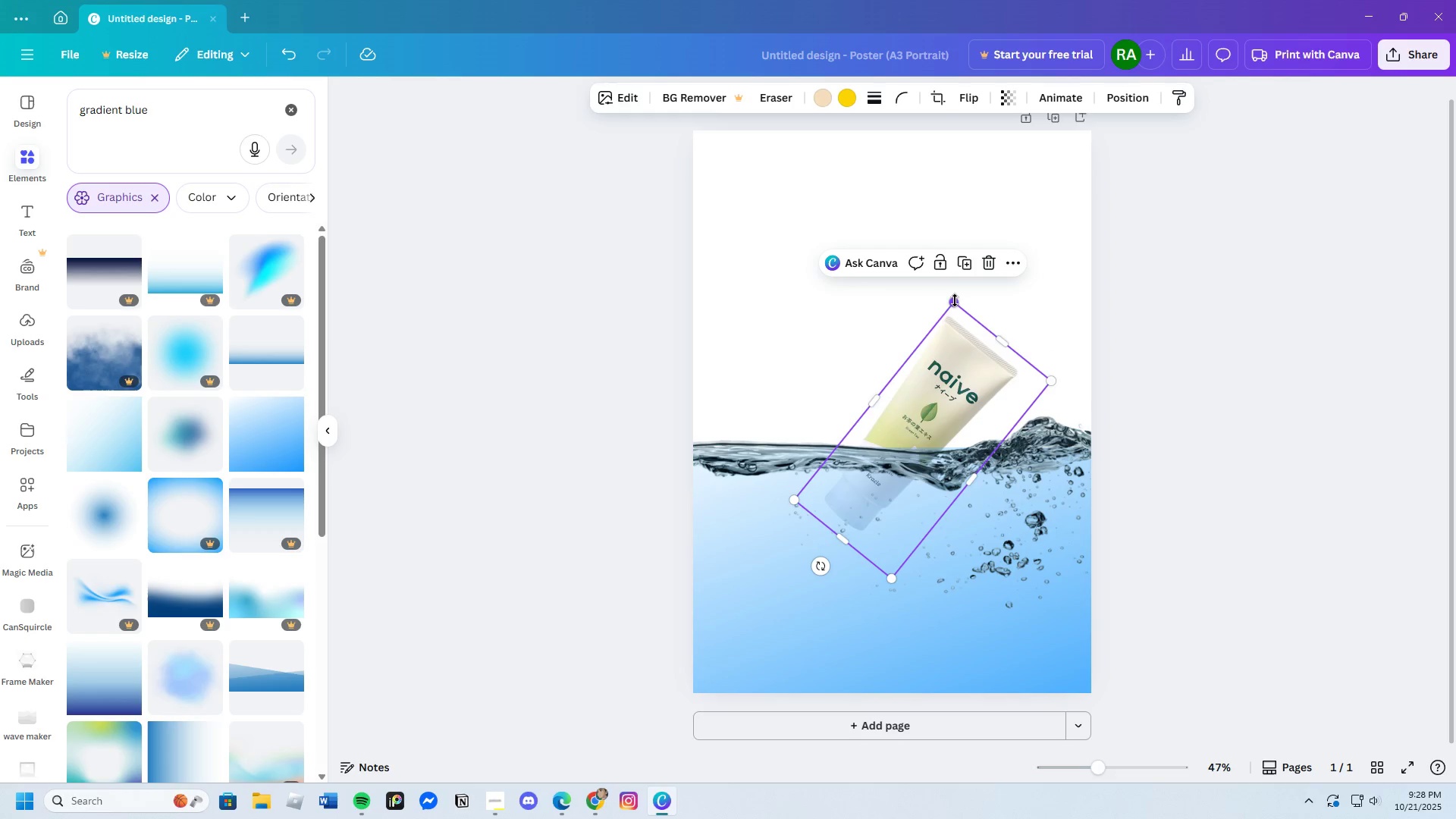 
left_click_drag(start_coordinate=[953, 307], to_coordinate=[962, 271])
 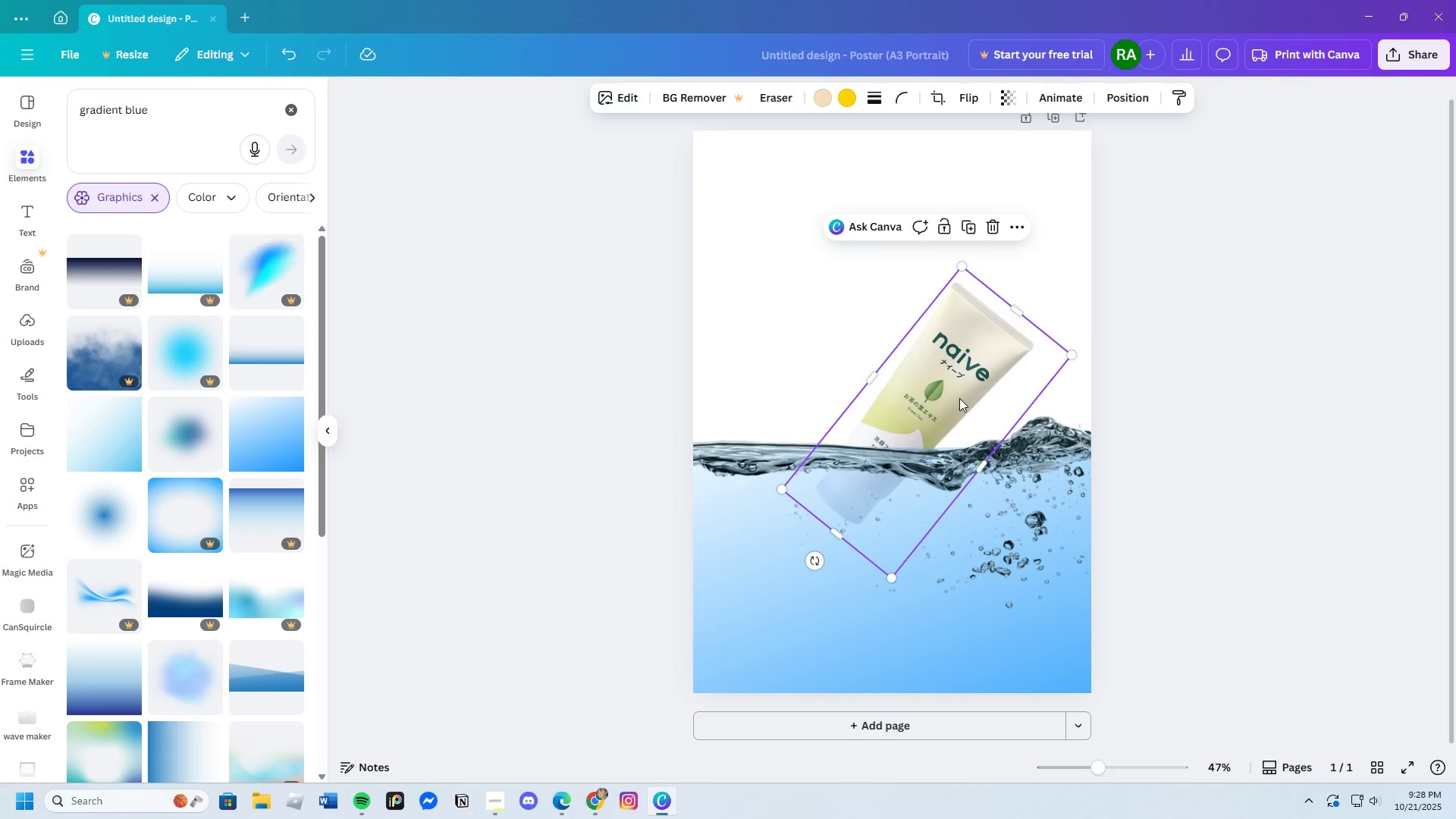 
left_click_drag(start_coordinate=[959, 398], to_coordinate=[1040, 391])
 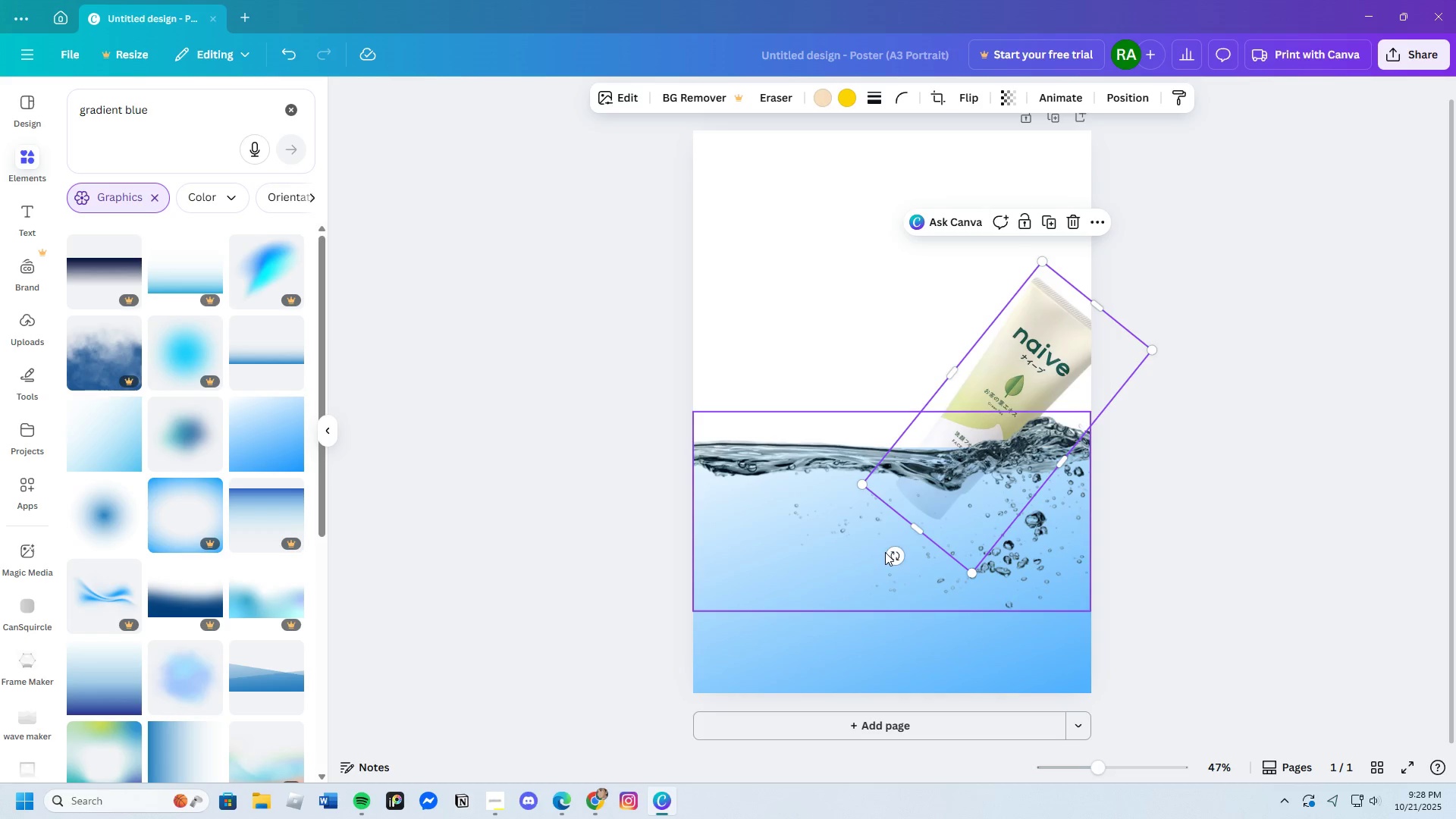 
left_click_drag(start_coordinate=[887, 551], to_coordinate=[907, 560])
 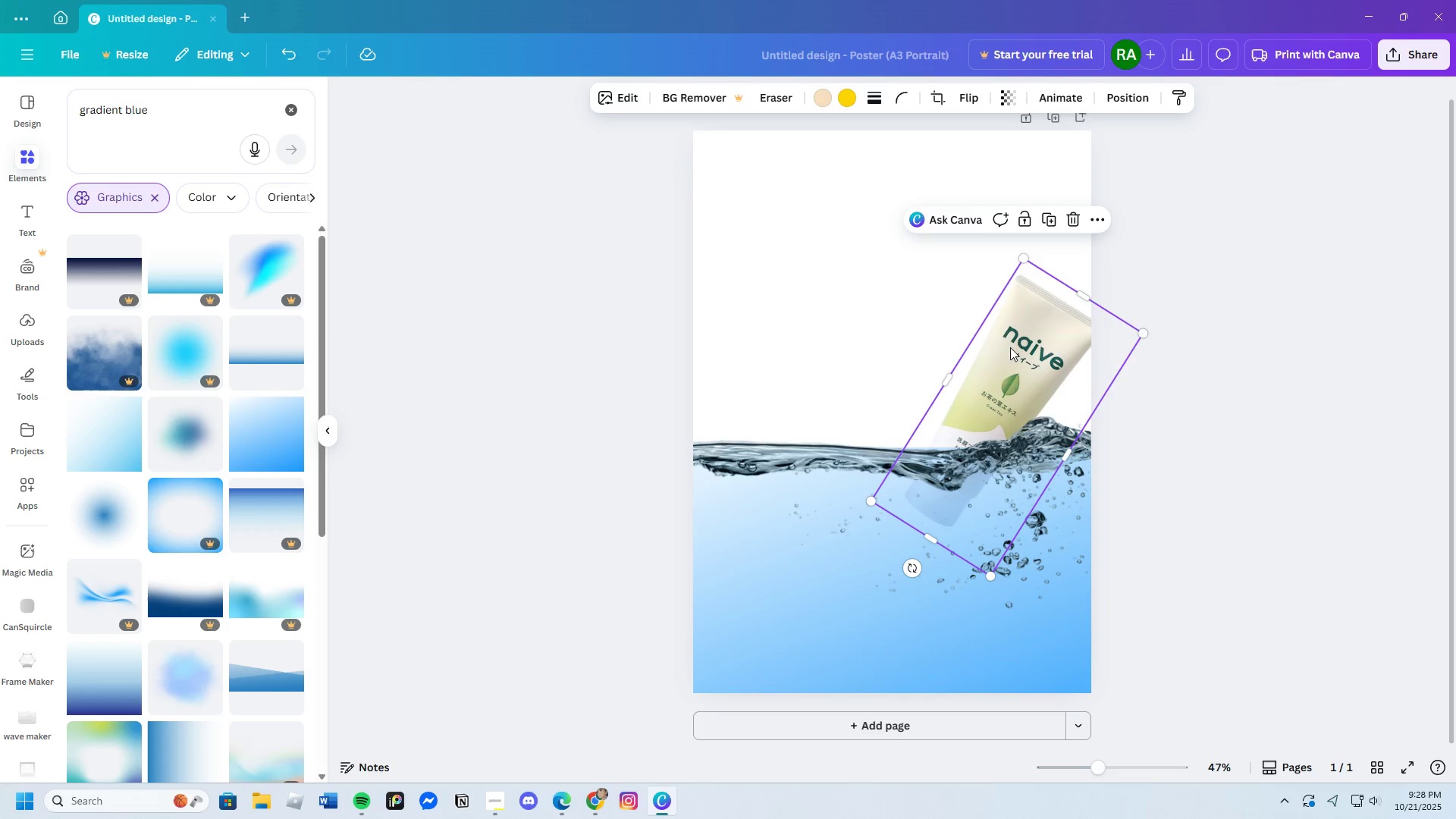 
left_click_drag(start_coordinate=[1012, 349], to_coordinate=[1013, 341])
 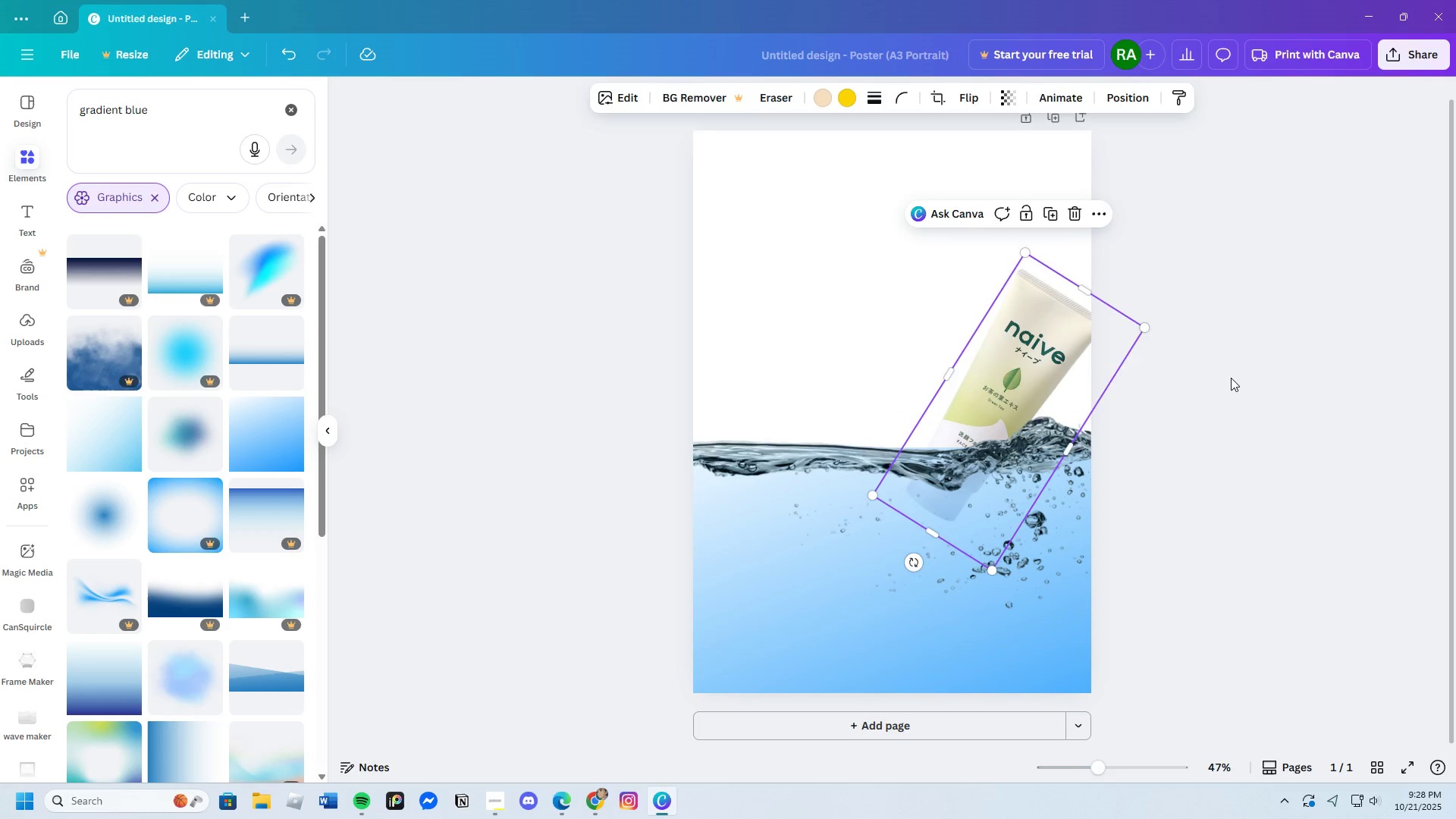 
left_click([1231, 378])
 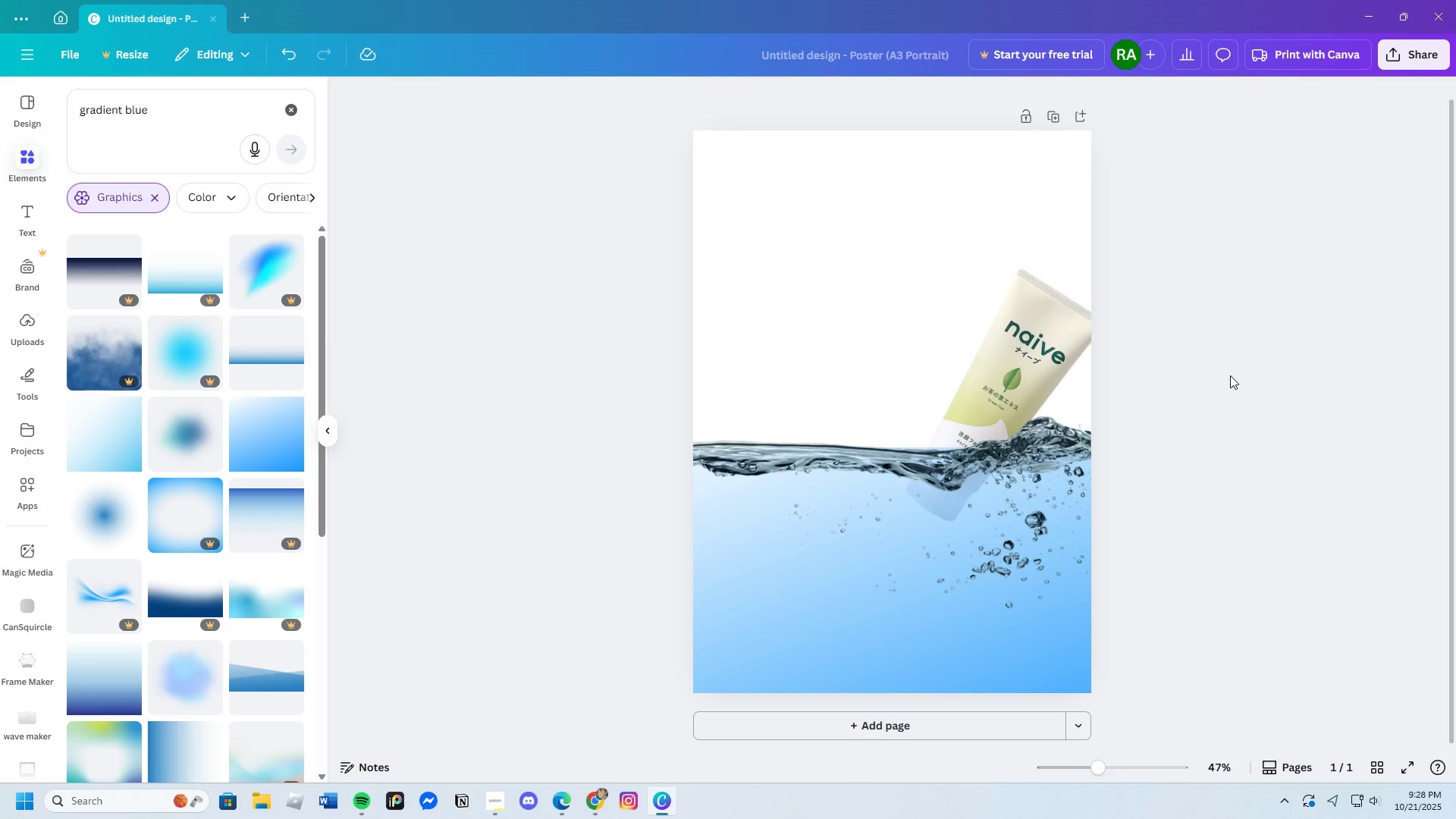 
wait(6.62)
 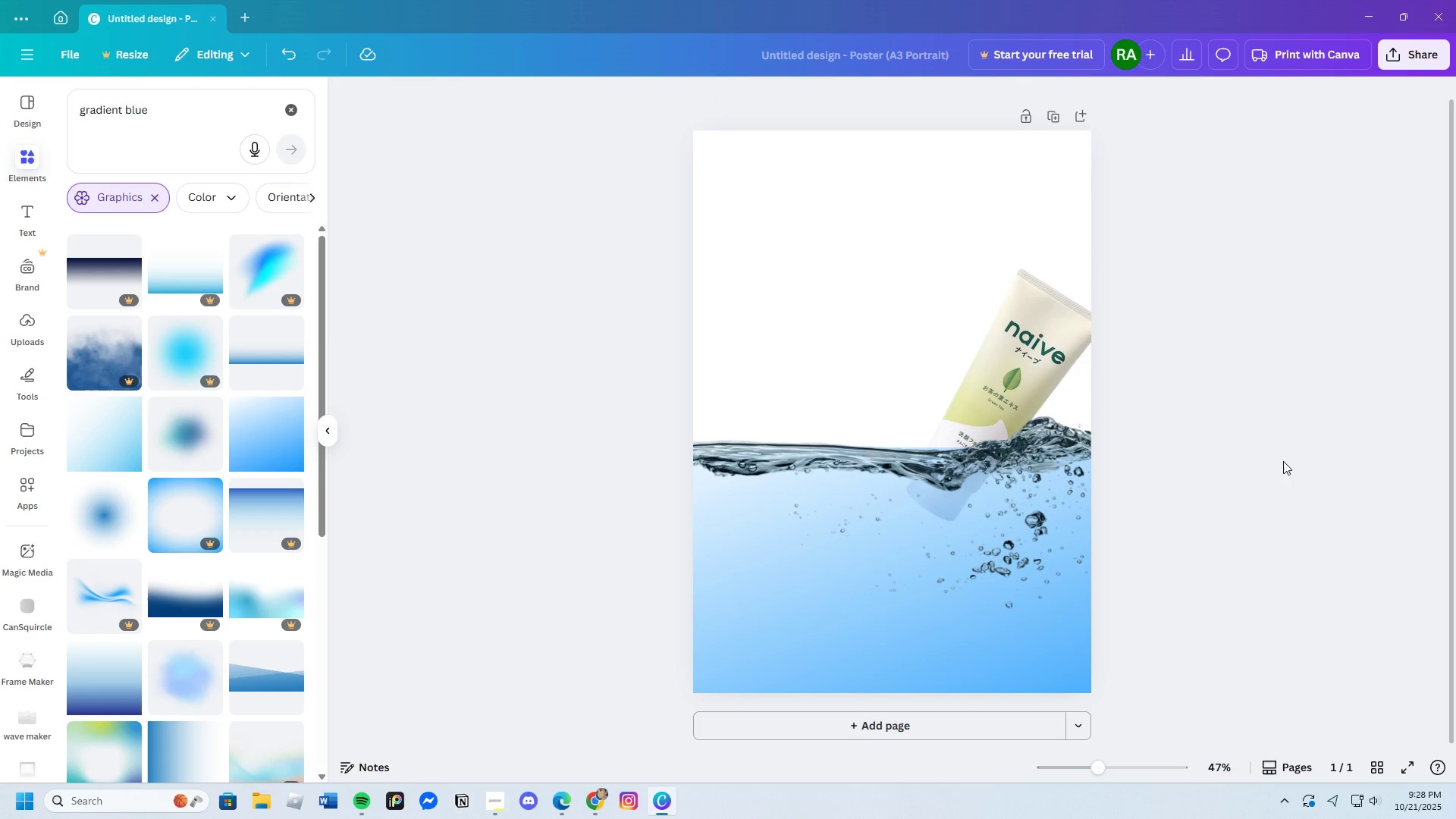 
left_click([1020, 384])
 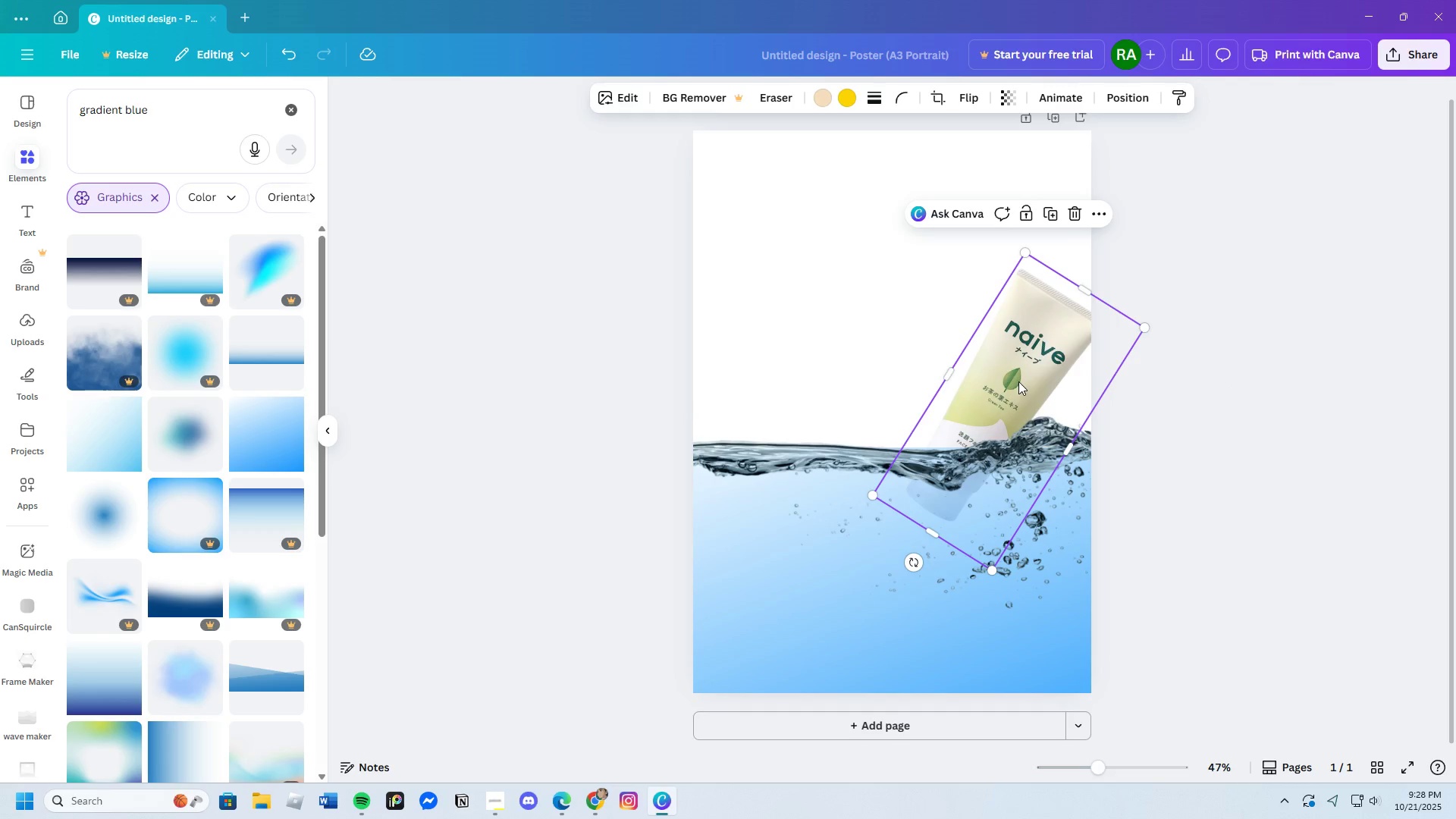 
left_click_drag(start_coordinate=[1018, 381], to_coordinate=[1016, 386])
 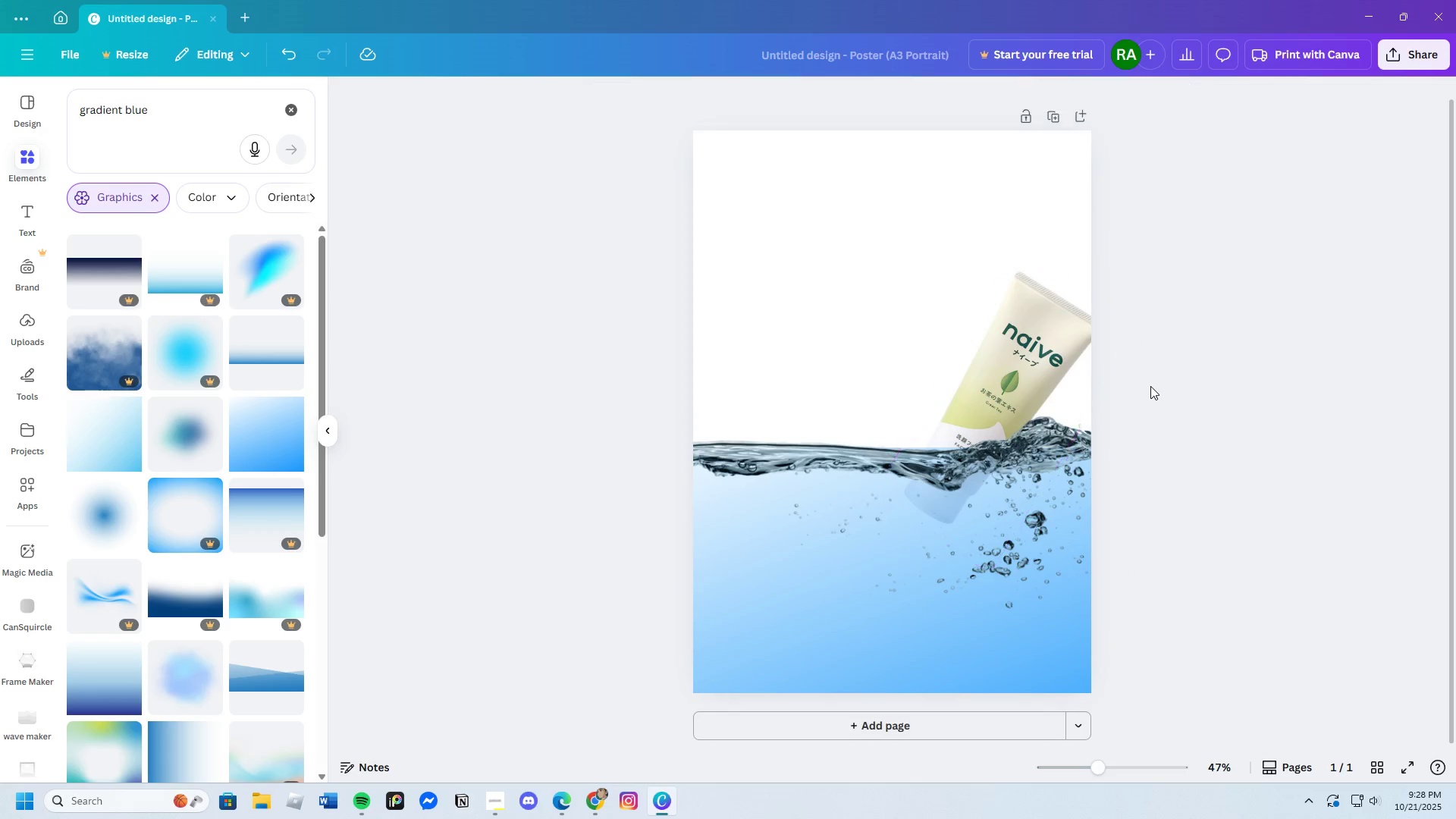 
left_click([1150, 386])
 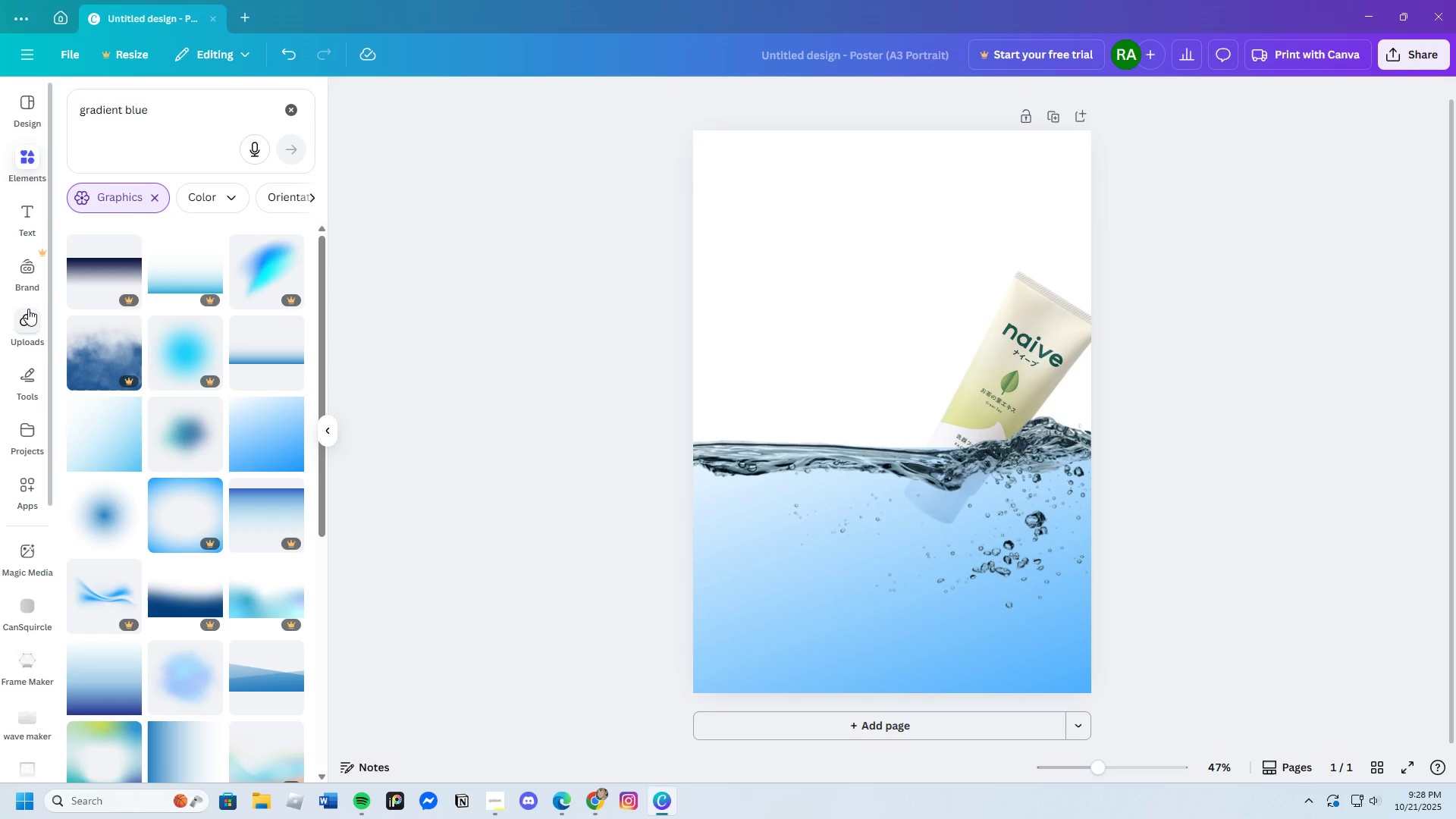 
left_click([25, 318])
 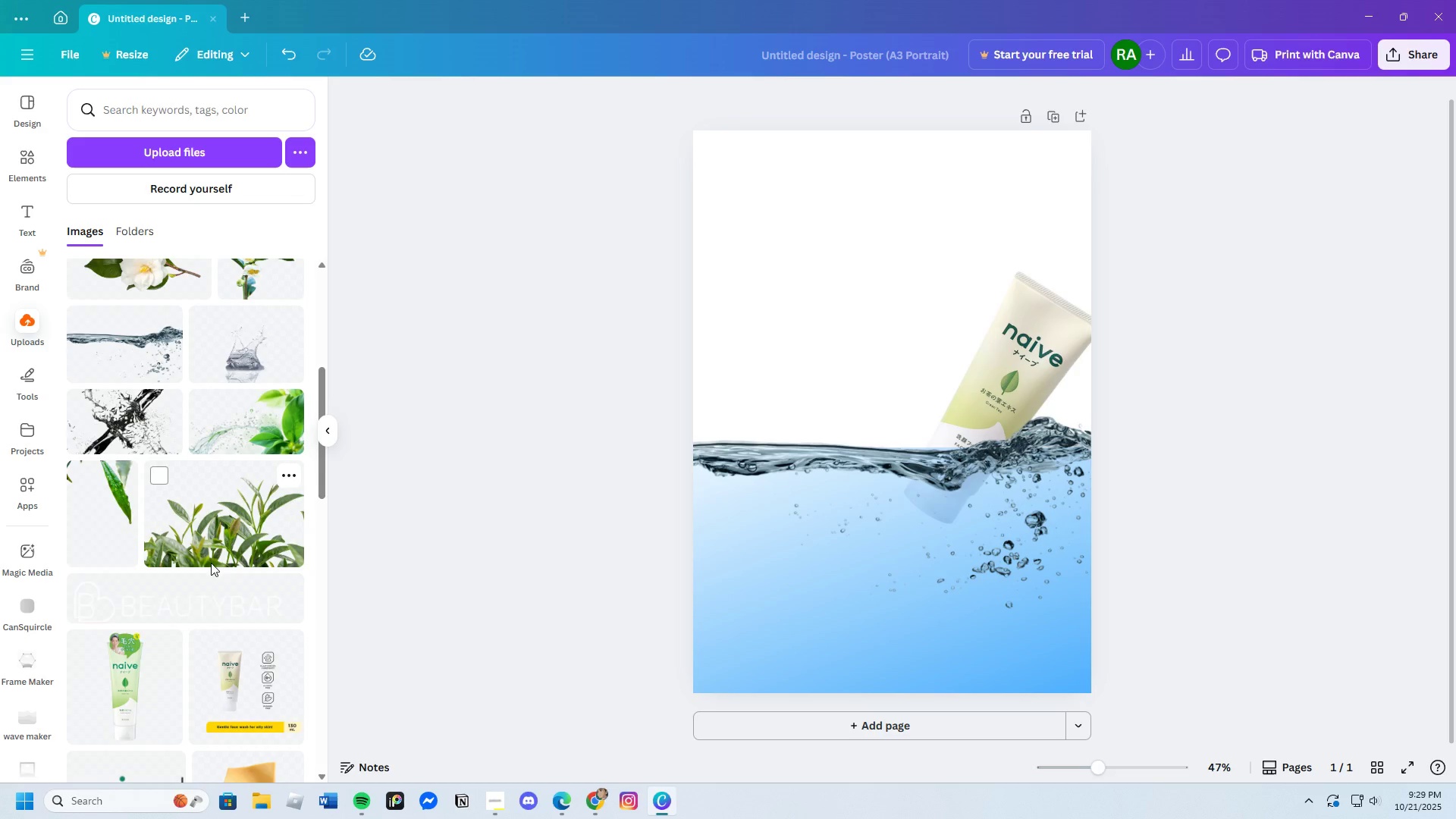 
scroll: coordinate [218, 554], scroll_direction: up, amount: 2.0
 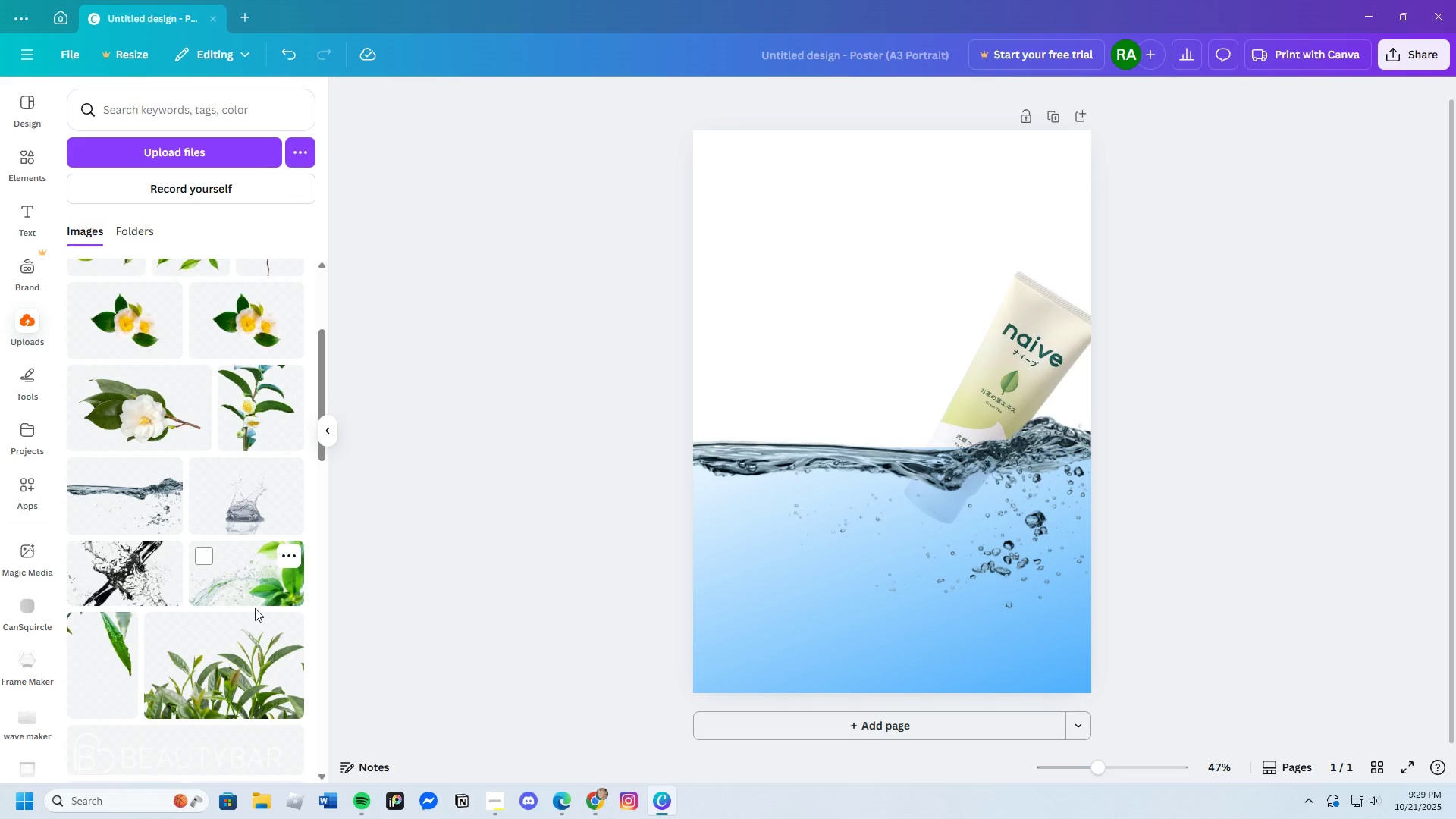 
scroll: coordinate [256, 610], scroll_direction: down, amount: 3.0
 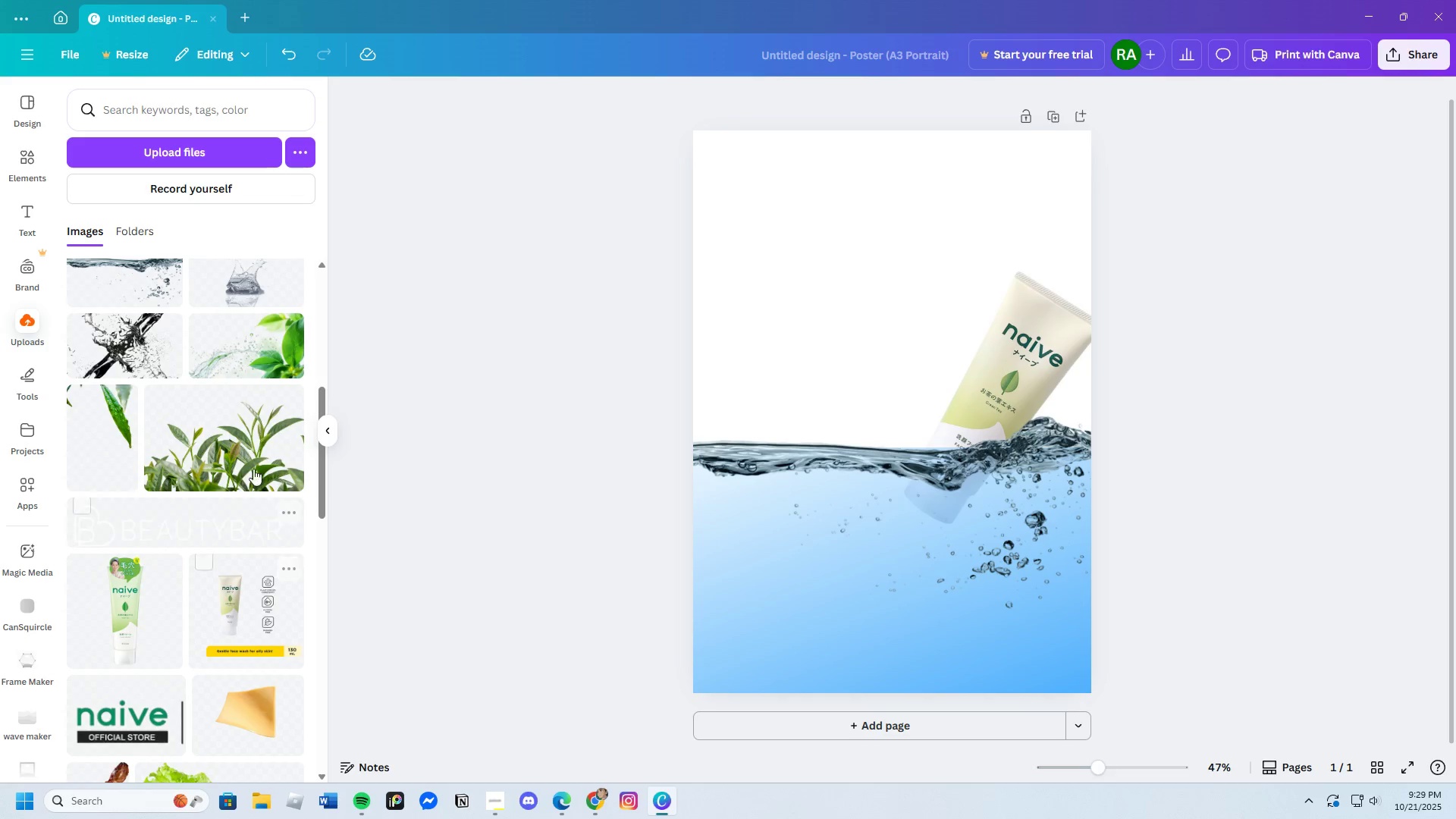 
left_click([246, 348])
 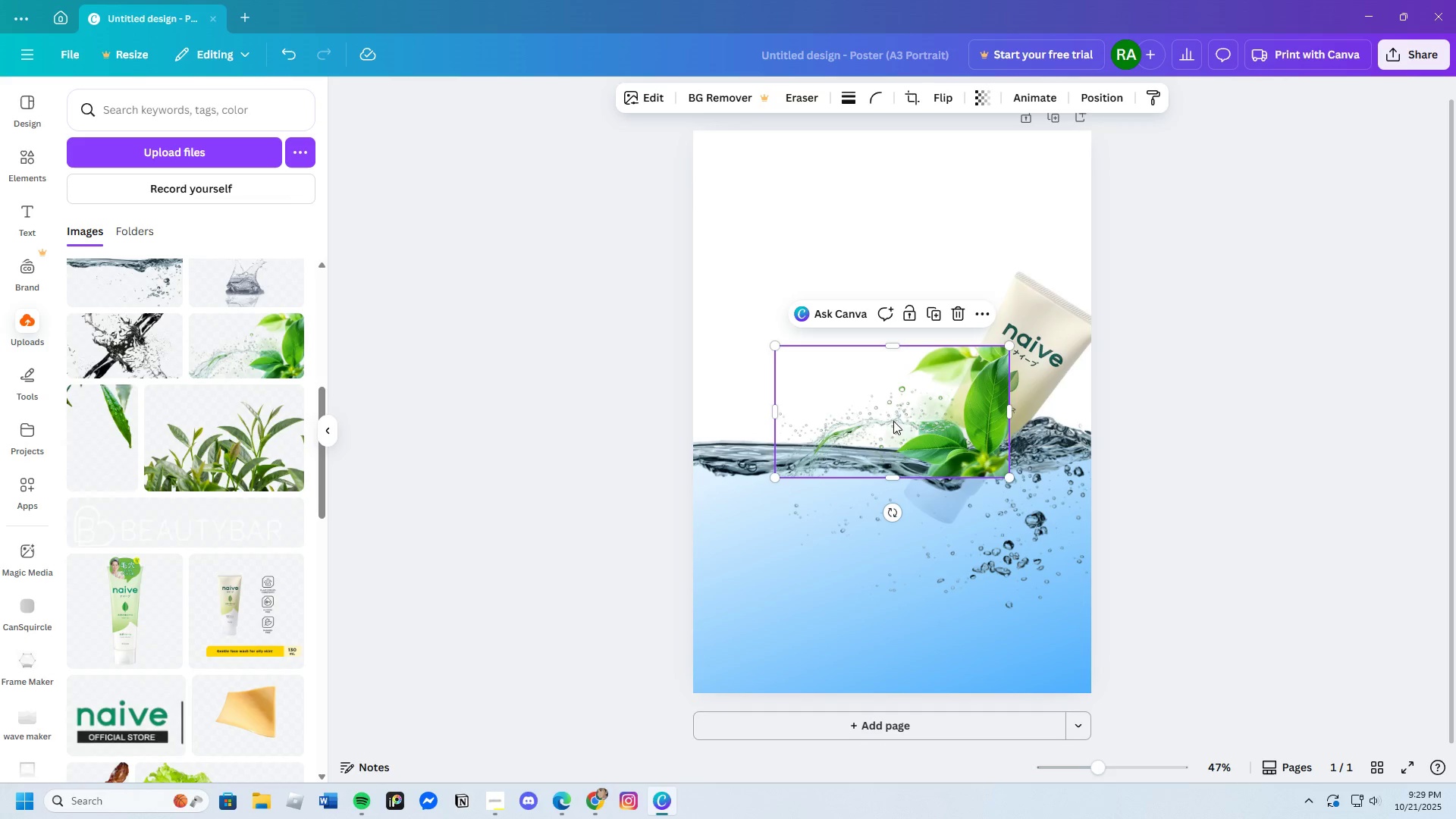 
left_click_drag(start_coordinate=[899, 430], to_coordinate=[929, 380])
 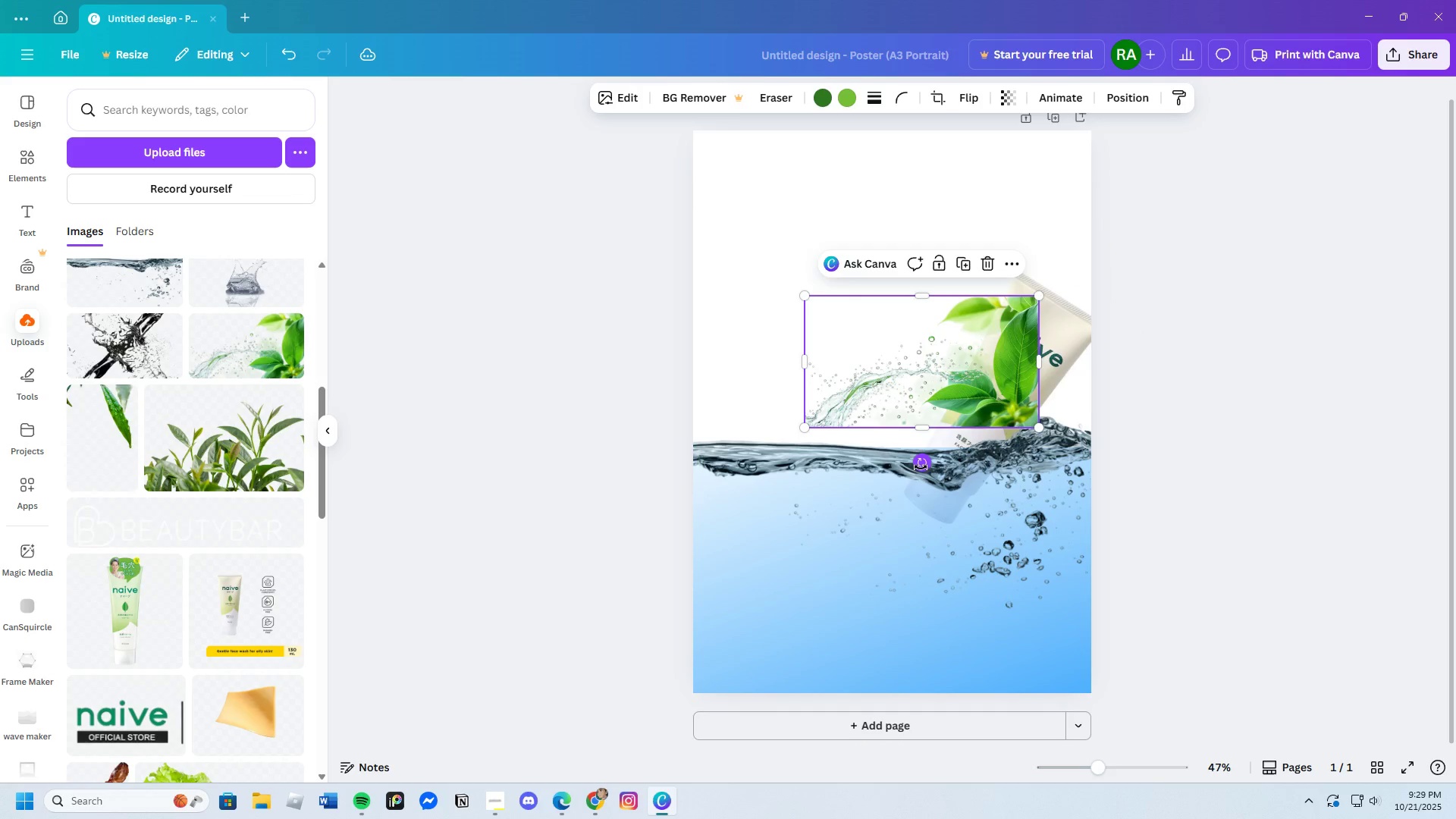 
left_click_drag(start_coordinate=[920, 468], to_coordinate=[1034, 469])
 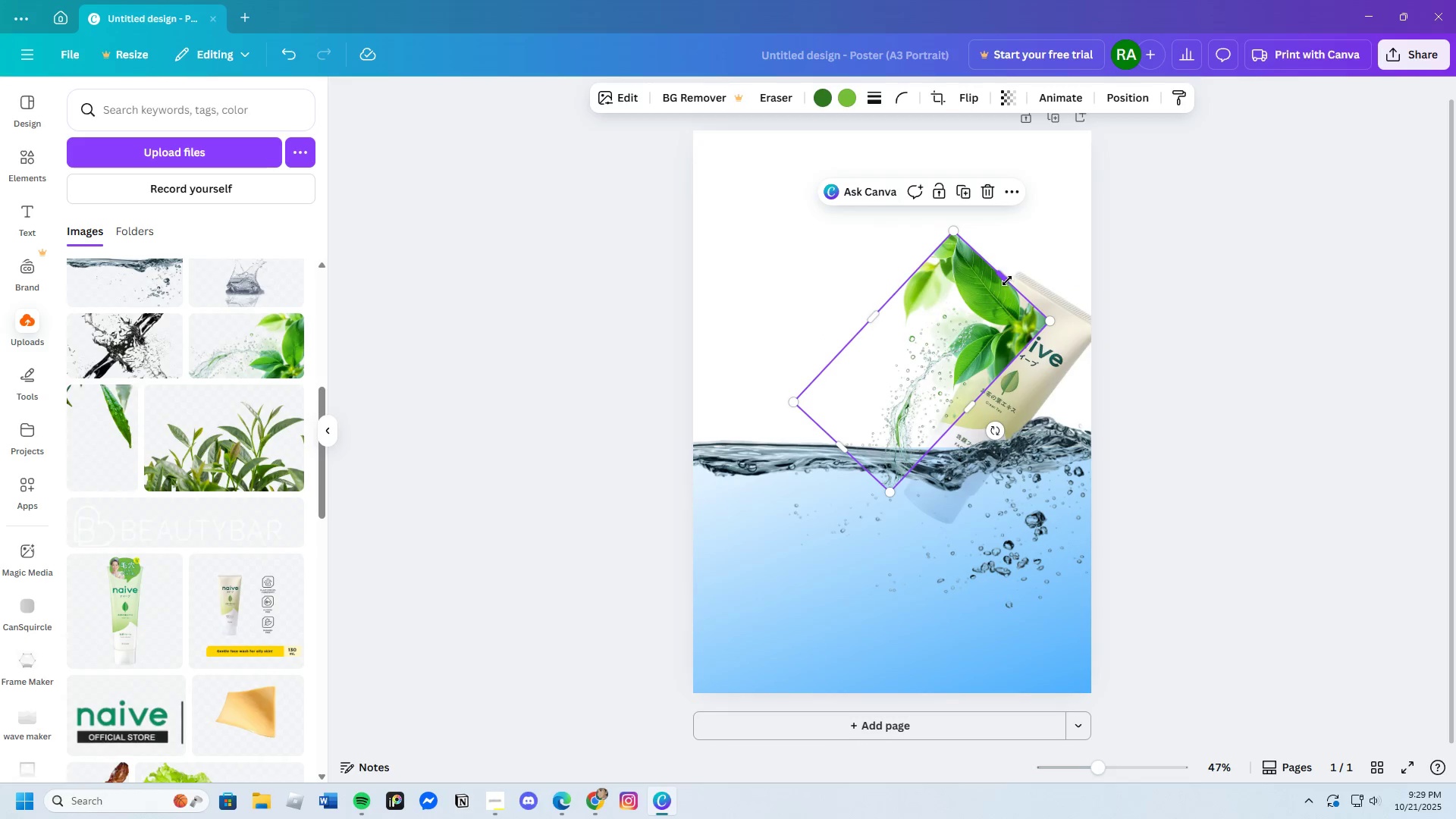 
left_click_drag(start_coordinate=[1007, 281], to_coordinate=[1094, 362])
 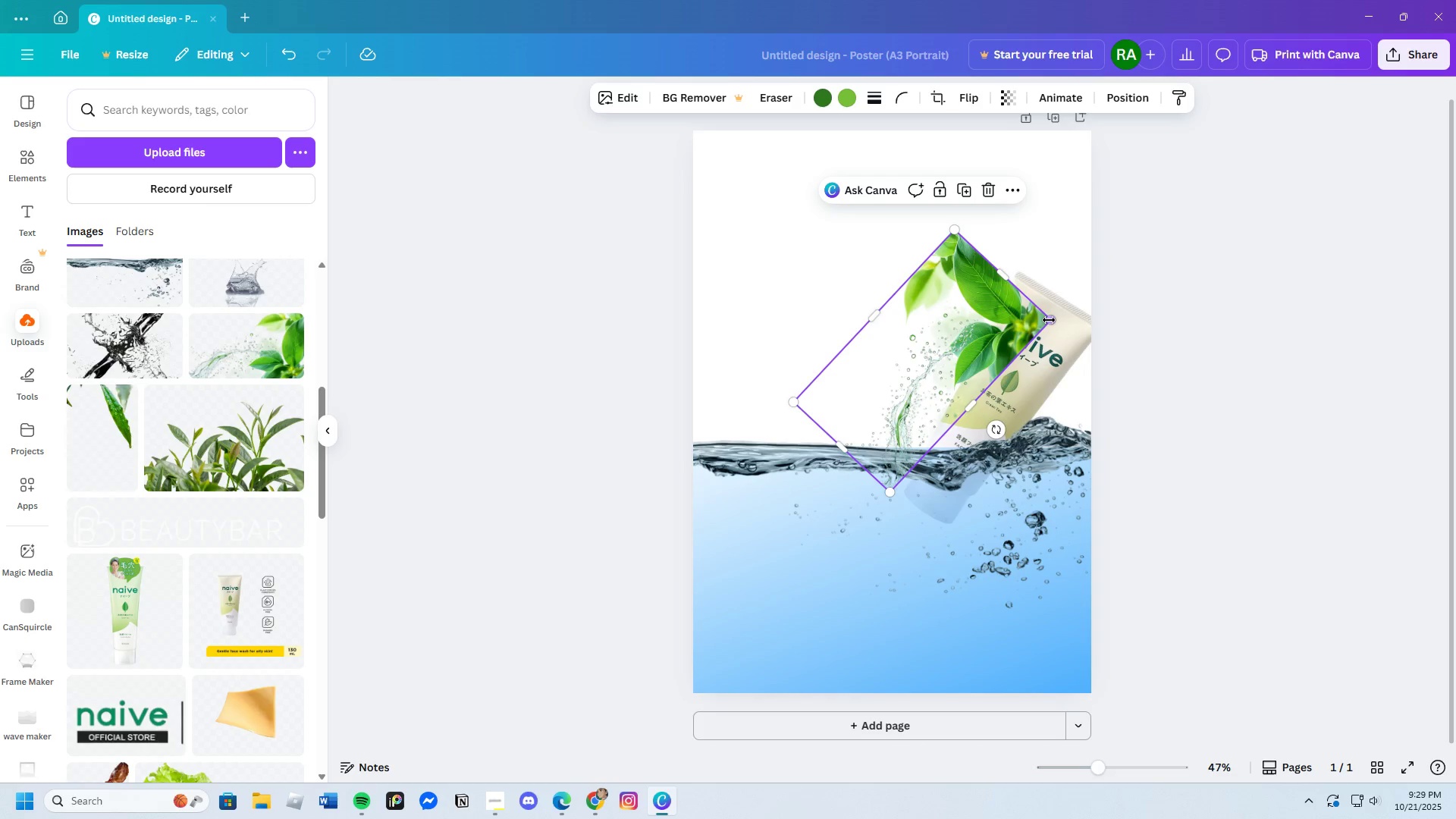 
left_click_drag(start_coordinate=[1049, 320], to_coordinate=[1237, 351])
 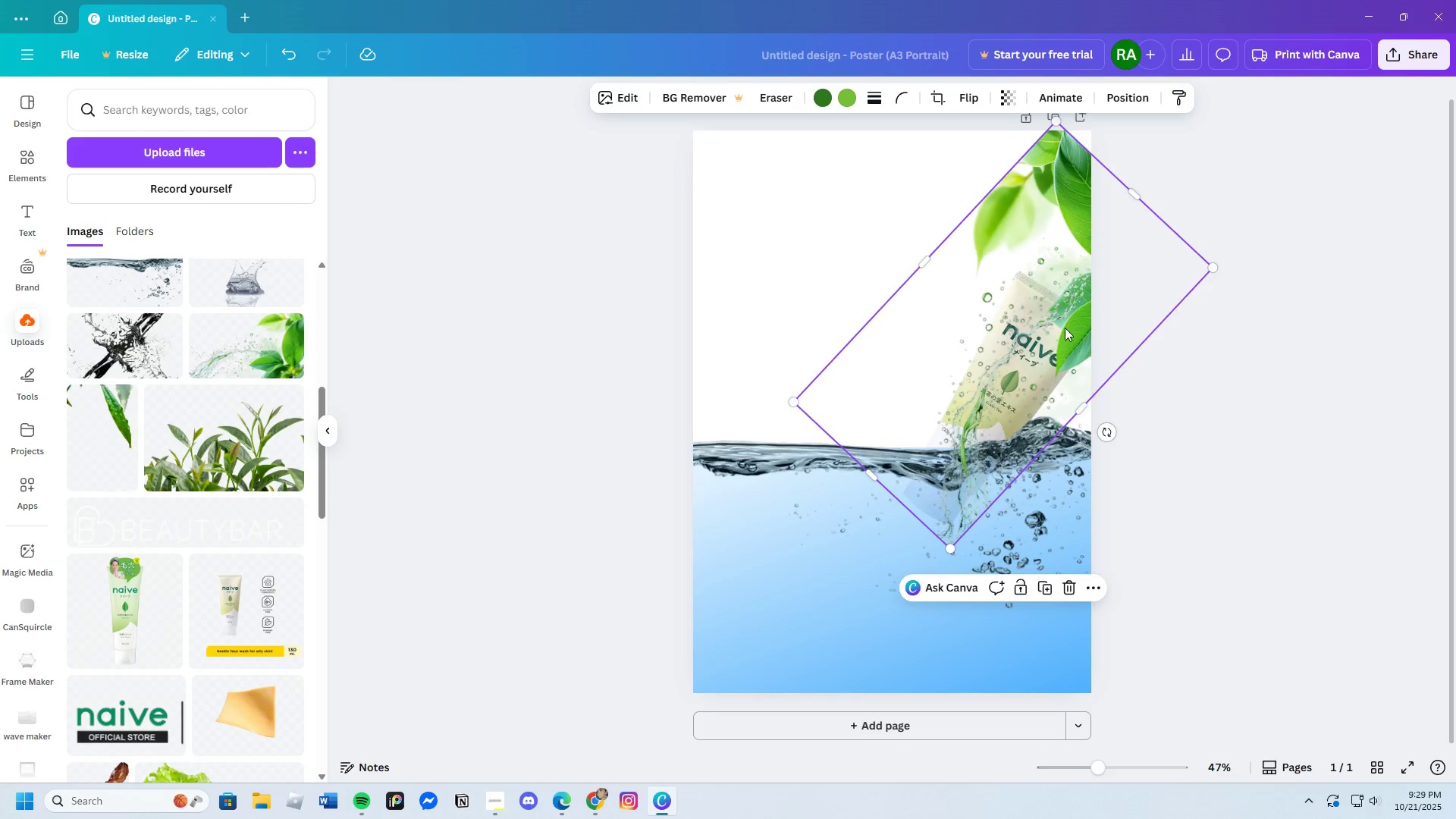 
left_click_drag(start_coordinate=[1065, 328], to_coordinate=[996, 246])
 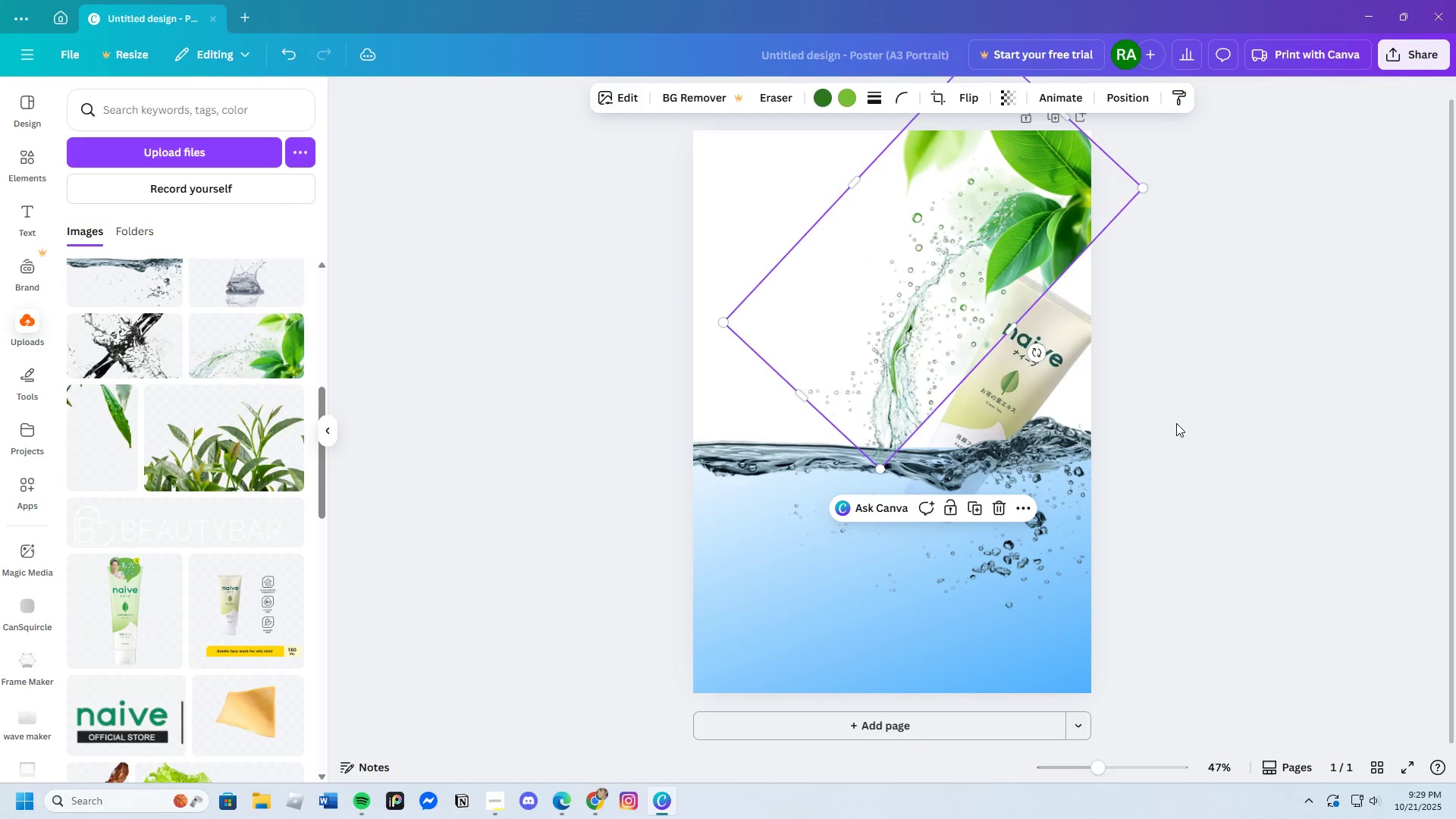 
left_click([1176, 423])
 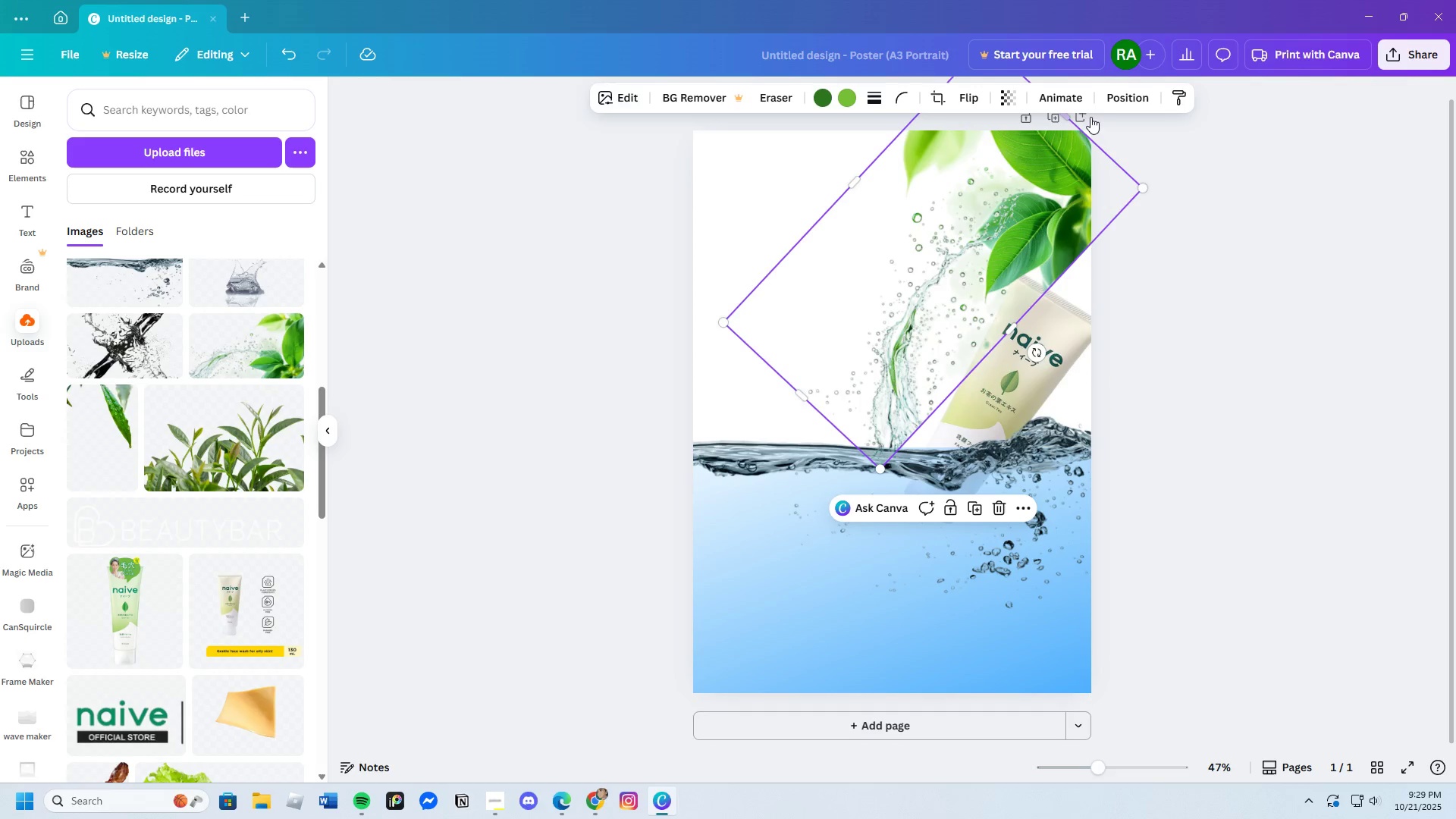 
left_click([1110, 102])
 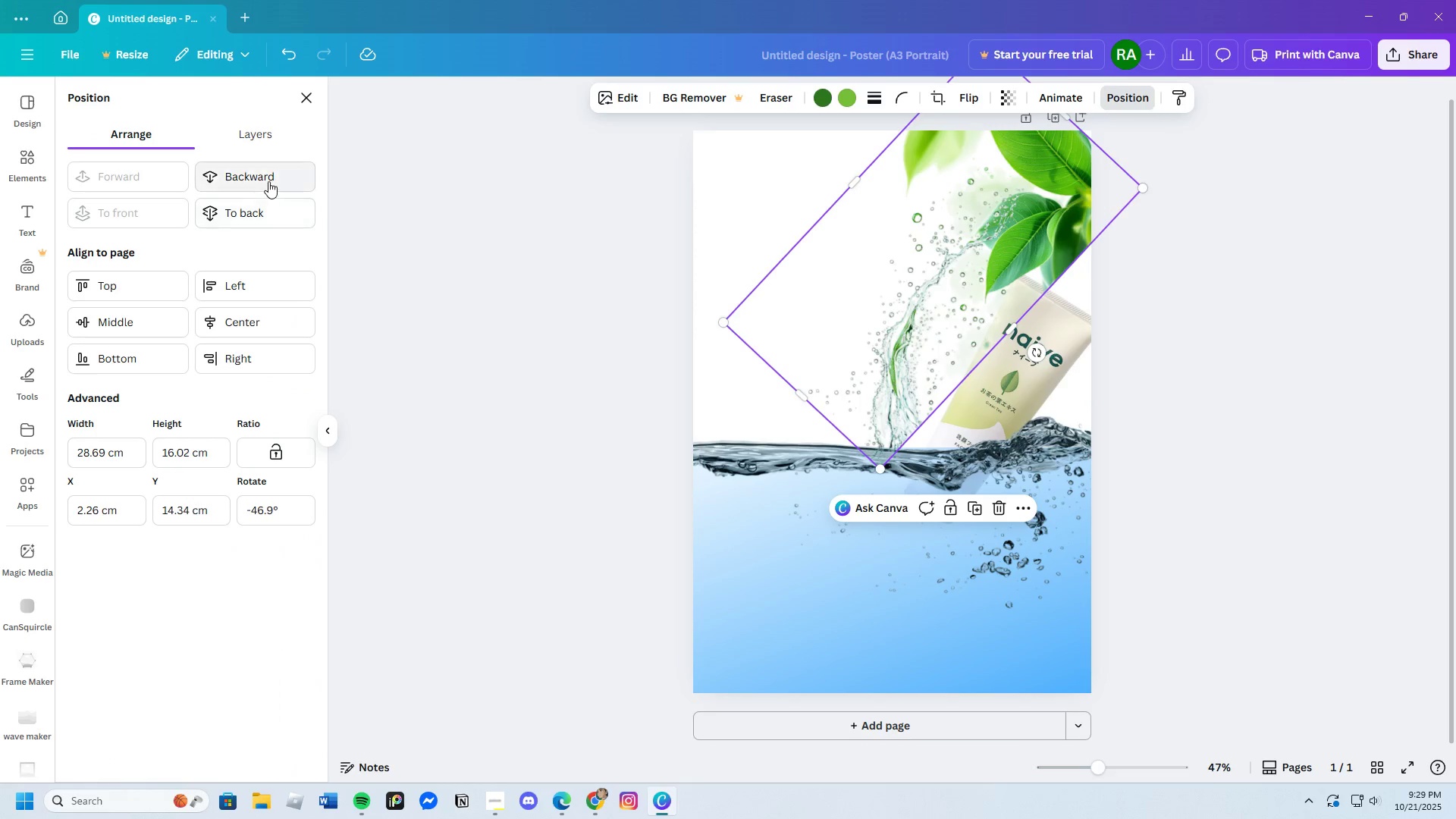 
left_click([268, 180])
 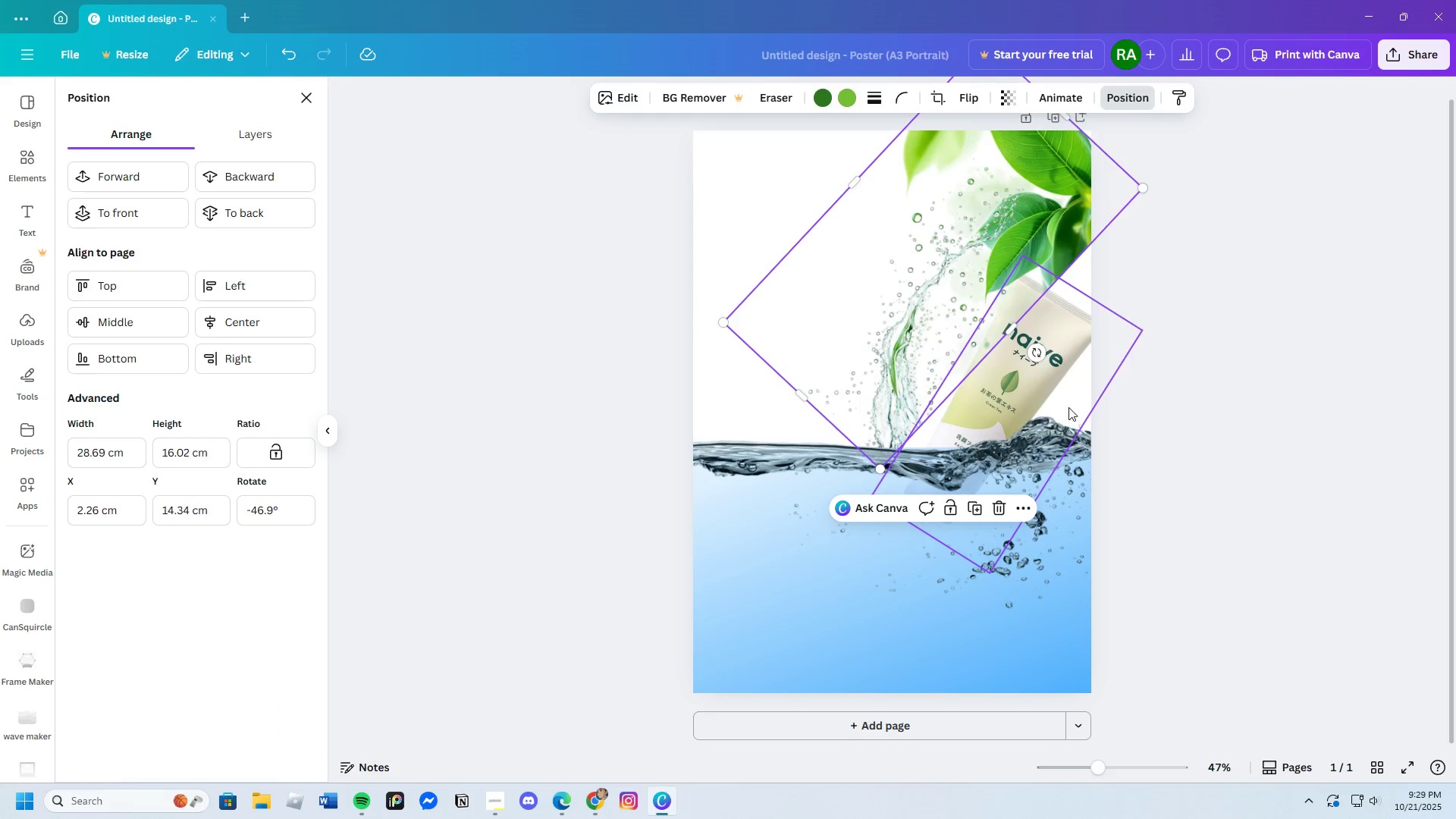 
left_click([1190, 425])
 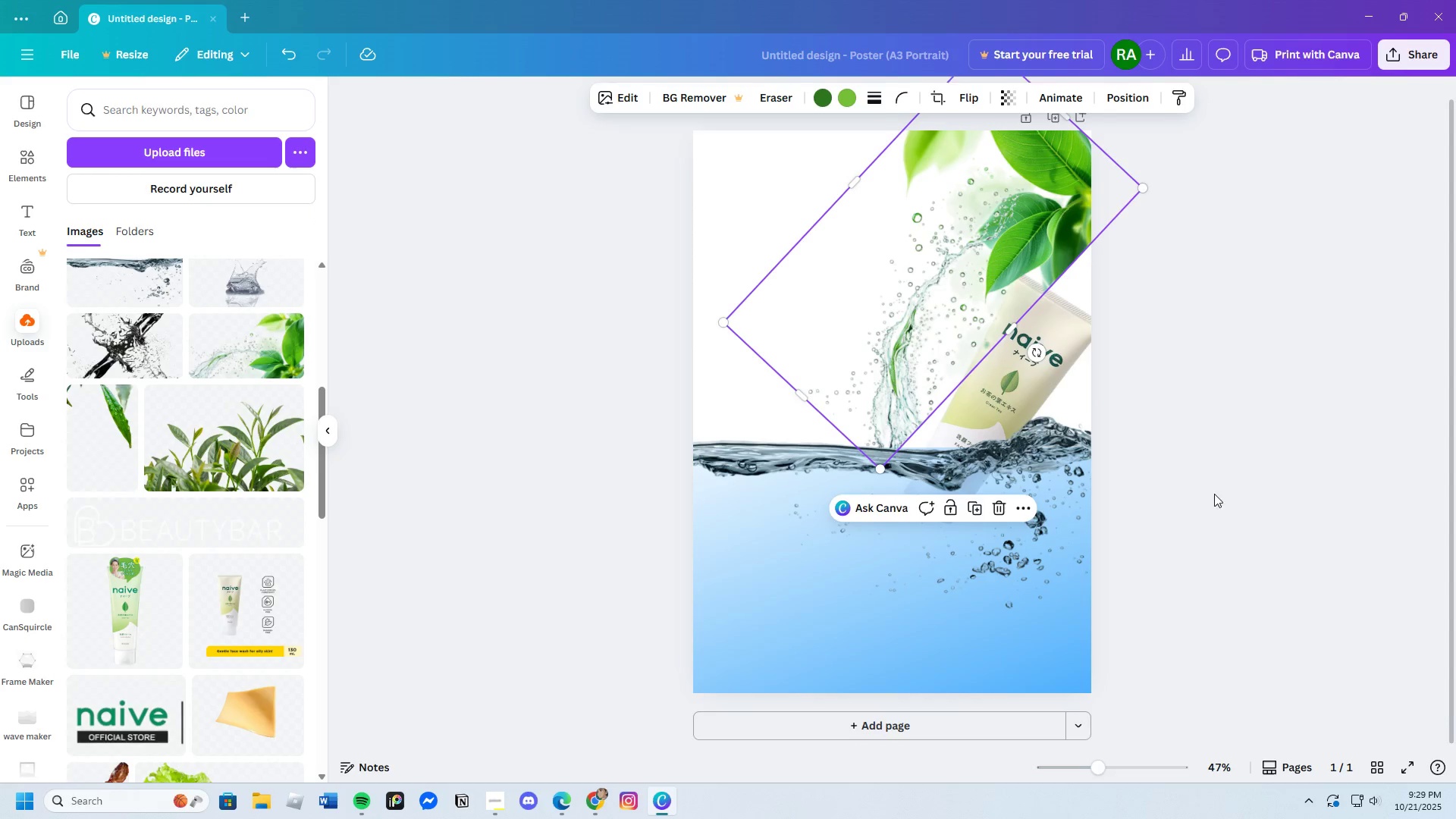 
scroll: coordinate [1233, 497], scroll_direction: up, amount: 3.0
 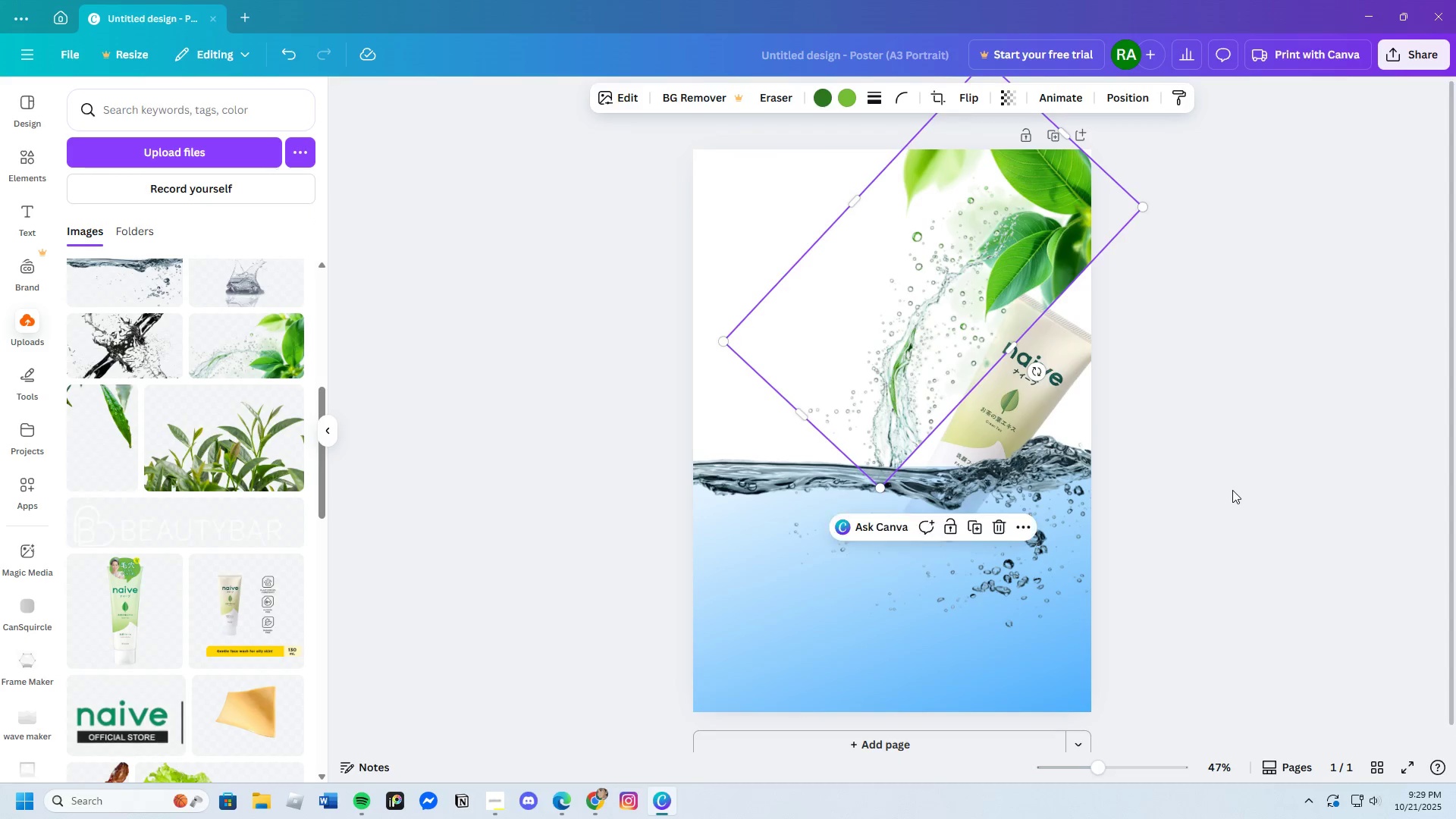 
left_click([1232, 490])
 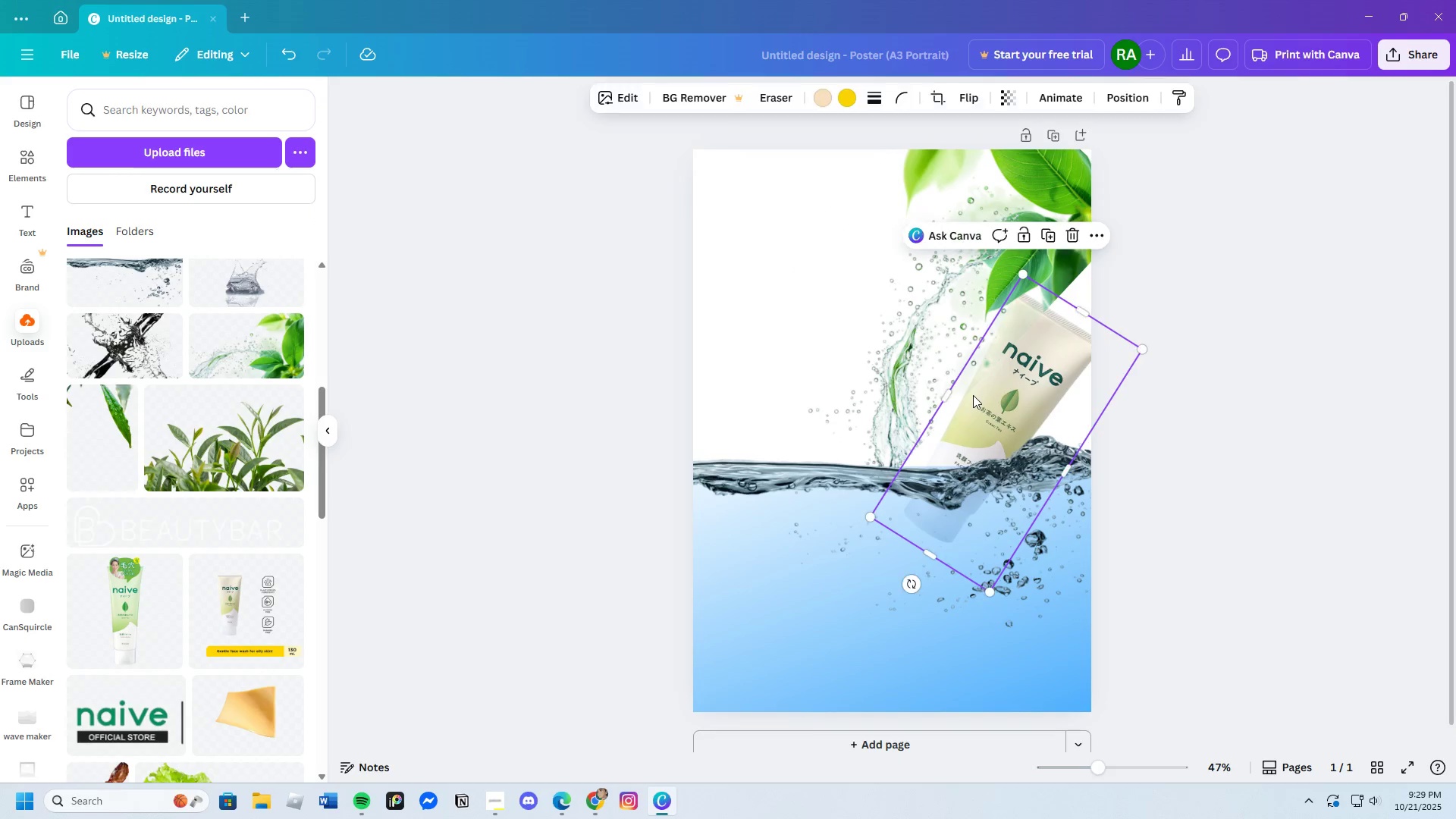 
left_click([912, 386])
 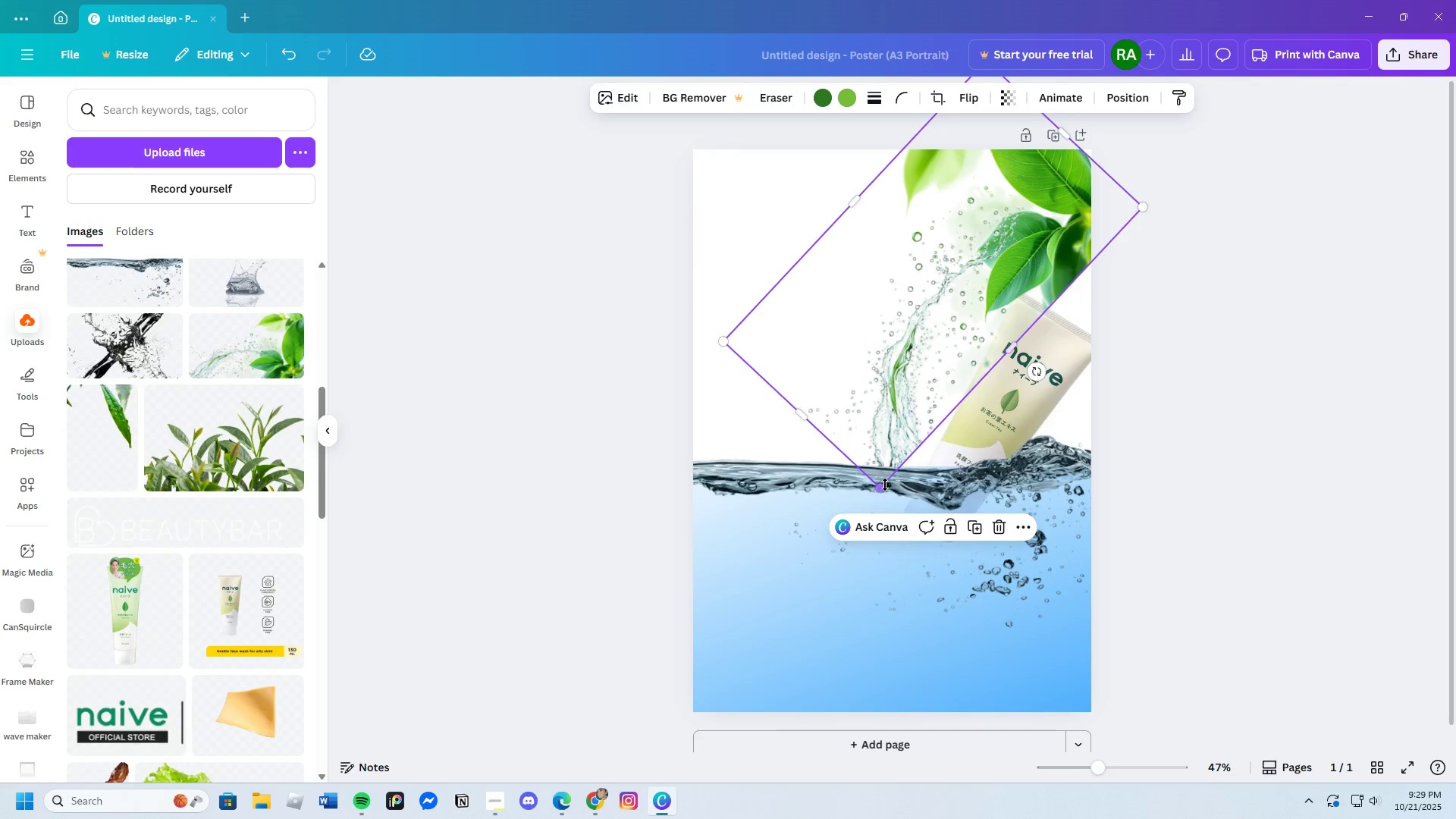 
left_click_drag(start_coordinate=[884, 487], to_coordinate=[907, 485])
 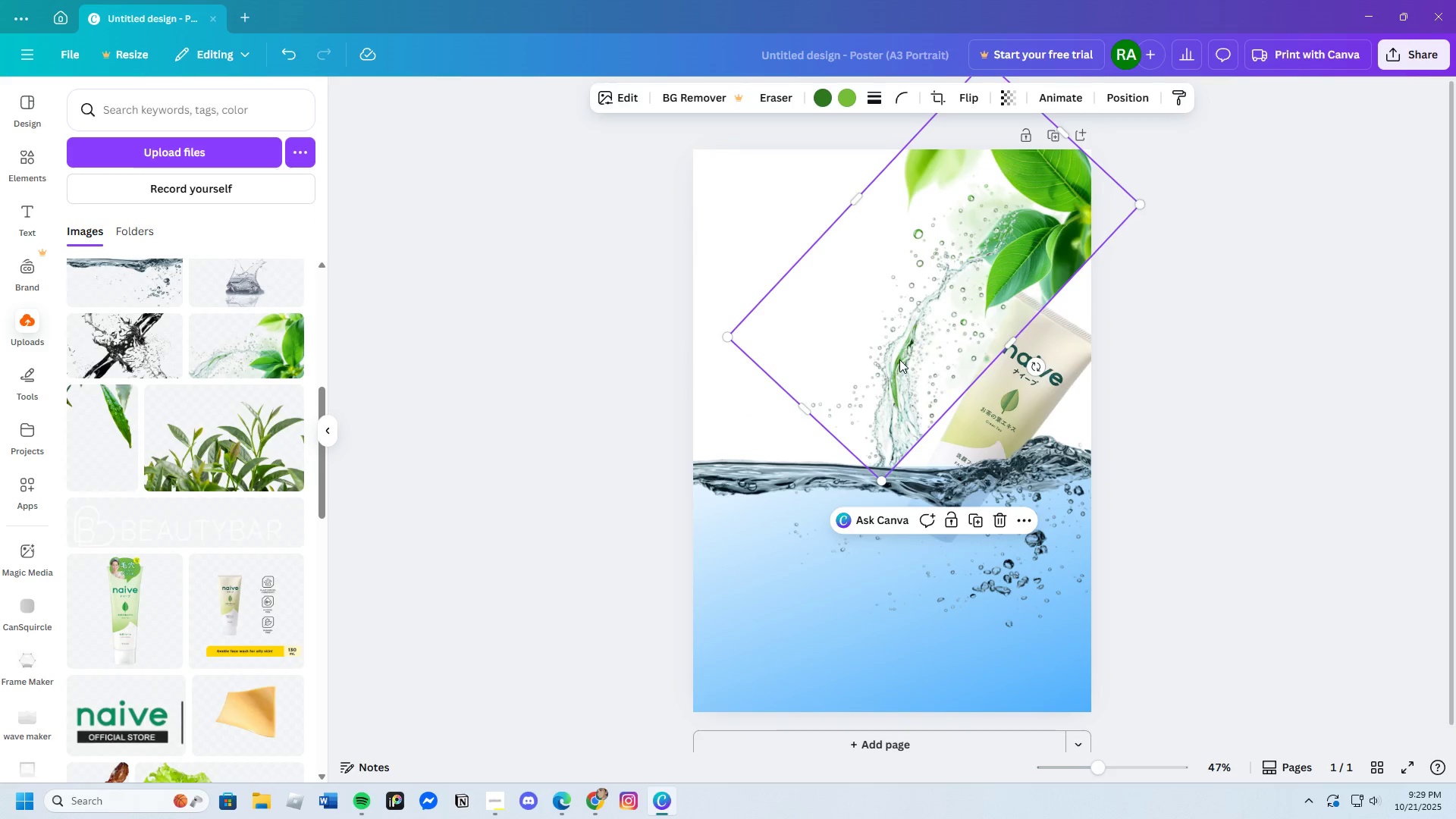 
left_click_drag(start_coordinate=[899, 359], to_coordinate=[946, 358])
 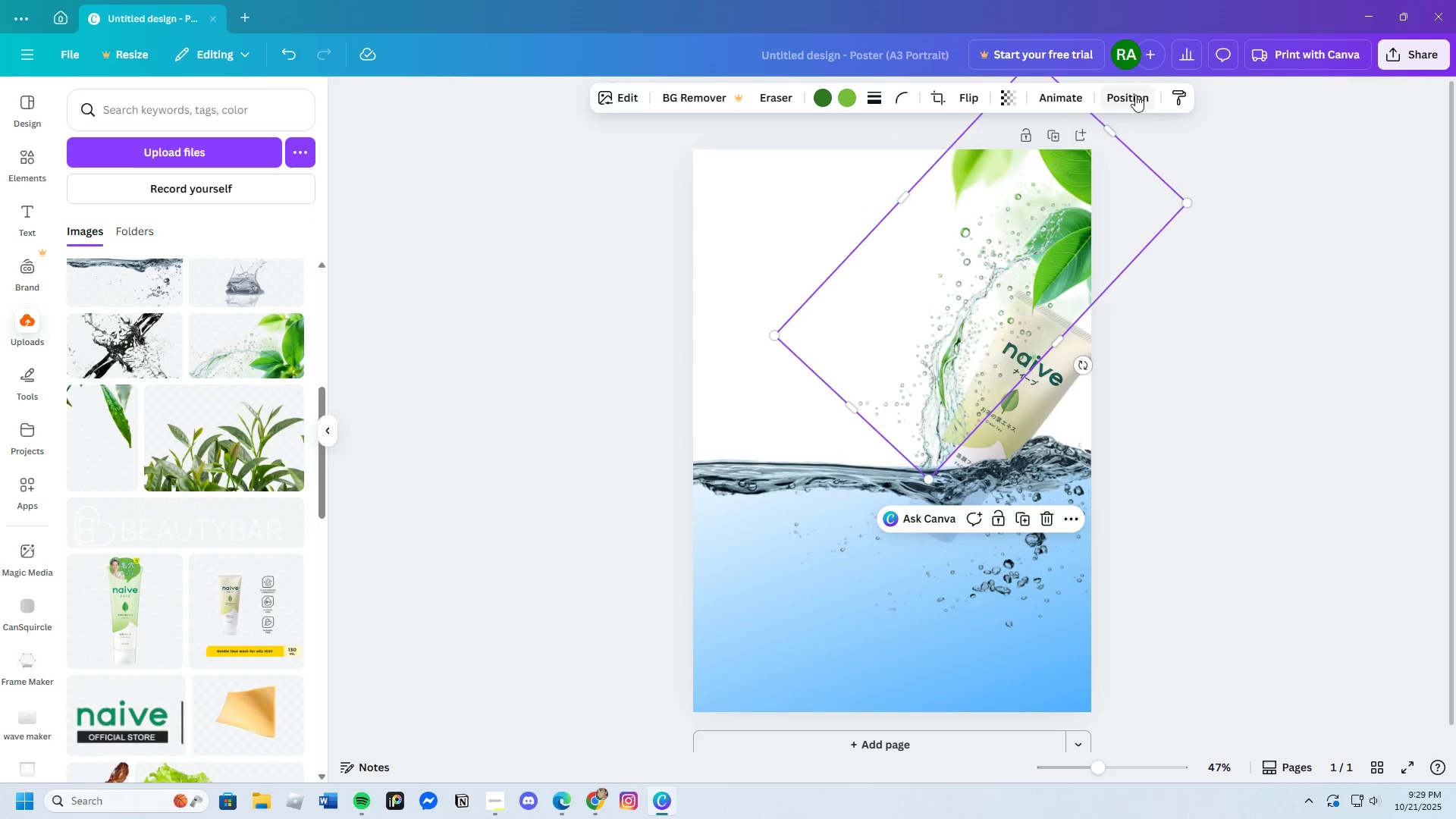 
left_click([1135, 95])
 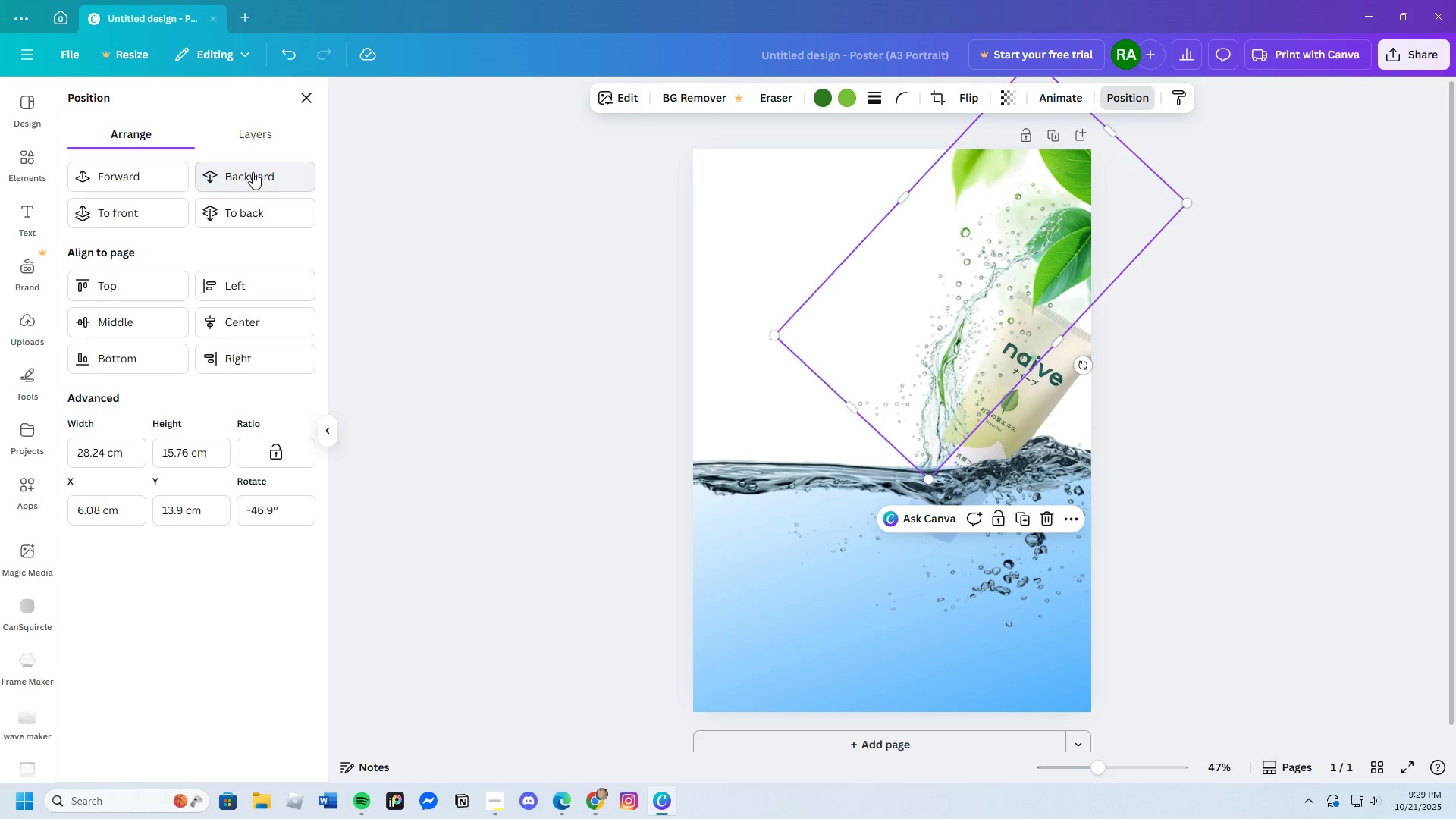 
double_click([253, 172])
 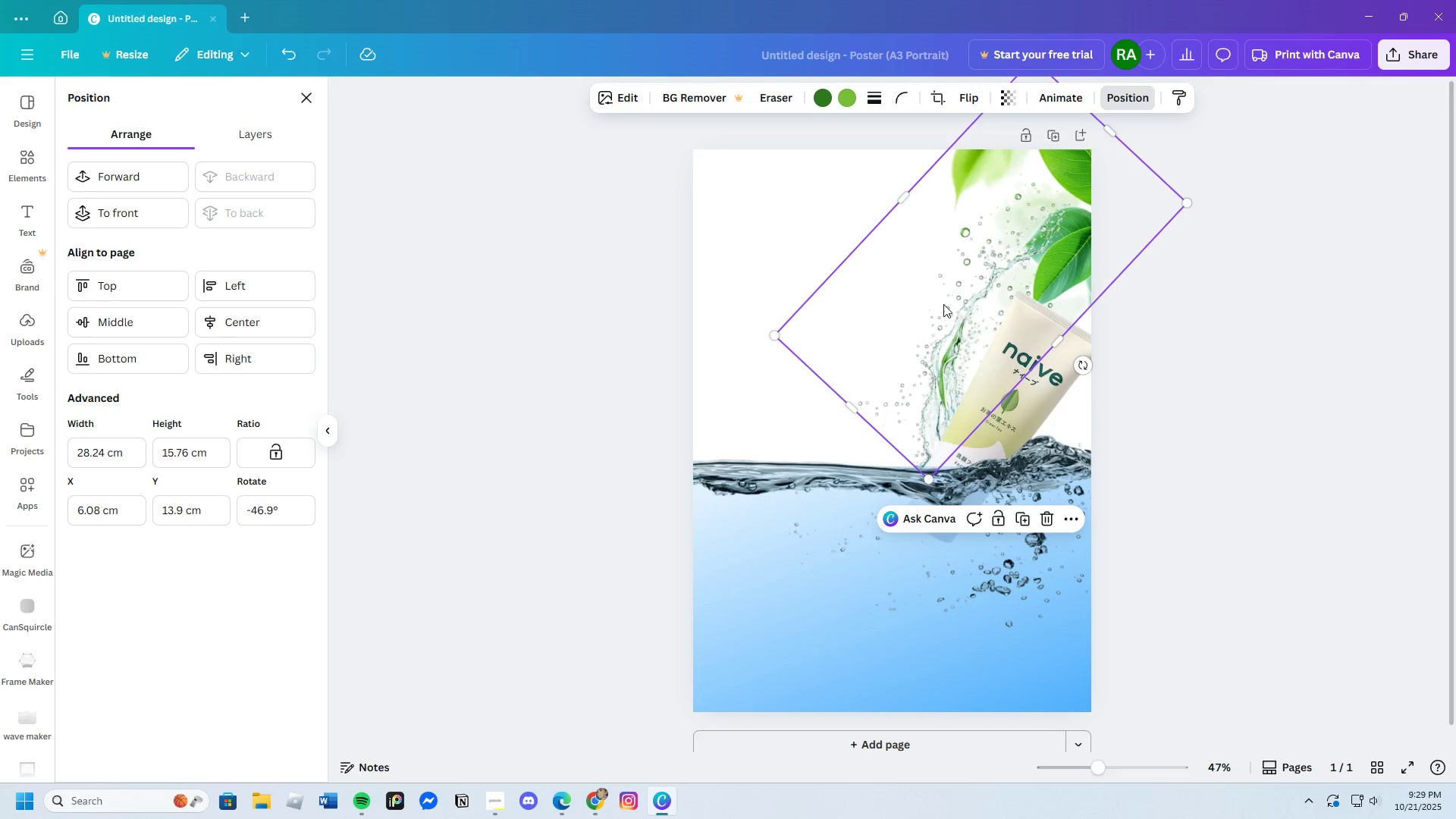 
left_click_drag(start_coordinate=[943, 303], to_coordinate=[938, 357])
 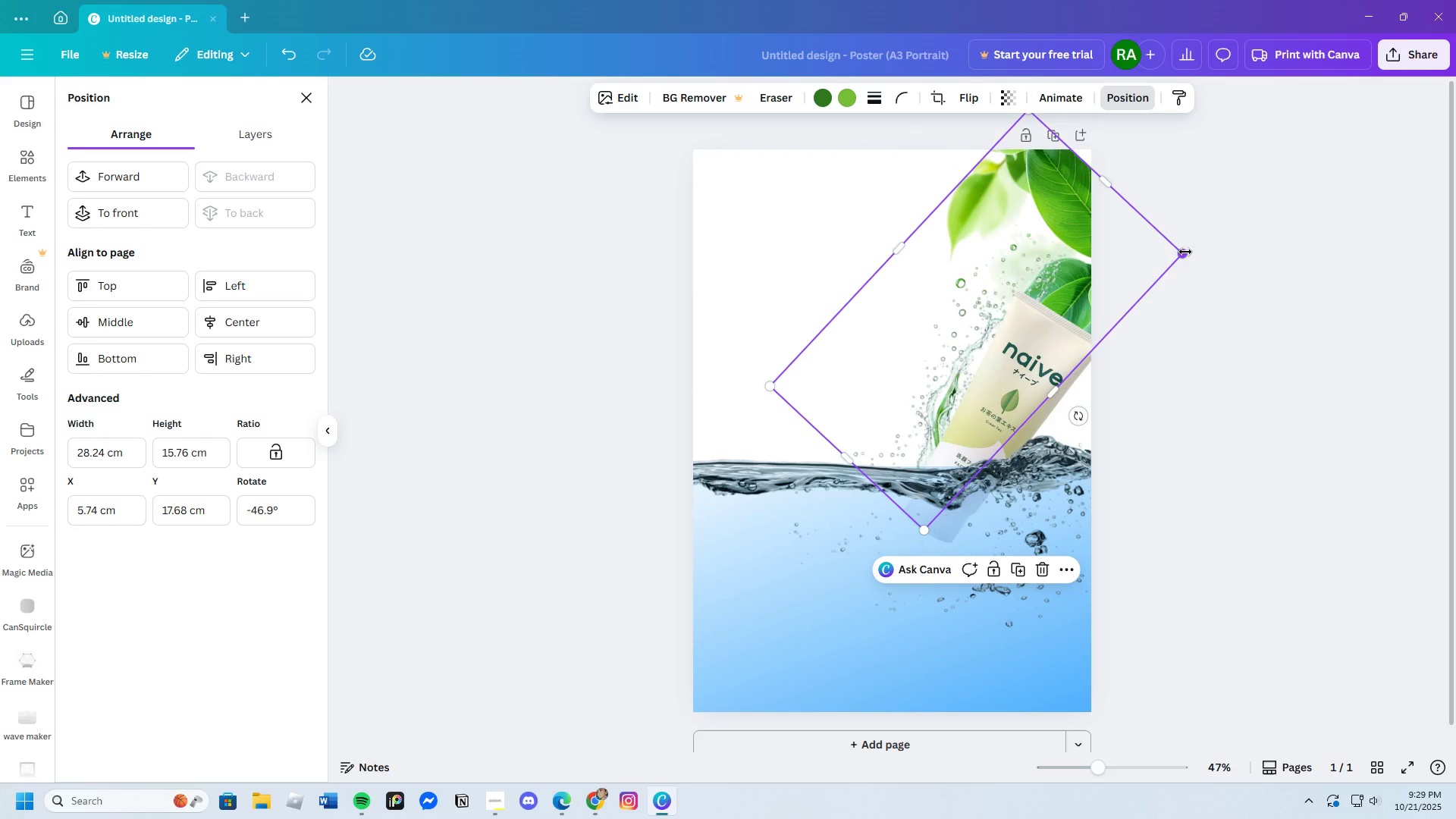 
left_click_drag(start_coordinate=[1185, 251], to_coordinate=[1265, 262])
 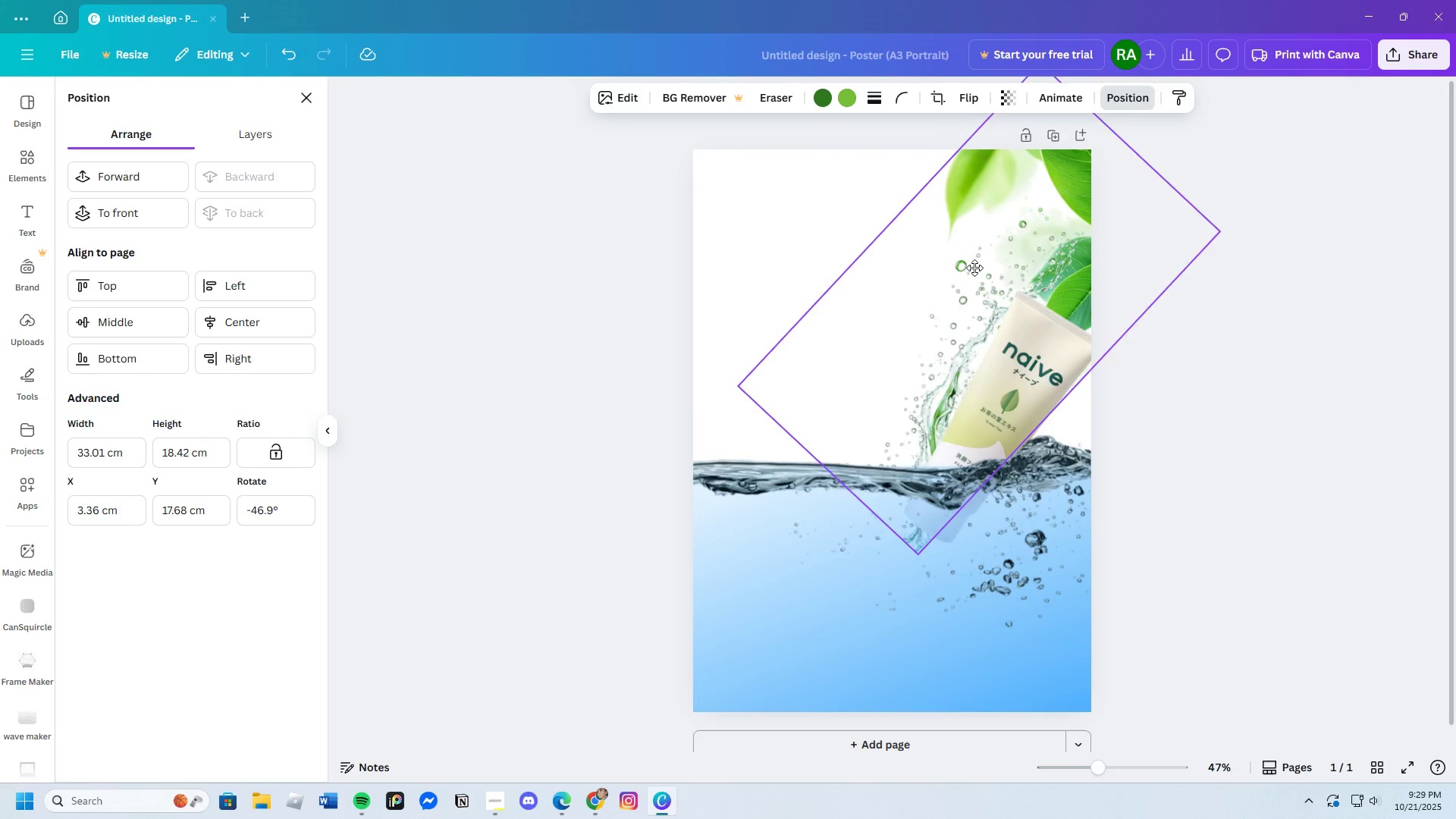 
left_click_drag(start_coordinate=[1051, 268], to_coordinate=[993, 312])
 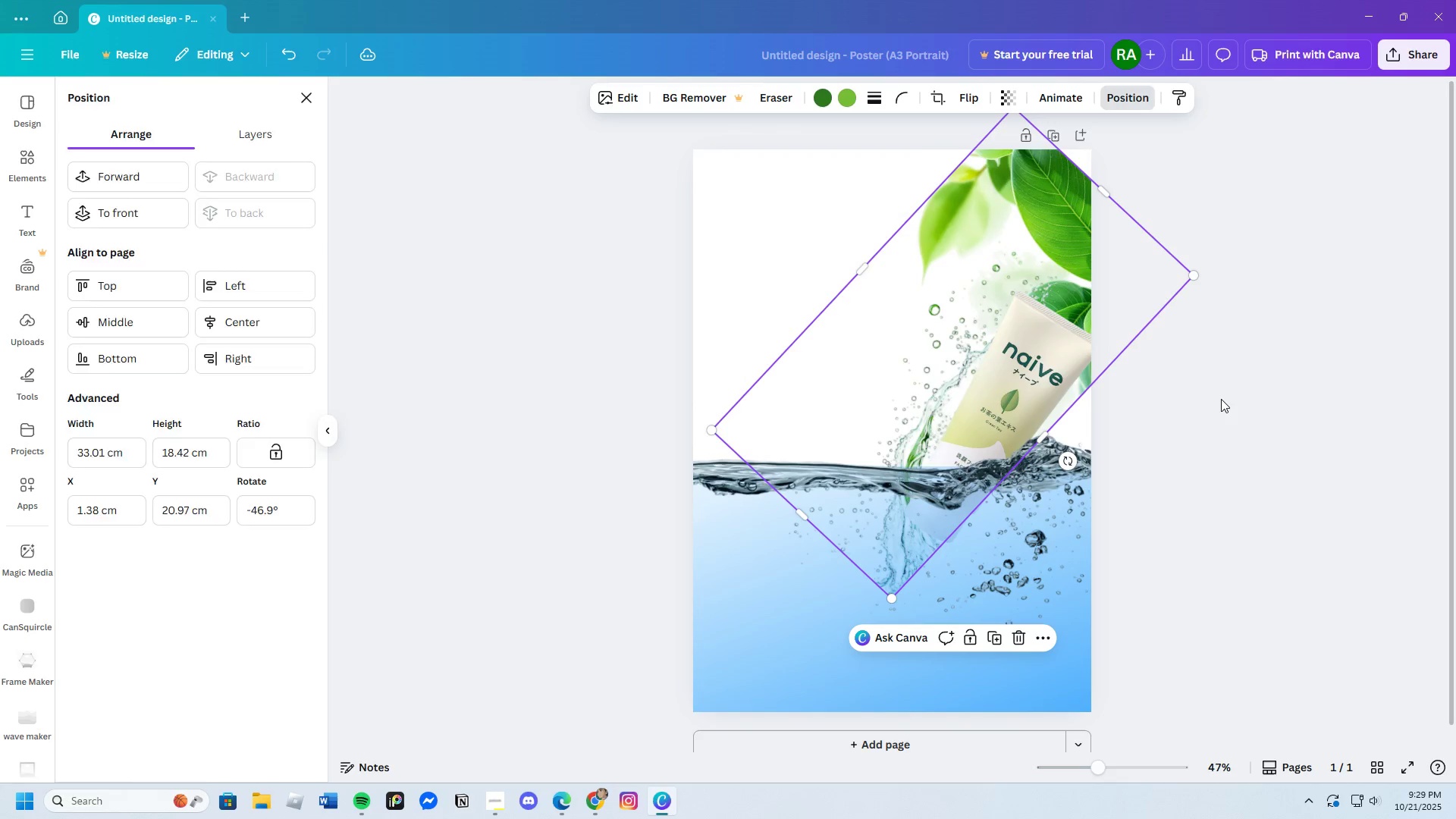 
left_click([1221, 399])
 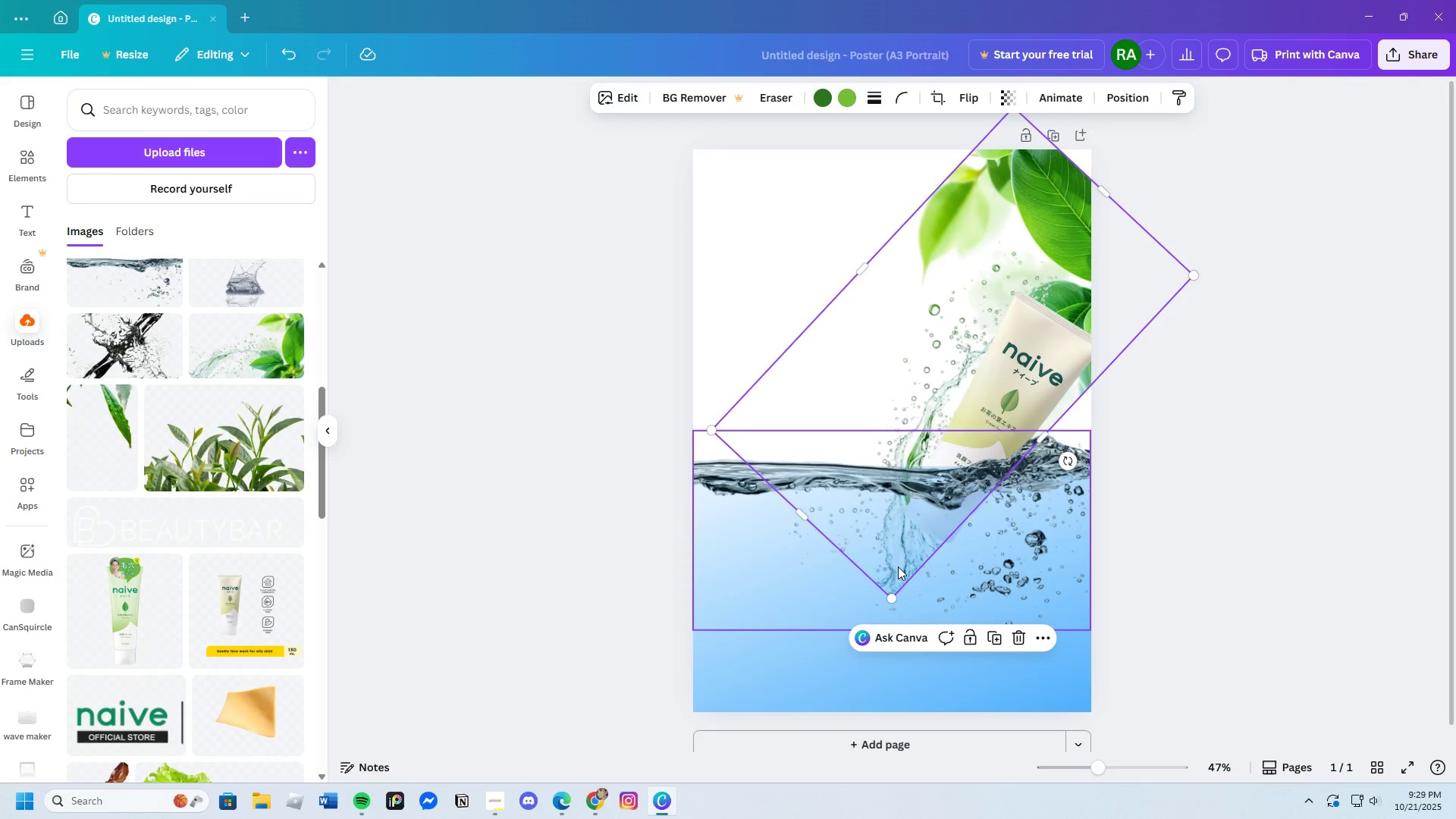 
left_click_drag(start_coordinate=[890, 598], to_coordinate=[905, 548])
 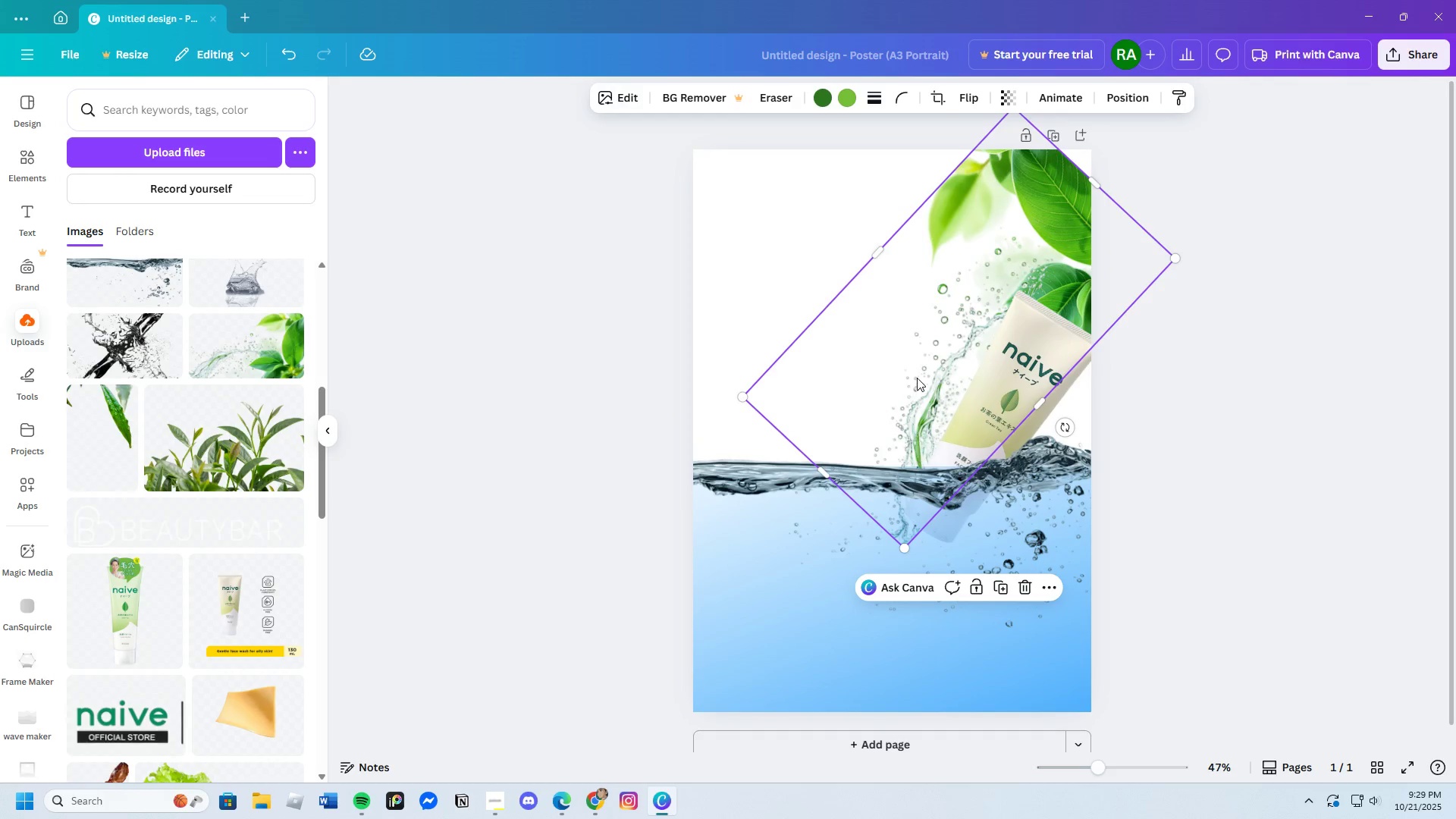 
left_click_drag(start_coordinate=[917, 378], to_coordinate=[949, 366])
 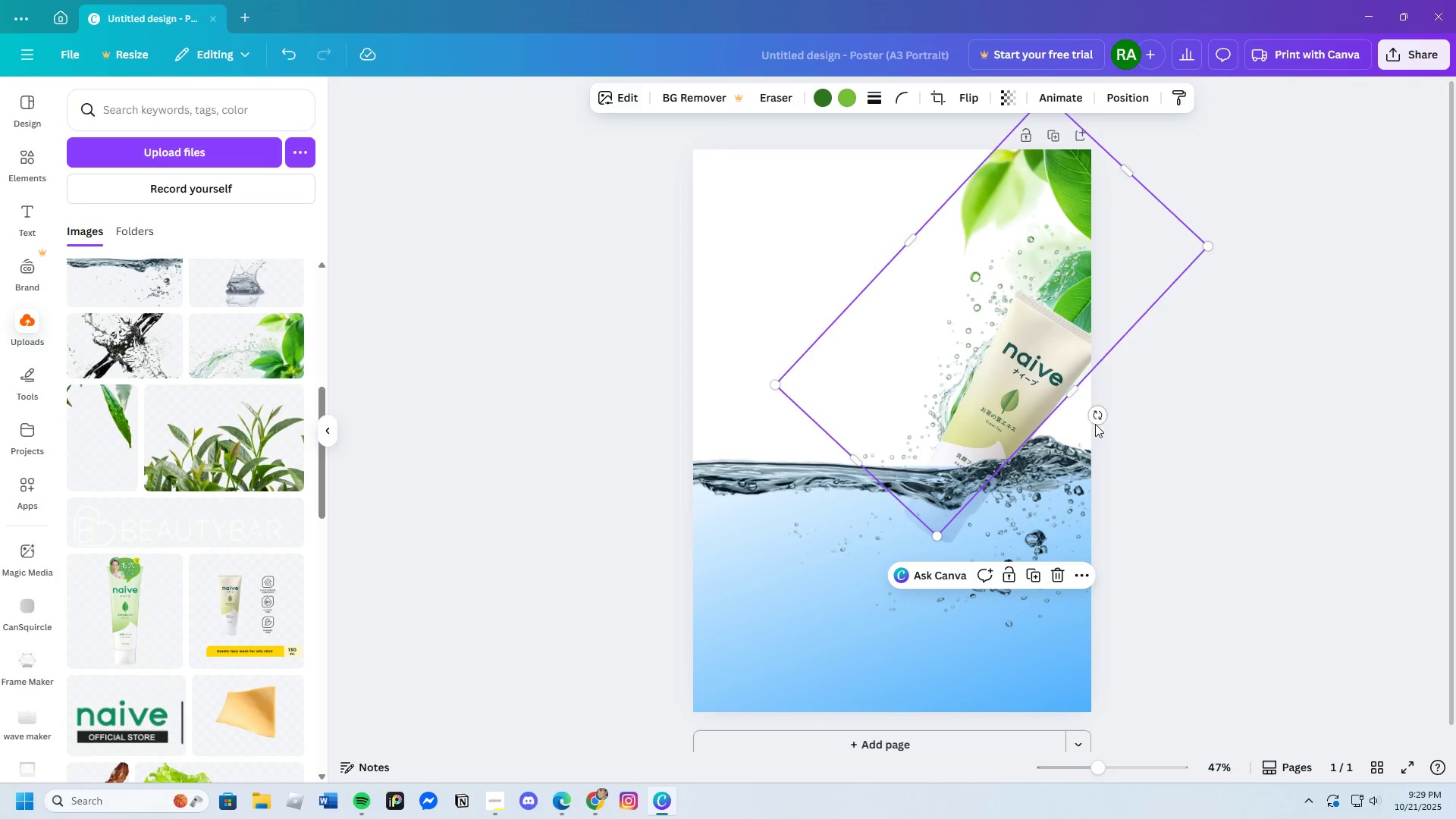 
left_click_drag(start_coordinate=[1098, 419], to_coordinate=[1131, 394])
 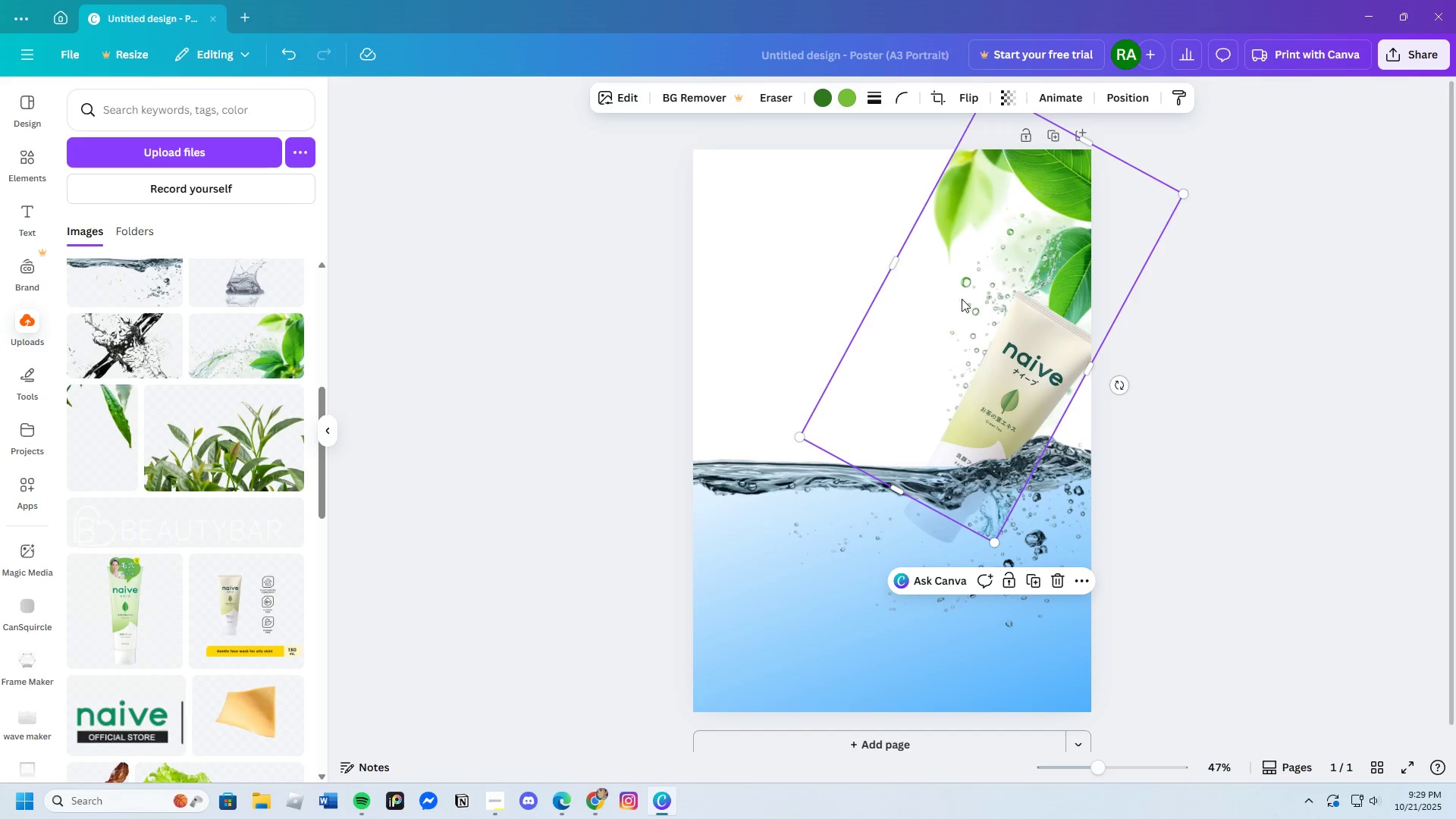 
left_click_drag(start_coordinate=[960, 299], to_coordinate=[918, 293])
 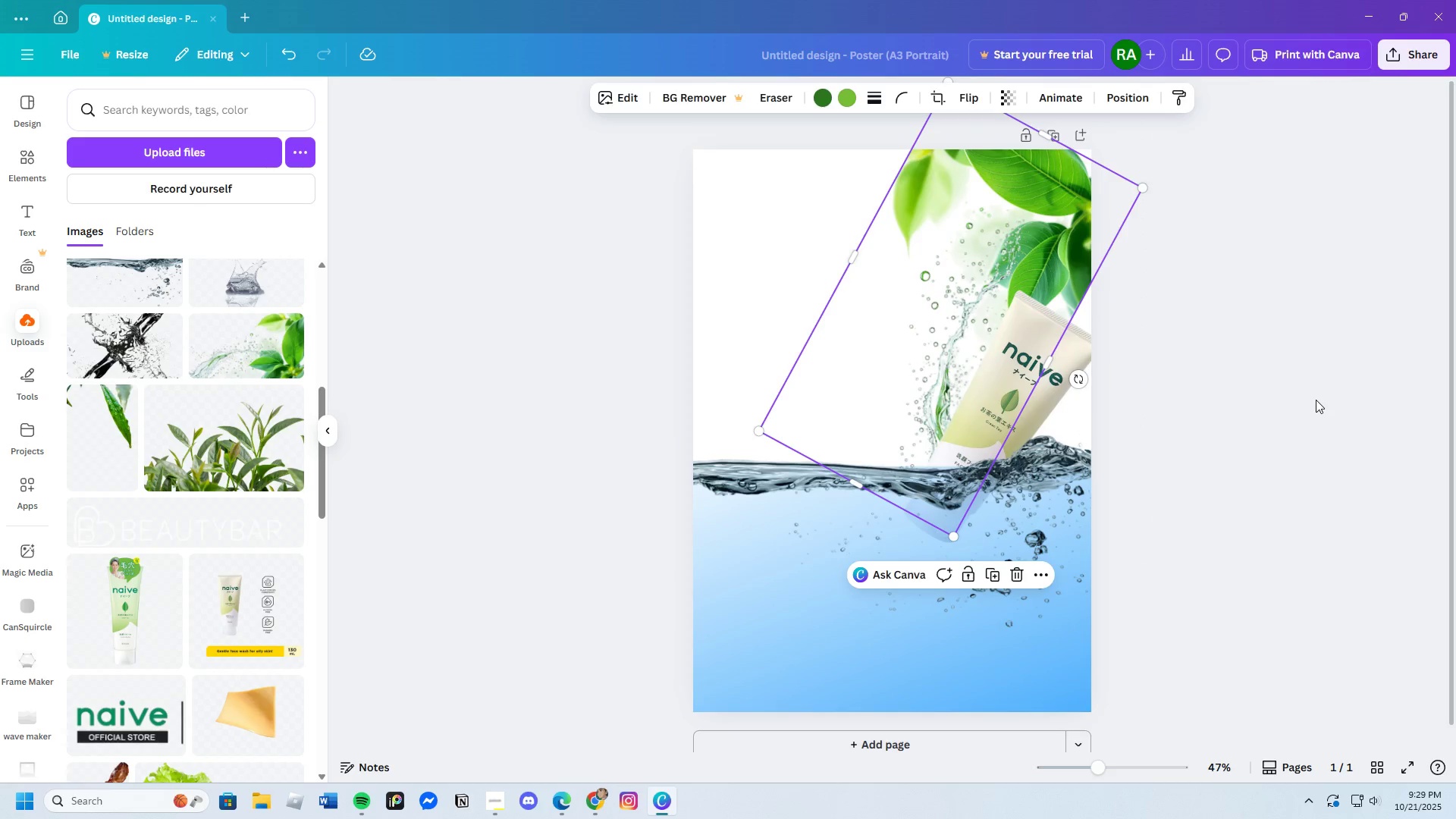 
left_click([1316, 400])
 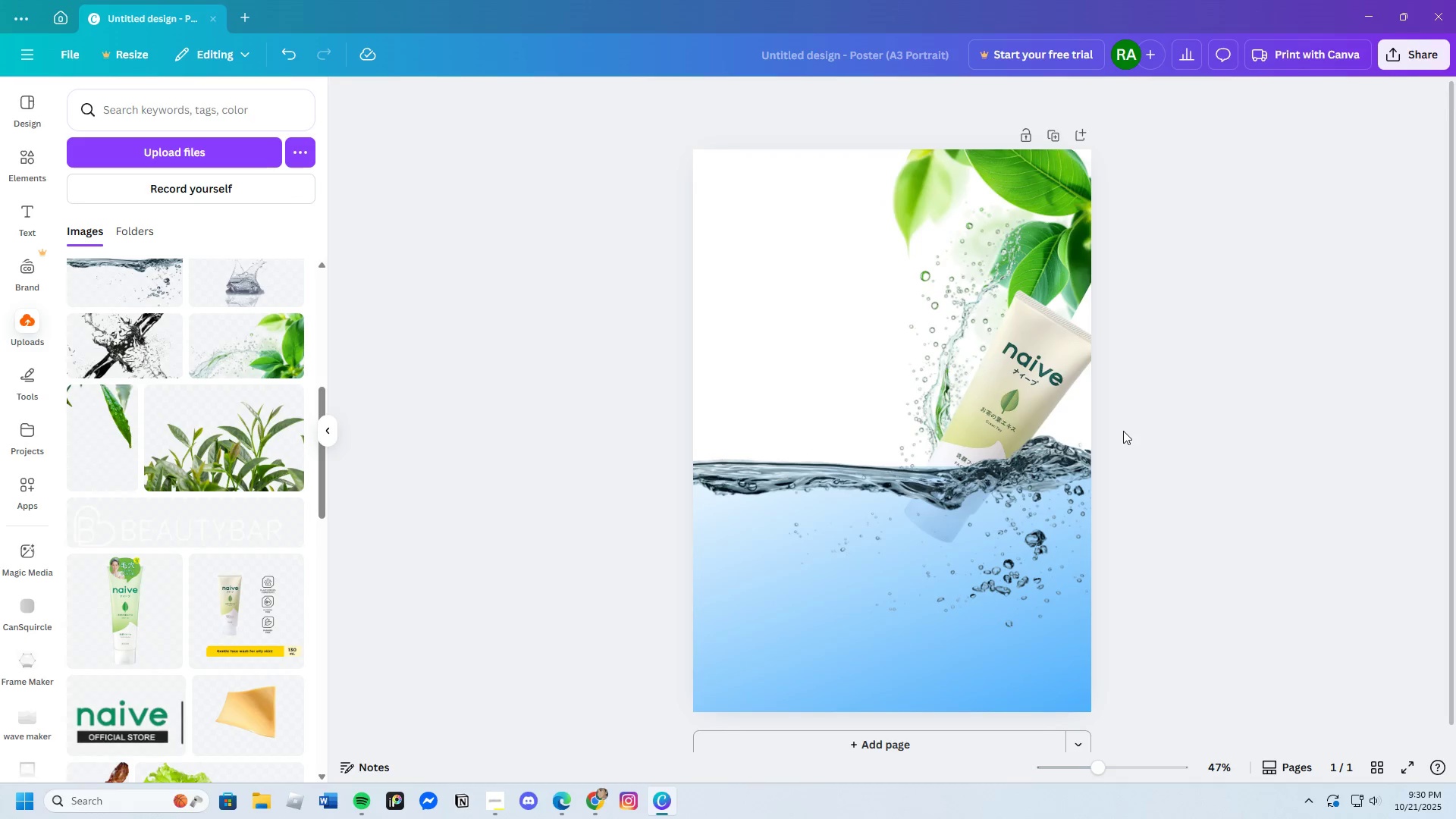 
wait(13.32)
 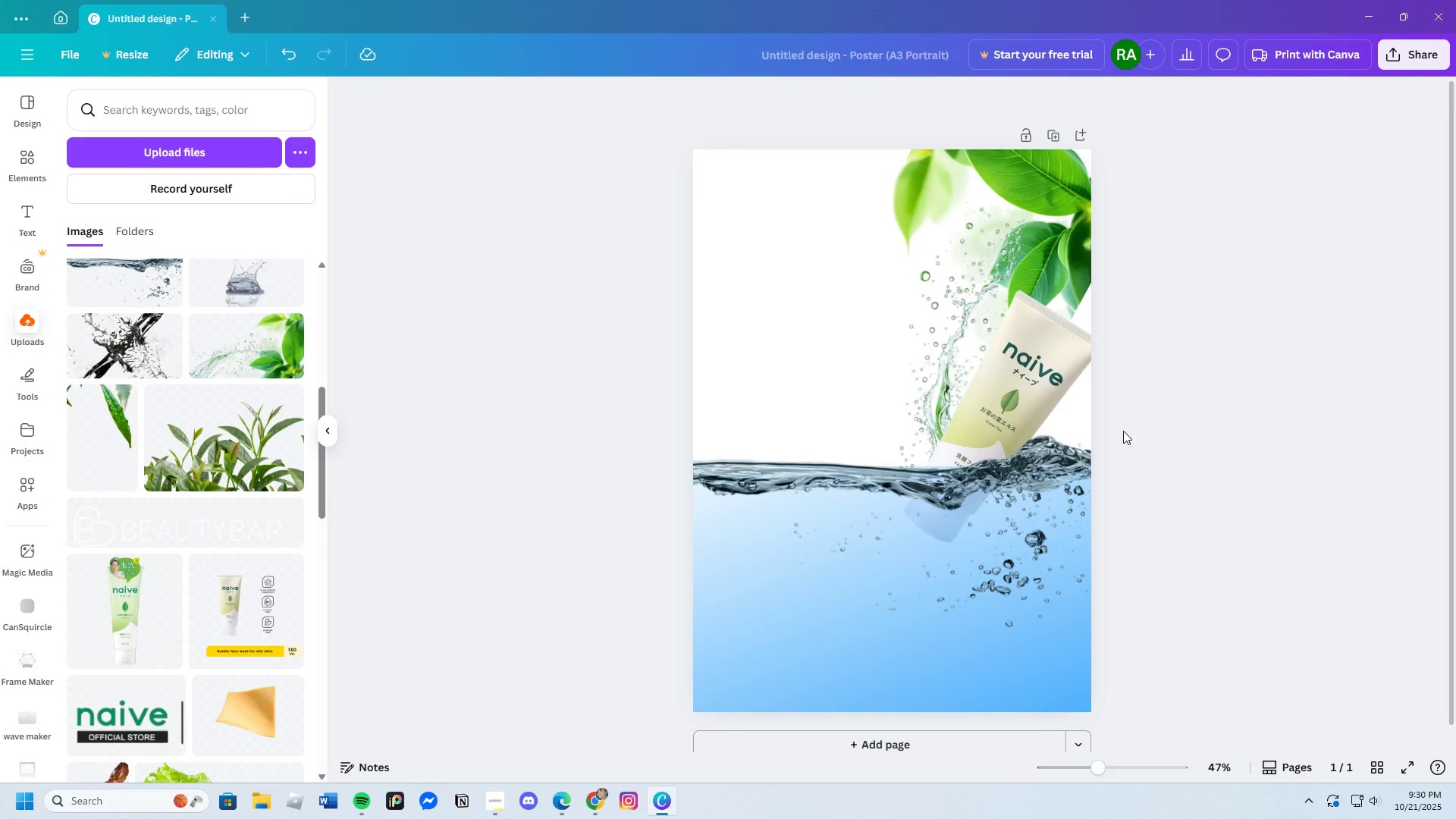 
left_click([965, 292])
 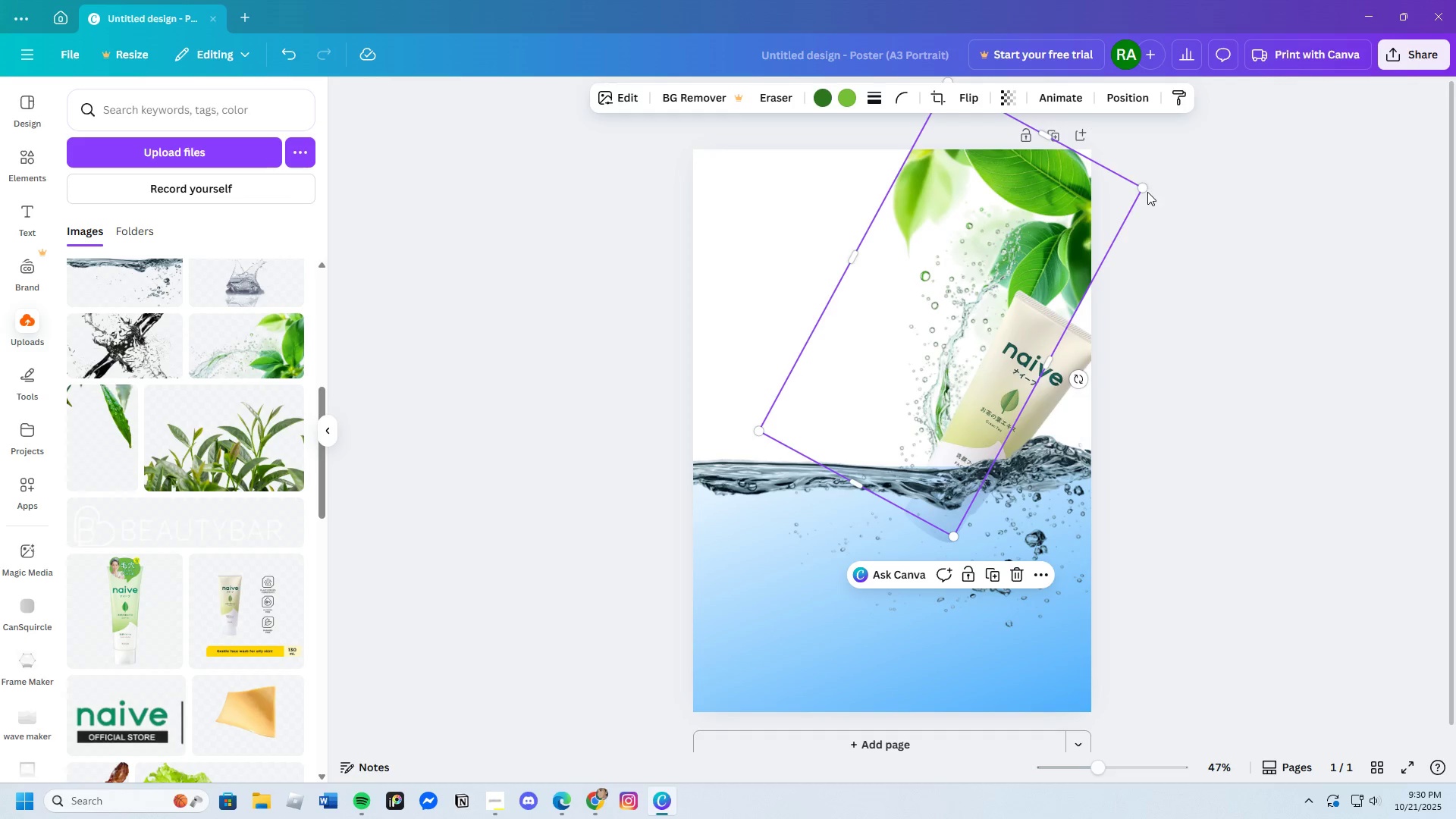 
left_click_drag(start_coordinate=[1144, 187], to_coordinate=[1162, 190])
 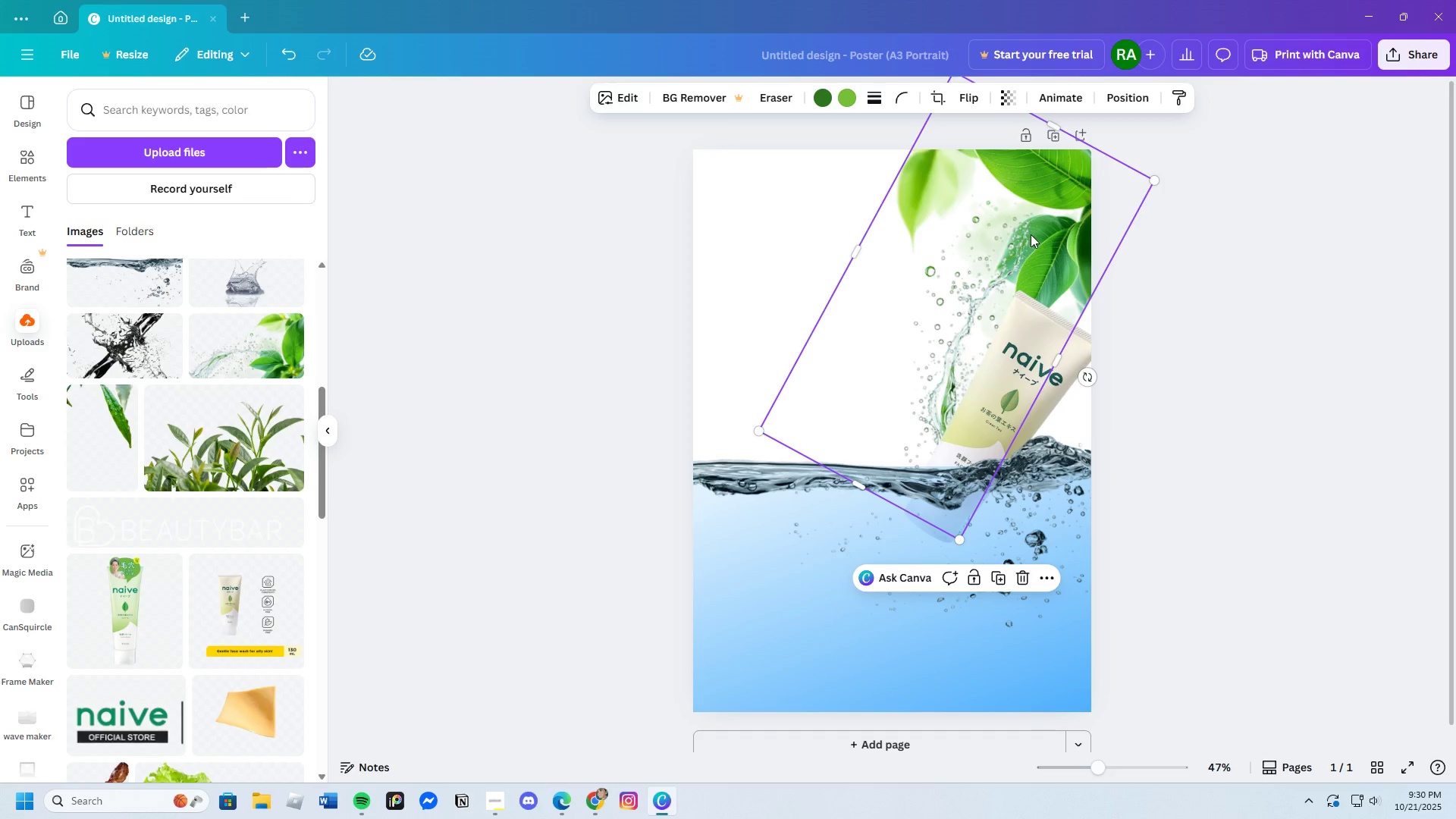 
left_click_drag(start_coordinate=[1033, 237], to_coordinate=[1047, 241])
 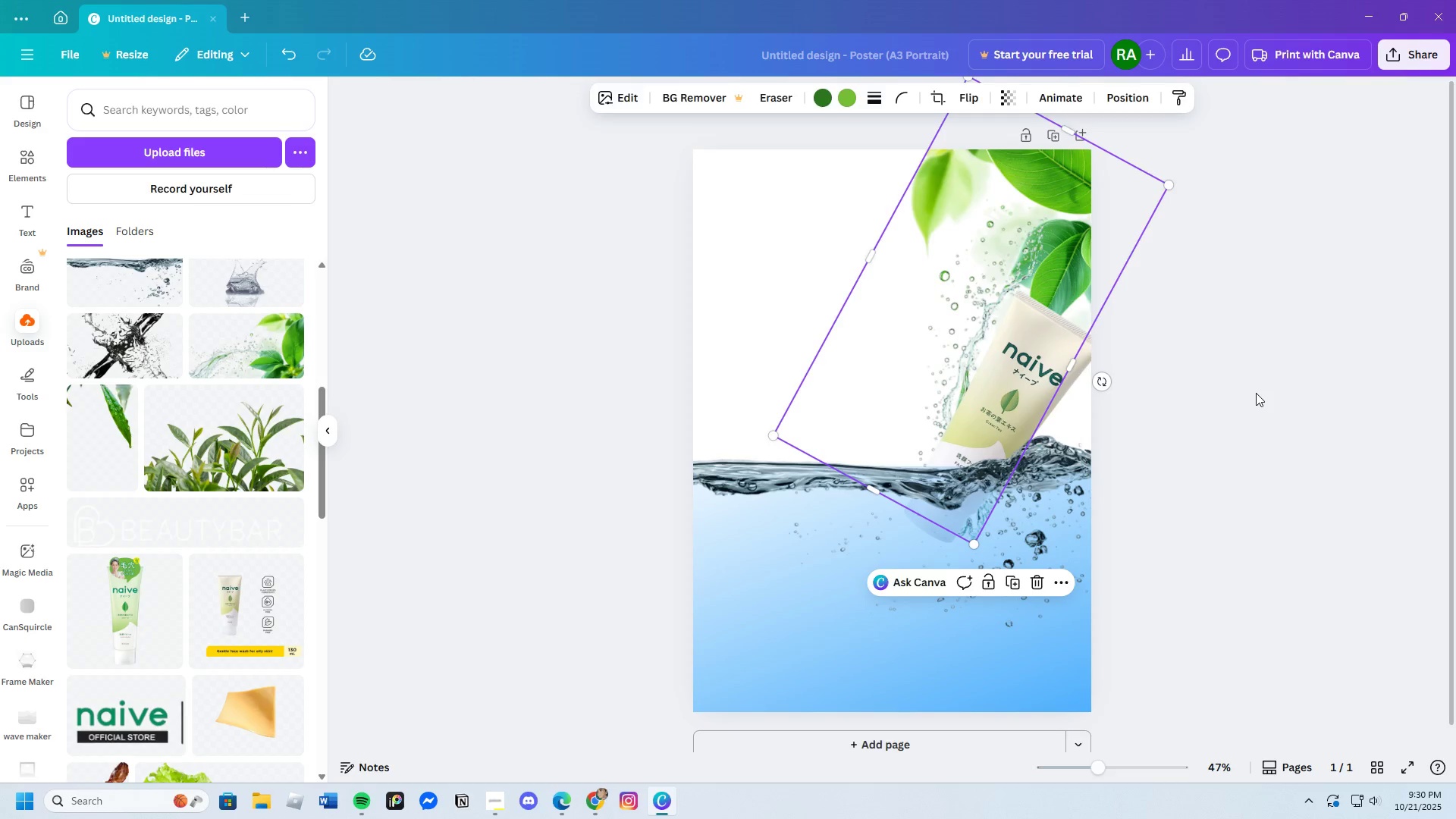 
left_click([1256, 393])
 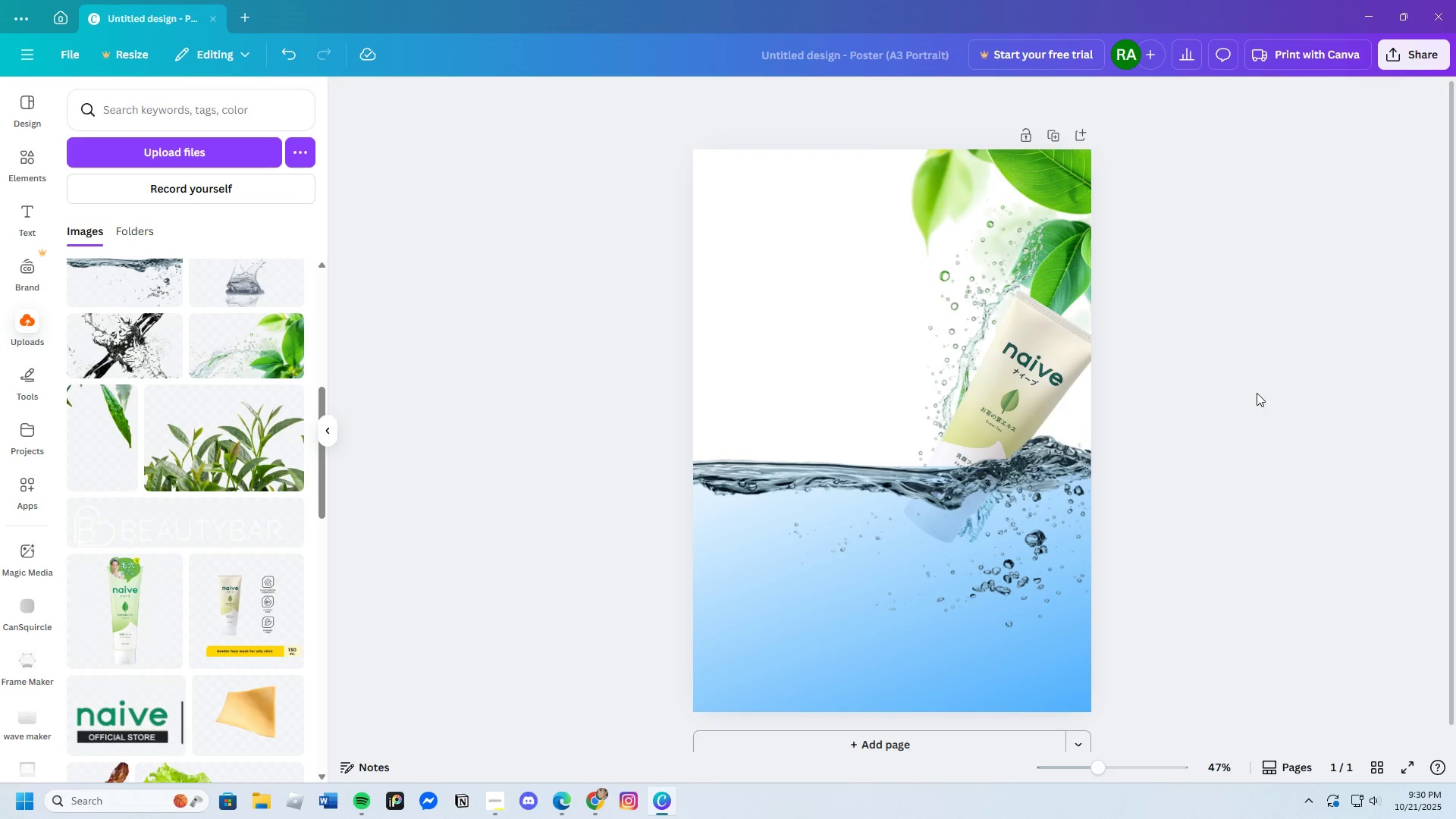 
scroll: coordinate [1267, 552], scroll_direction: up, amount: 3.0
 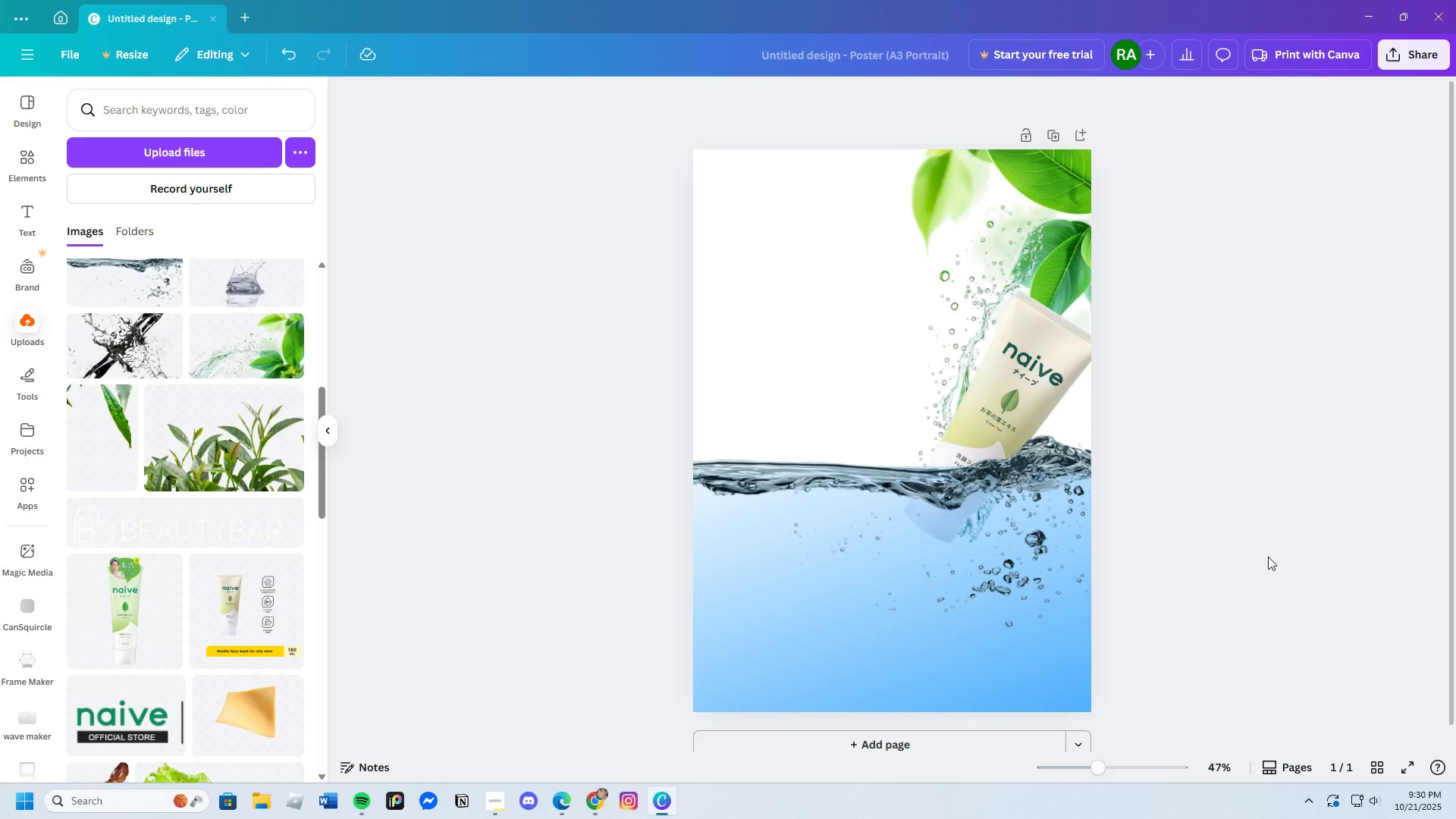 
wait(15.72)
 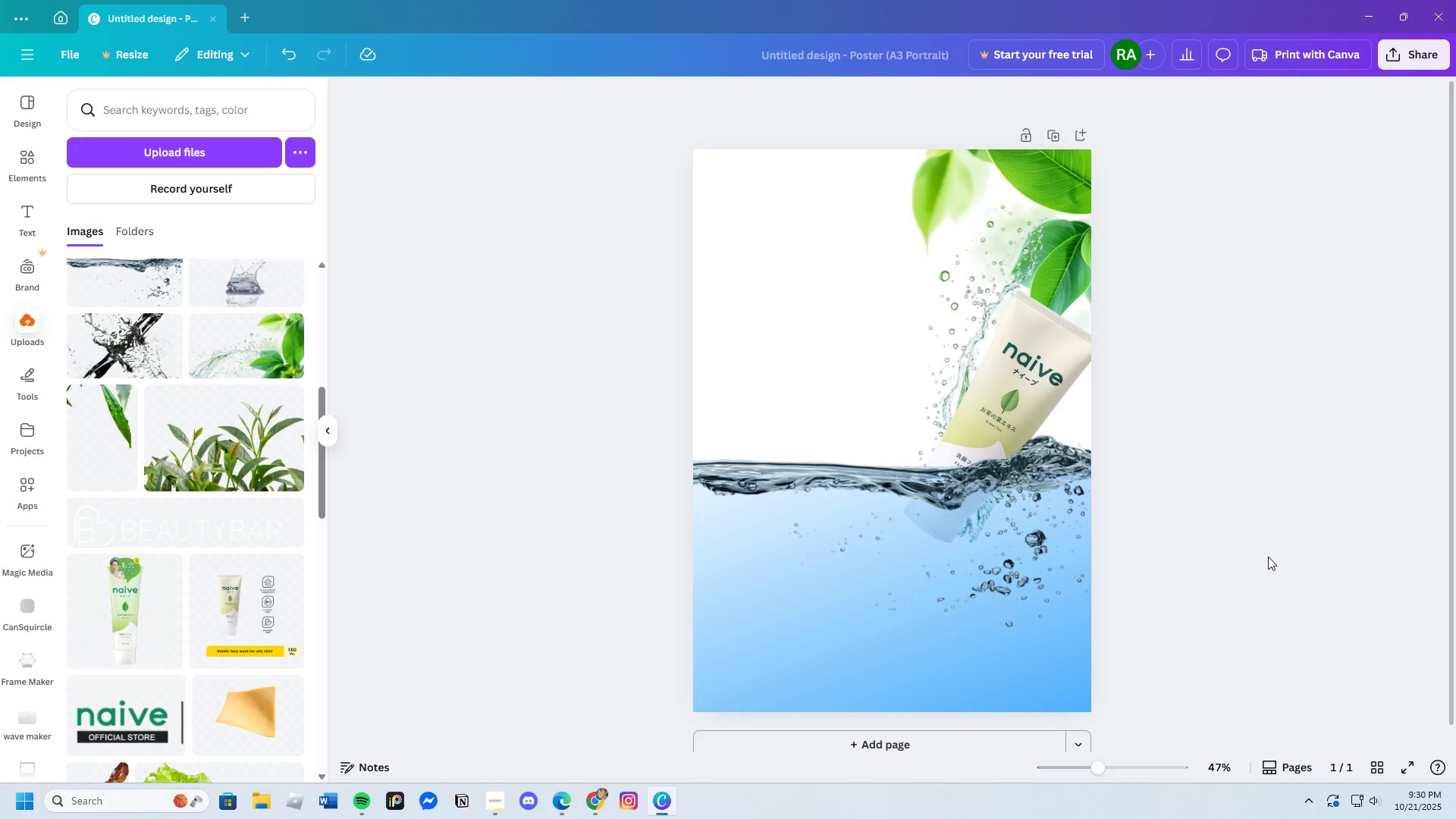 
scroll: coordinate [202, 512], scroll_direction: up, amount: 4.0
 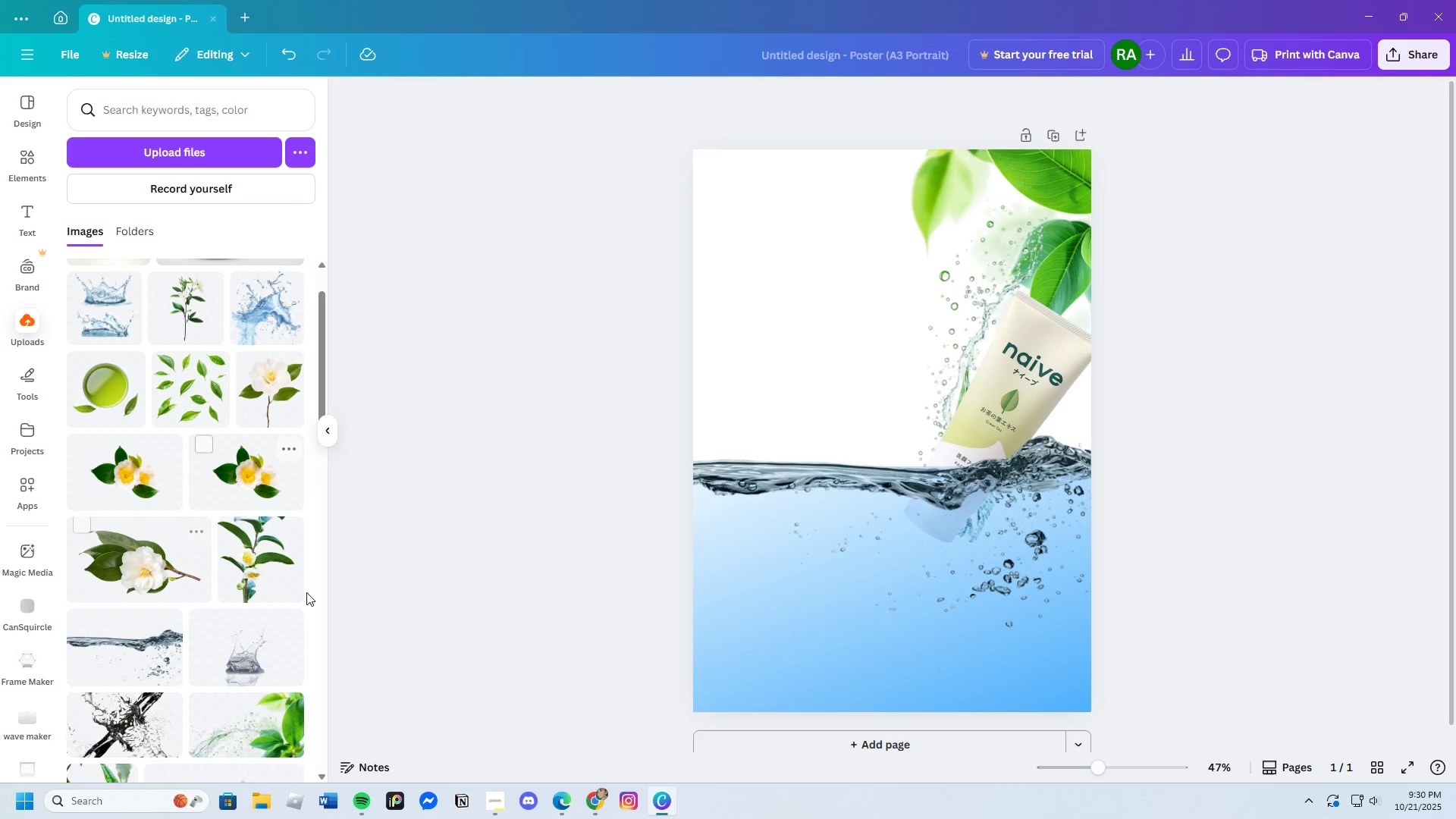 
mouse_move([274, 583])
 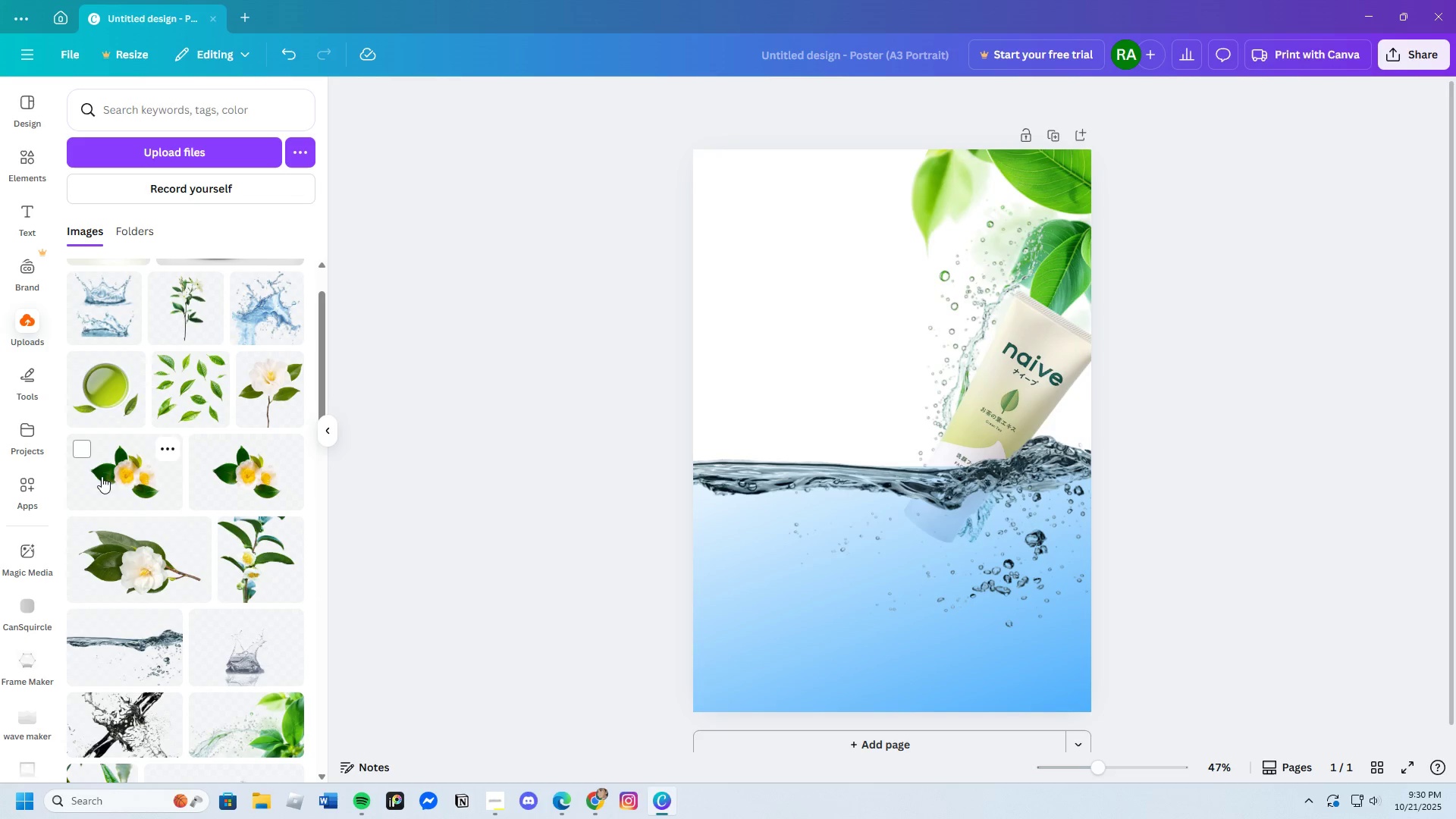 
left_click([126, 476])
 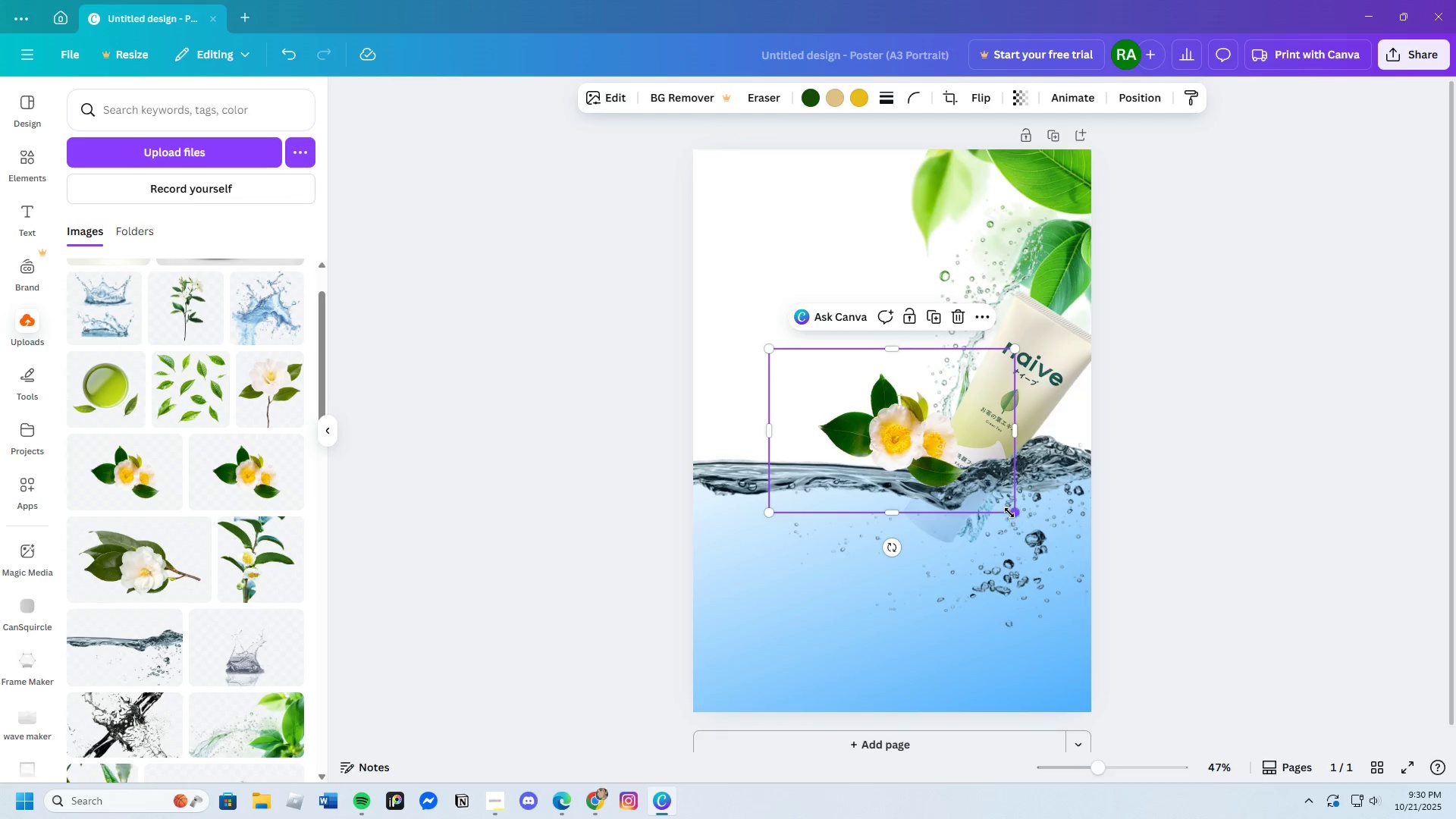 
left_click_drag(start_coordinate=[1010, 512], to_coordinate=[948, 469])
 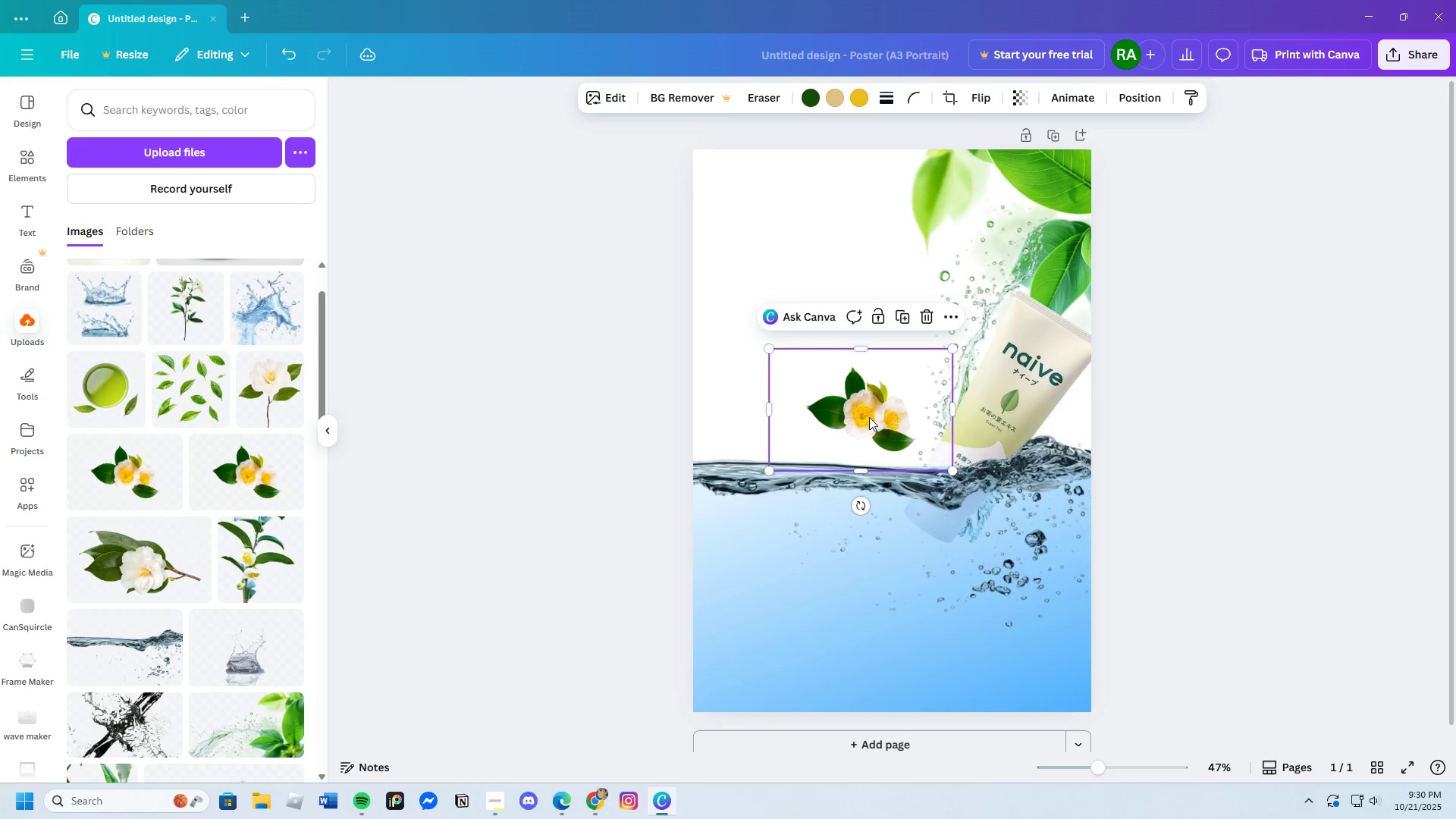 
left_click_drag(start_coordinate=[869, 417], to_coordinate=[790, 582])
 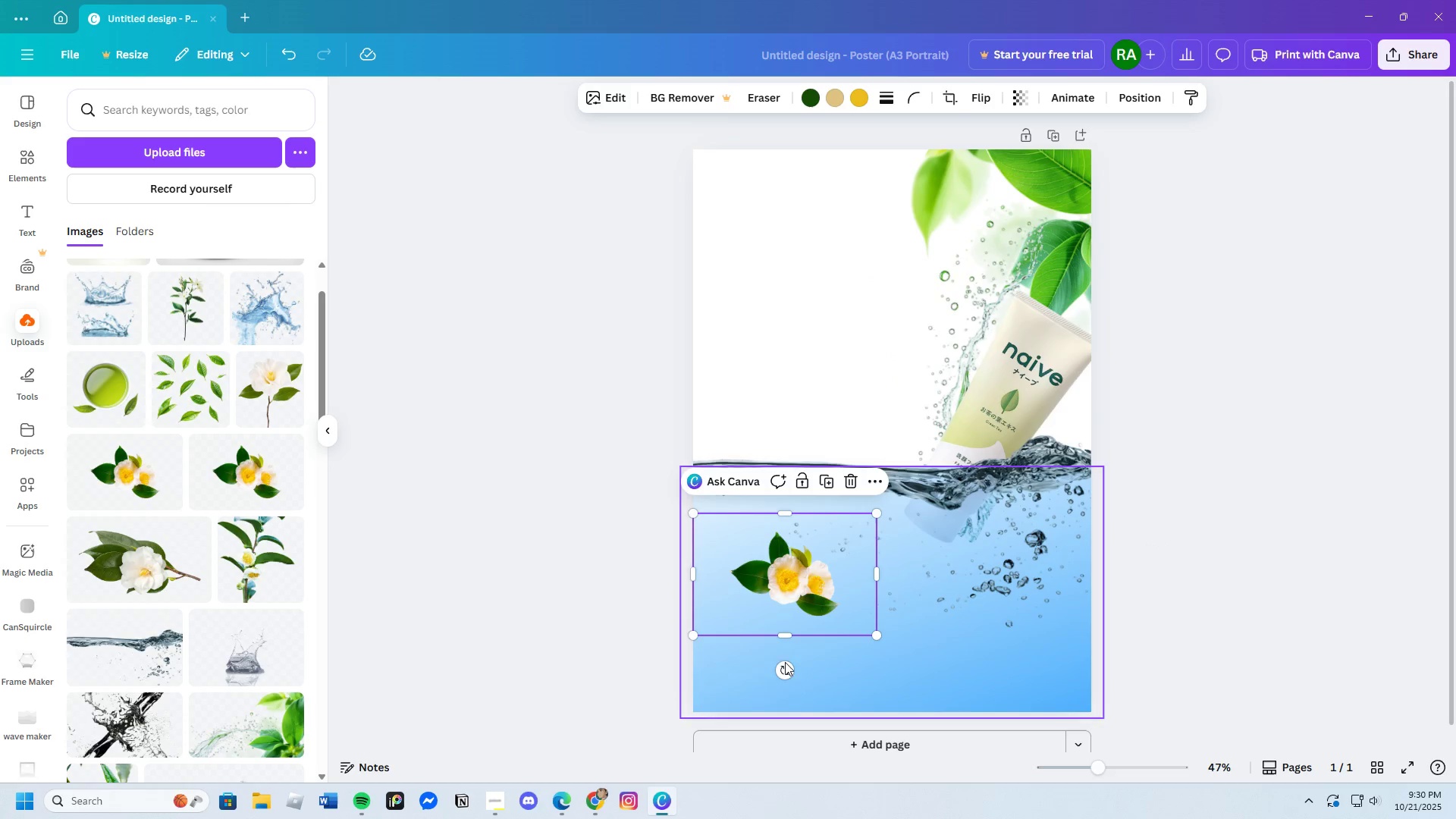 
left_click_drag(start_coordinate=[785, 669], to_coordinate=[862, 639])
 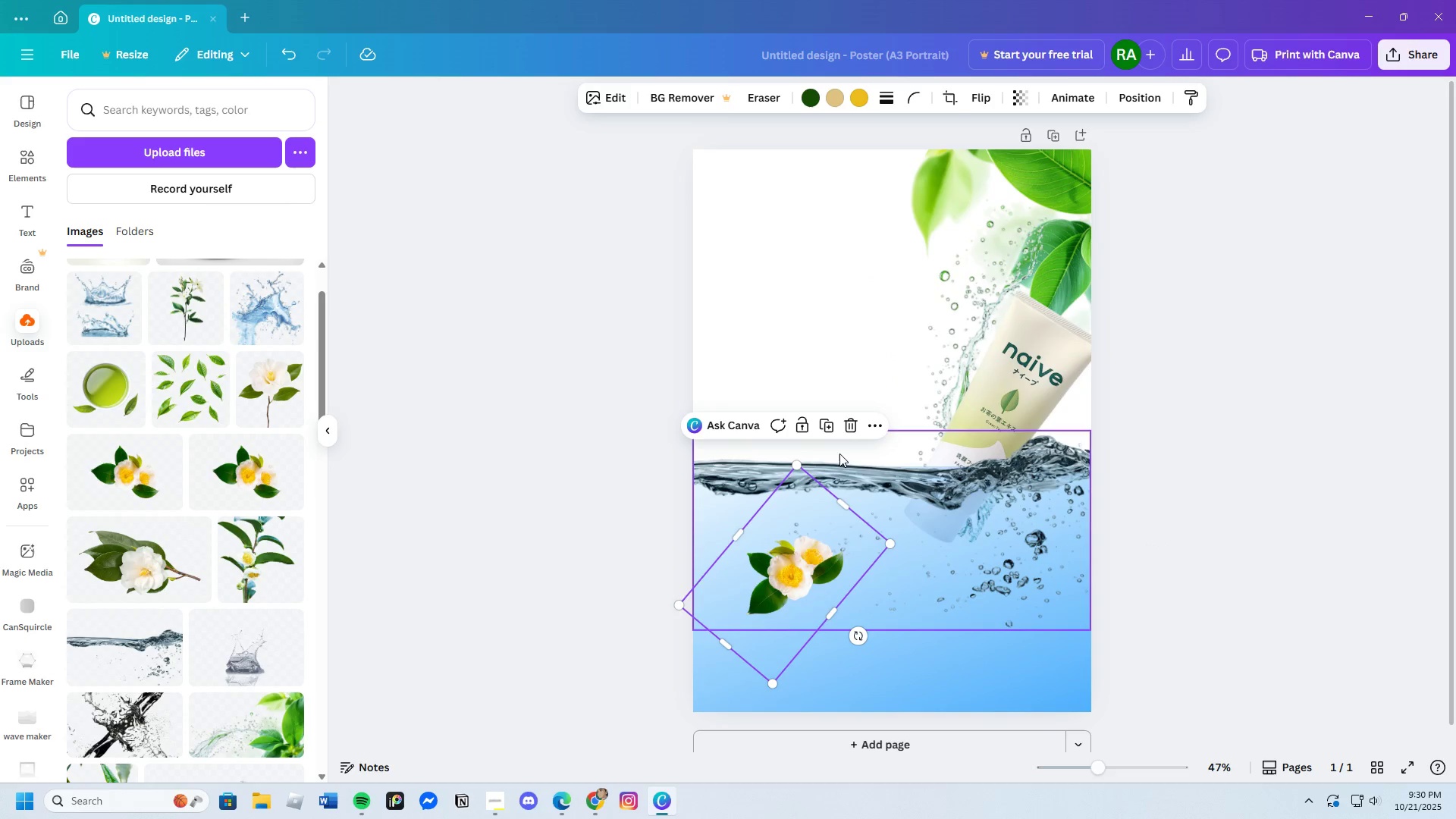 
left_click([844, 425])
 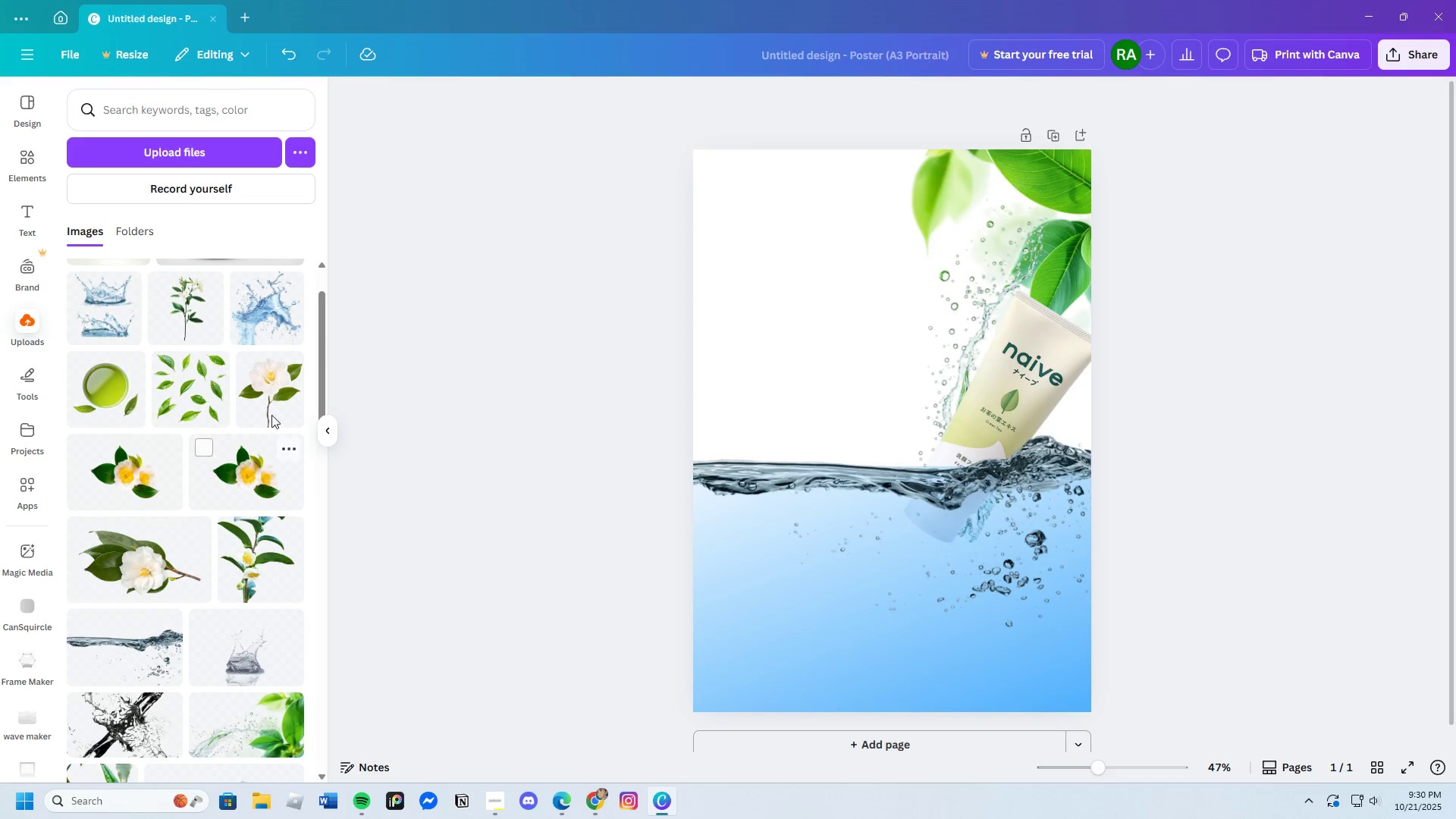 
left_click([272, 392])
 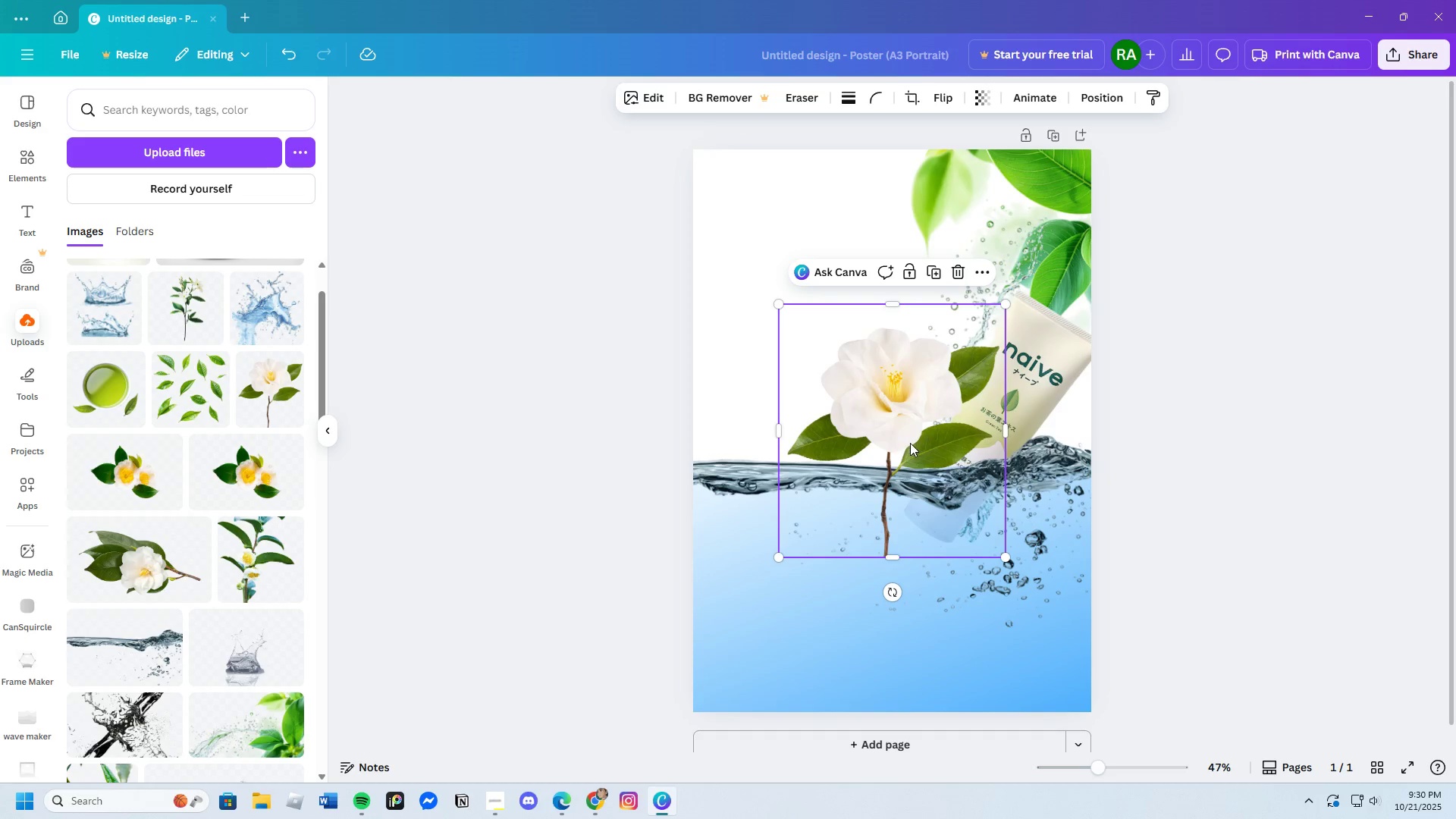 
left_click_drag(start_coordinate=[910, 443], to_coordinate=[829, 565])
 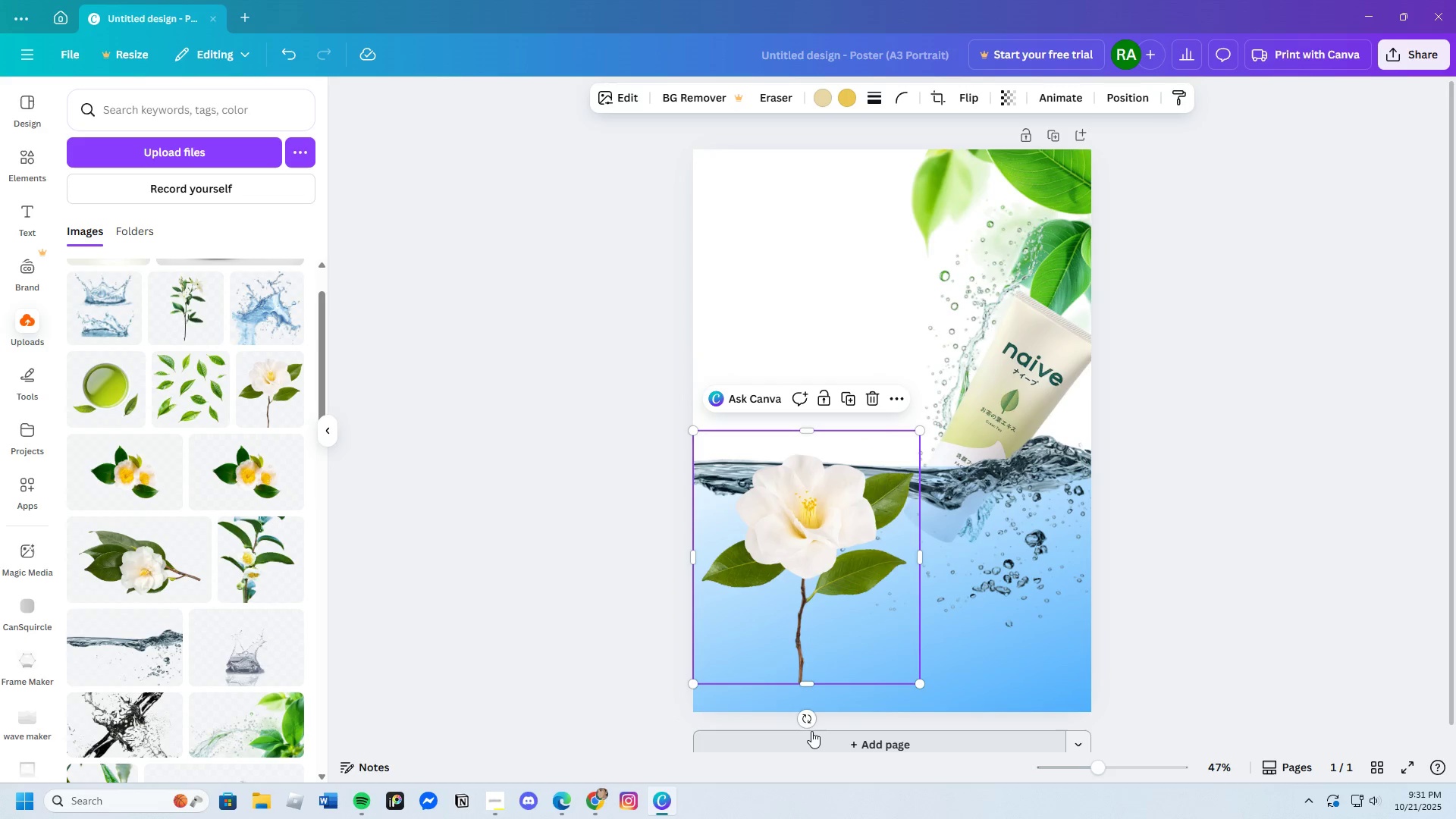 
left_click_drag(start_coordinate=[808, 717], to_coordinate=[877, 712])
 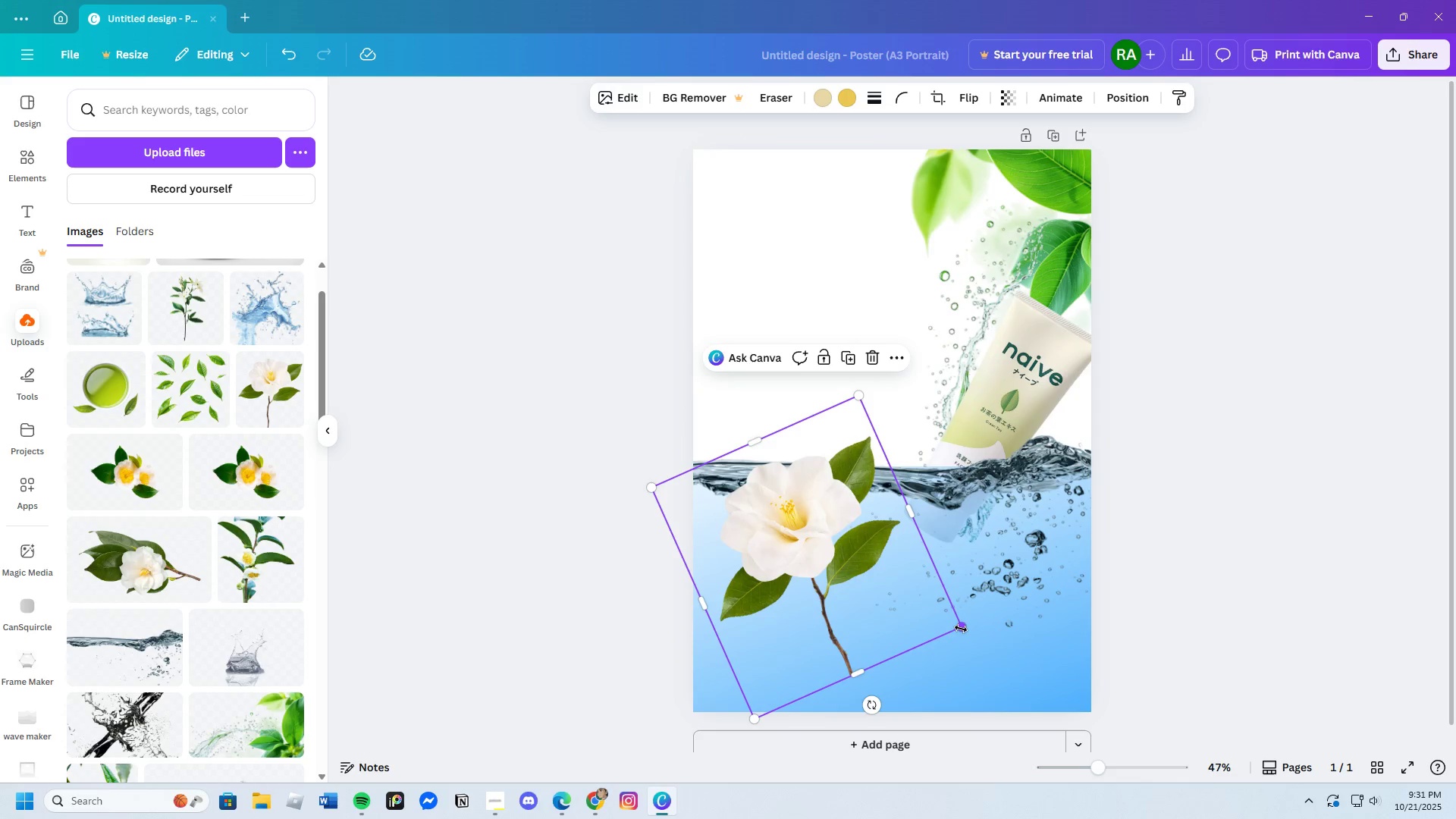 
left_click_drag(start_coordinate=[961, 629], to_coordinate=[864, 583])
 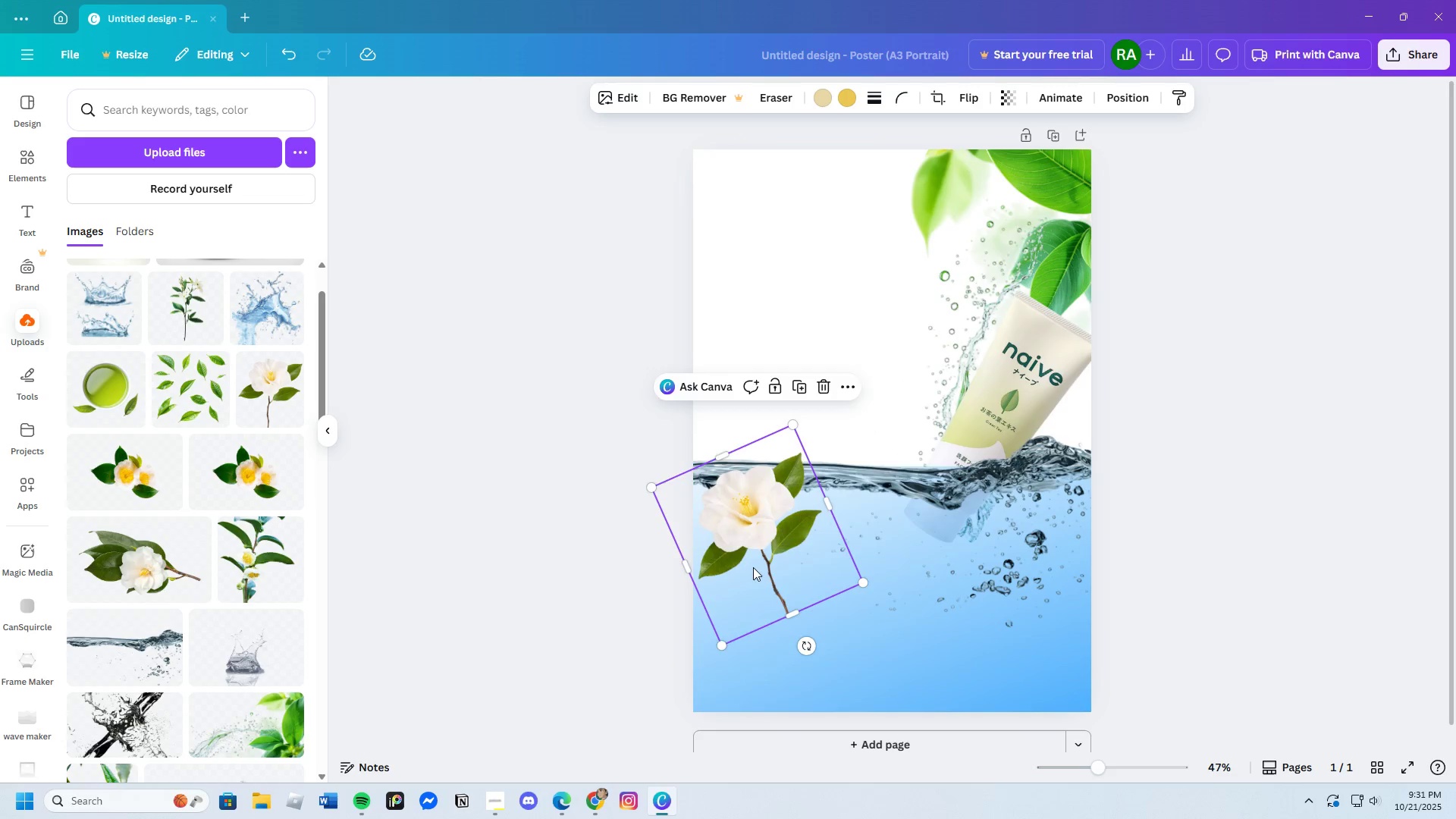 
left_click_drag(start_coordinate=[753, 567], to_coordinate=[877, 510])
 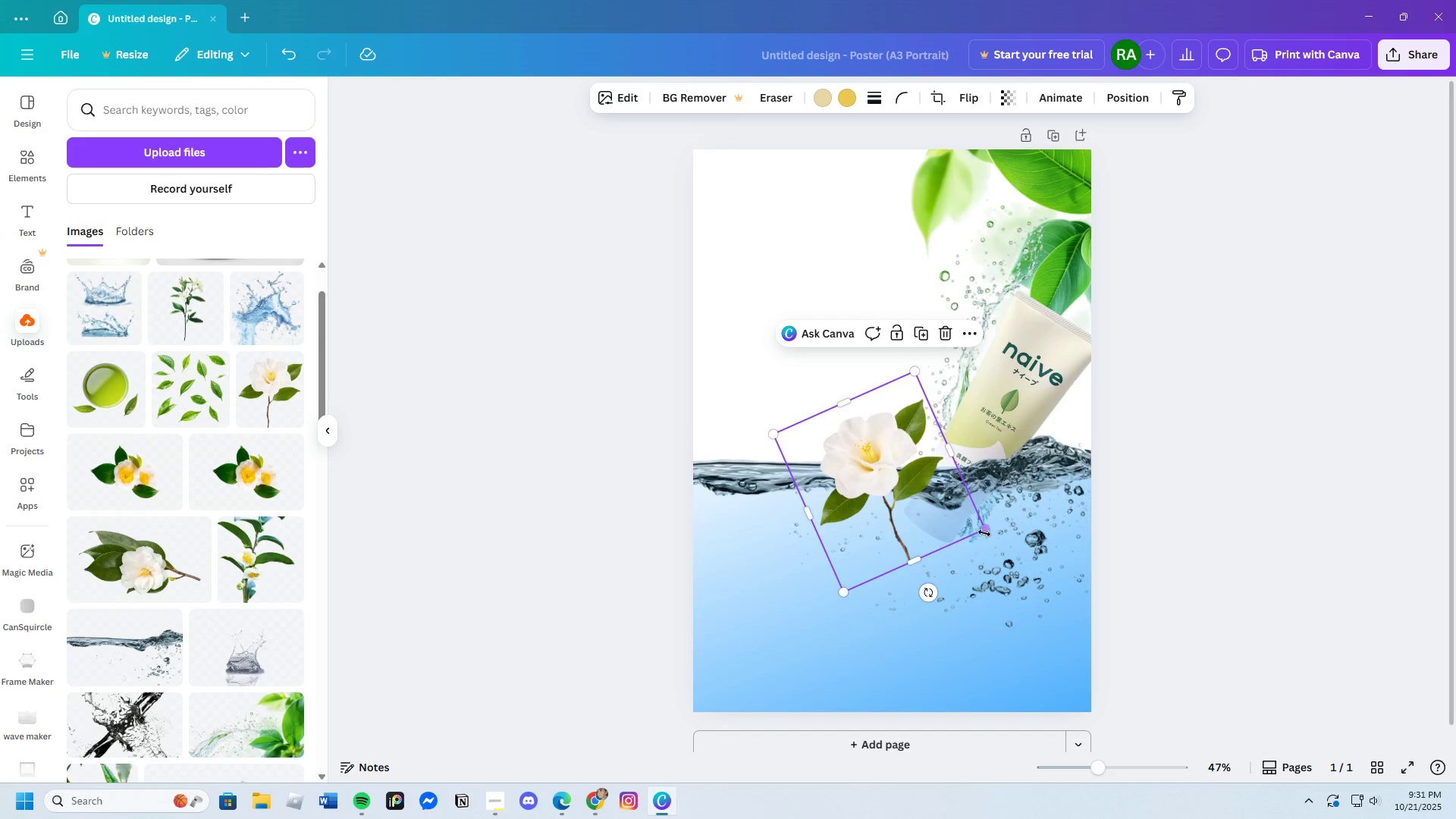 
left_click_drag(start_coordinate=[985, 532], to_coordinate=[951, 522])
 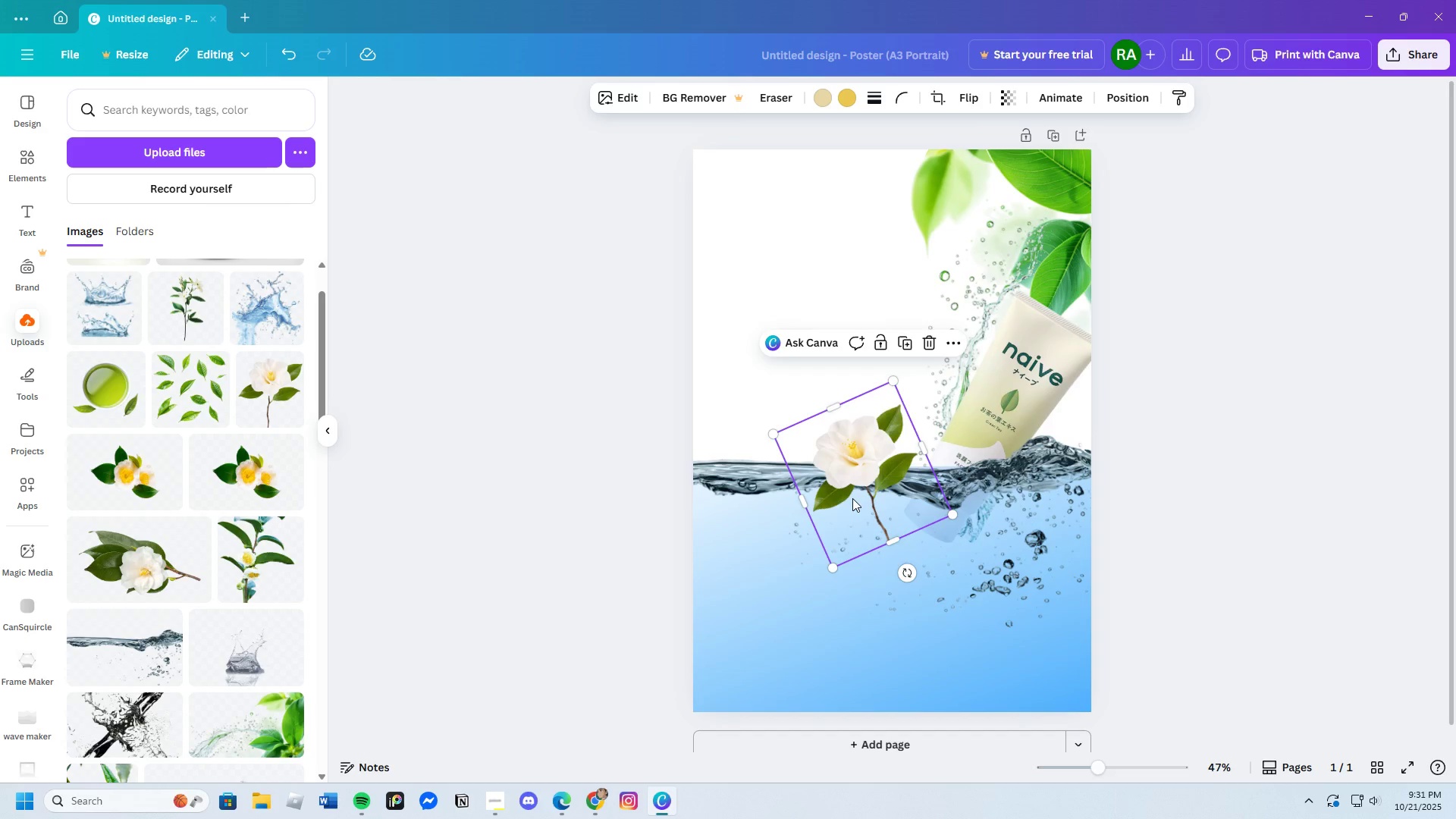 
left_click_drag(start_coordinate=[852, 498], to_coordinate=[869, 505])
 